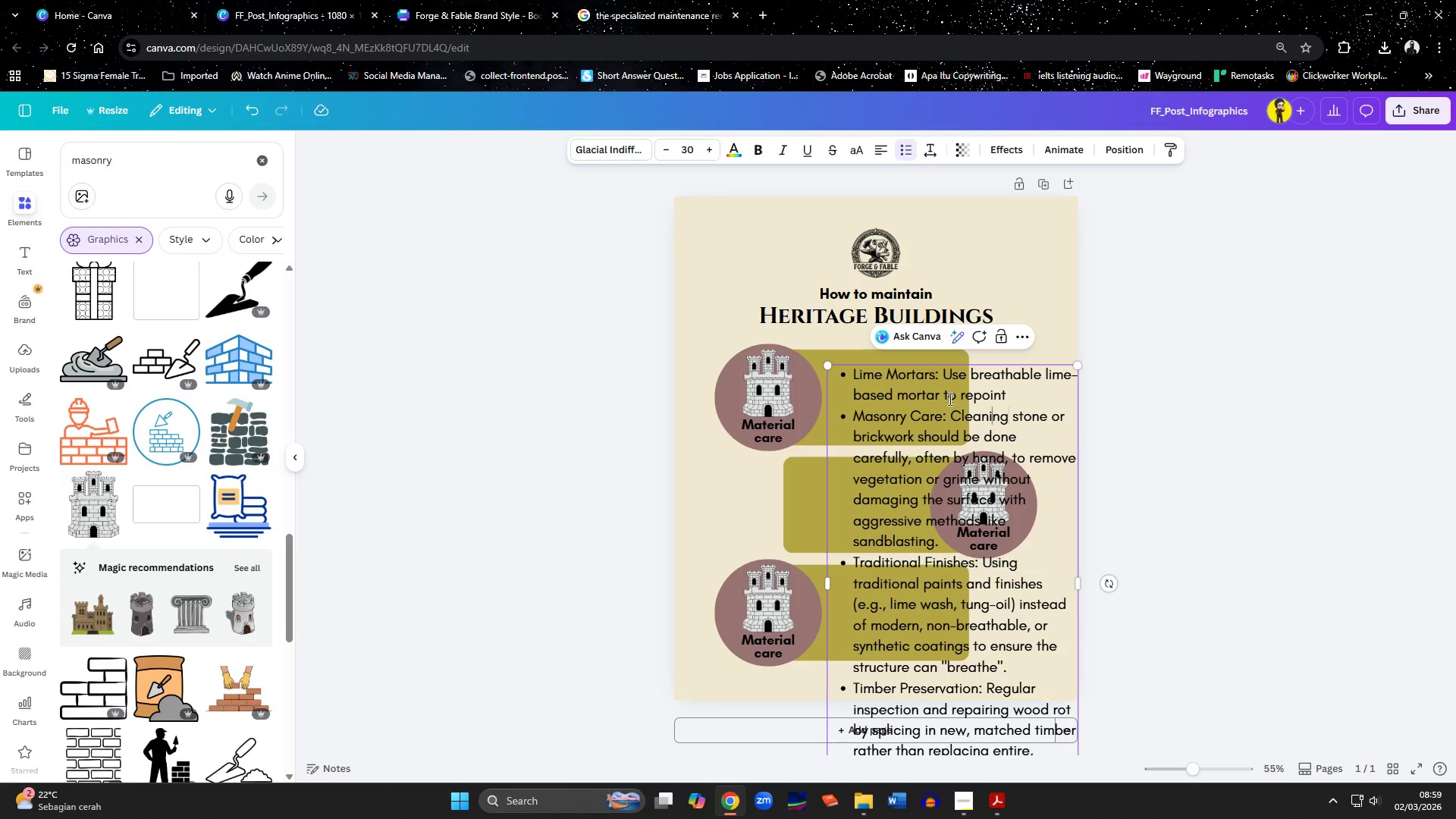 
key(ArrowRight)
 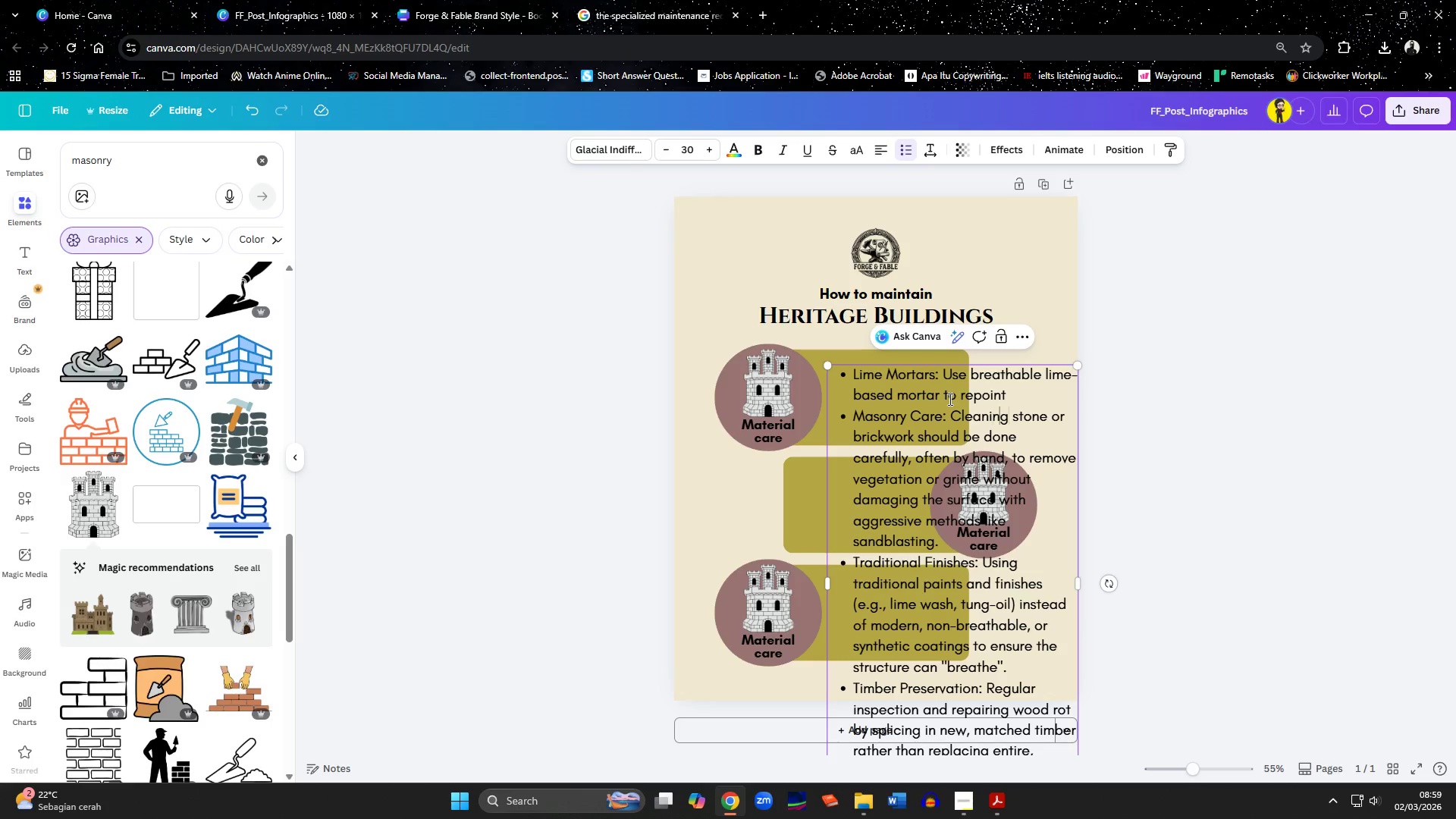 
key(ArrowRight)
 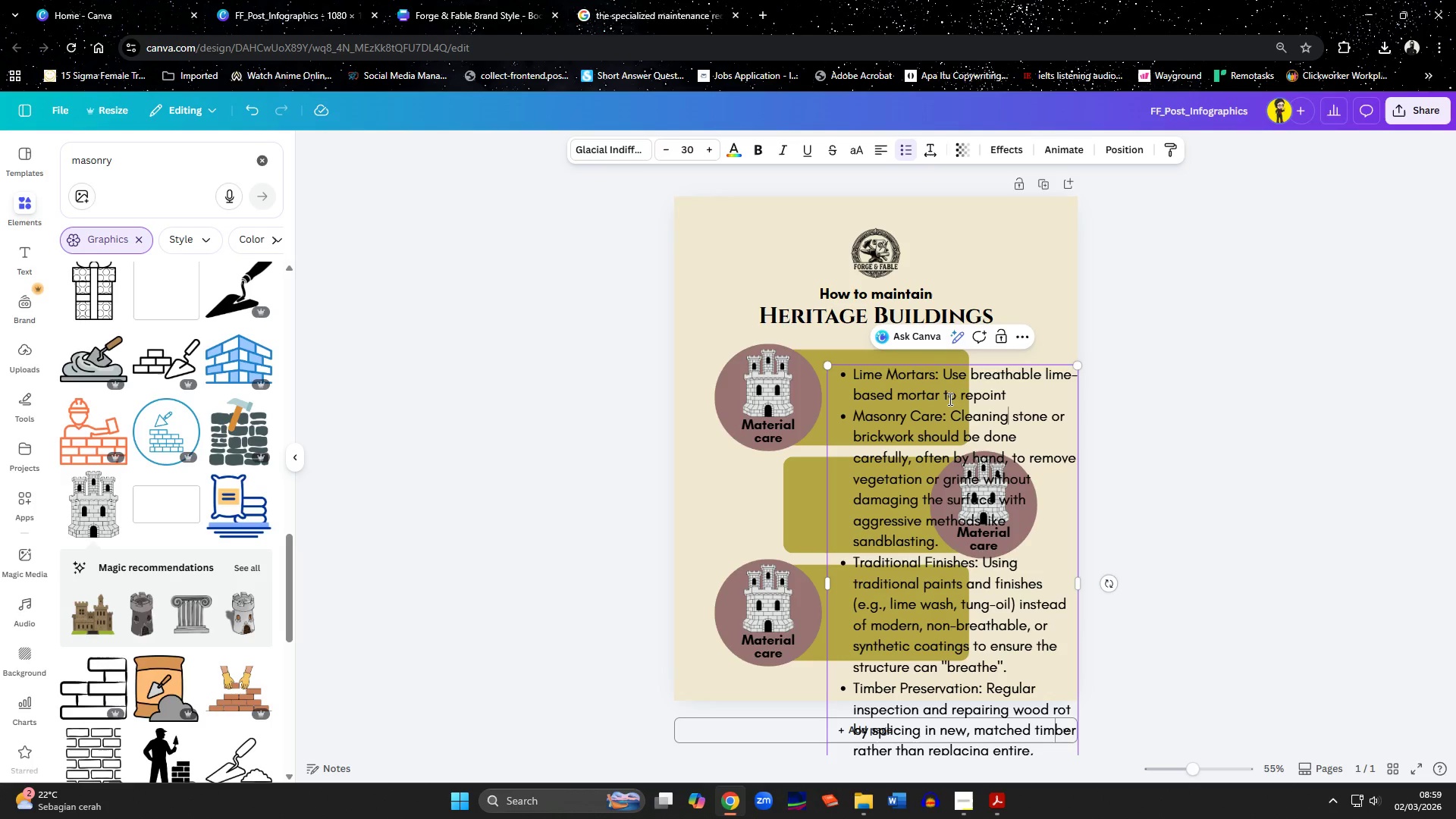 
key(Shift+ArrowLeft)
 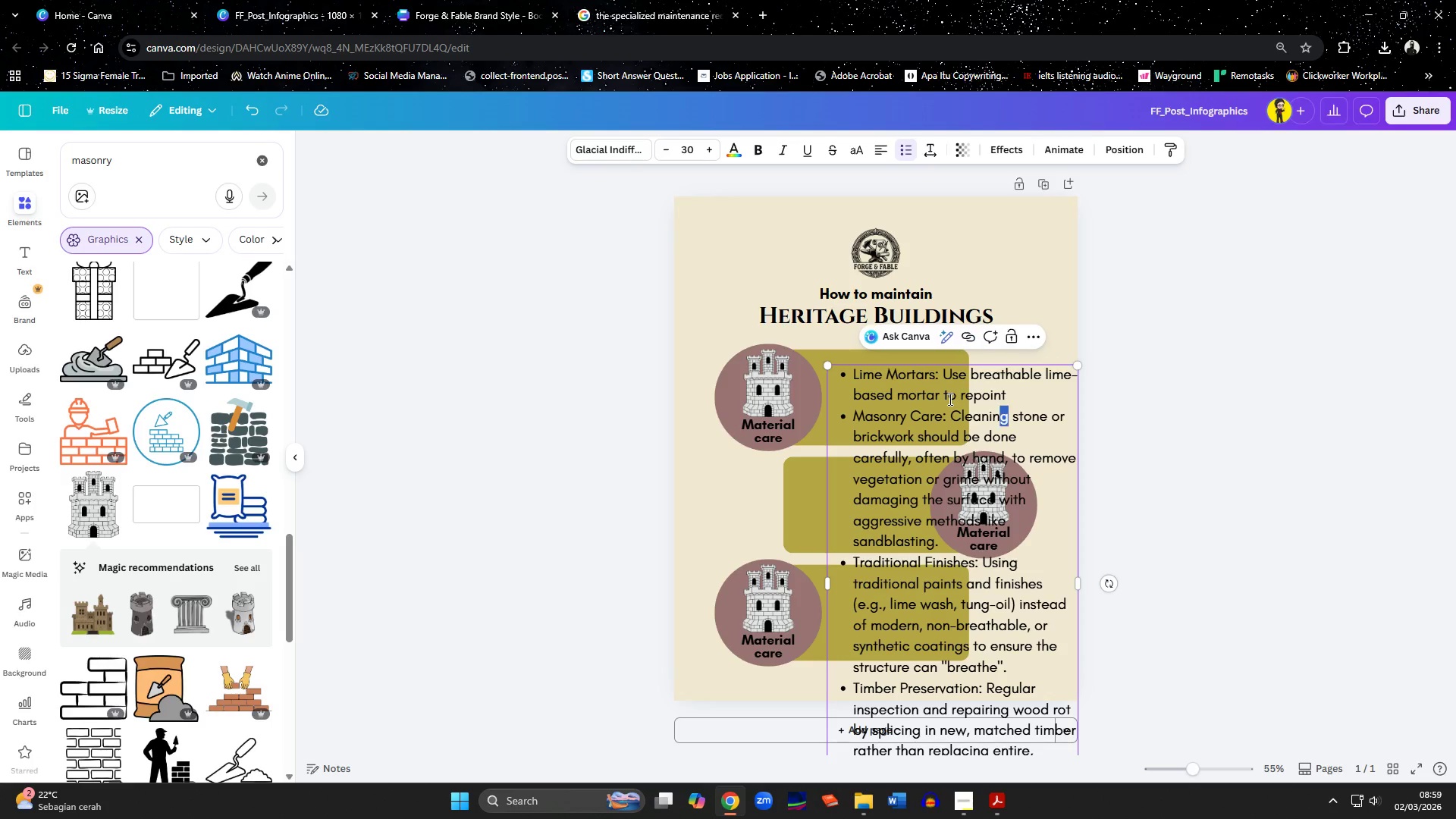 
key(Shift+ArrowLeft)
 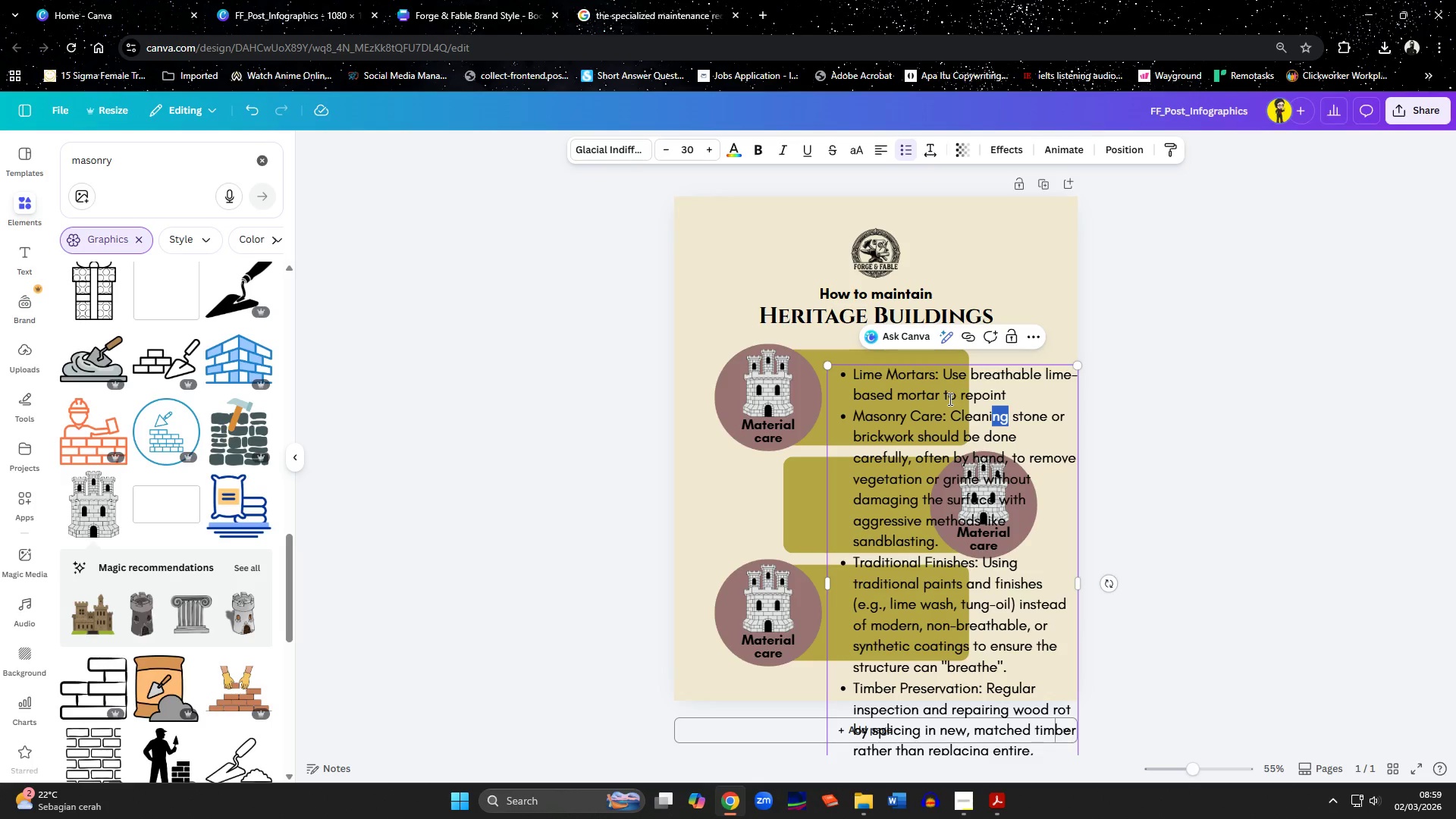 
key(Shift+ArrowLeft)
 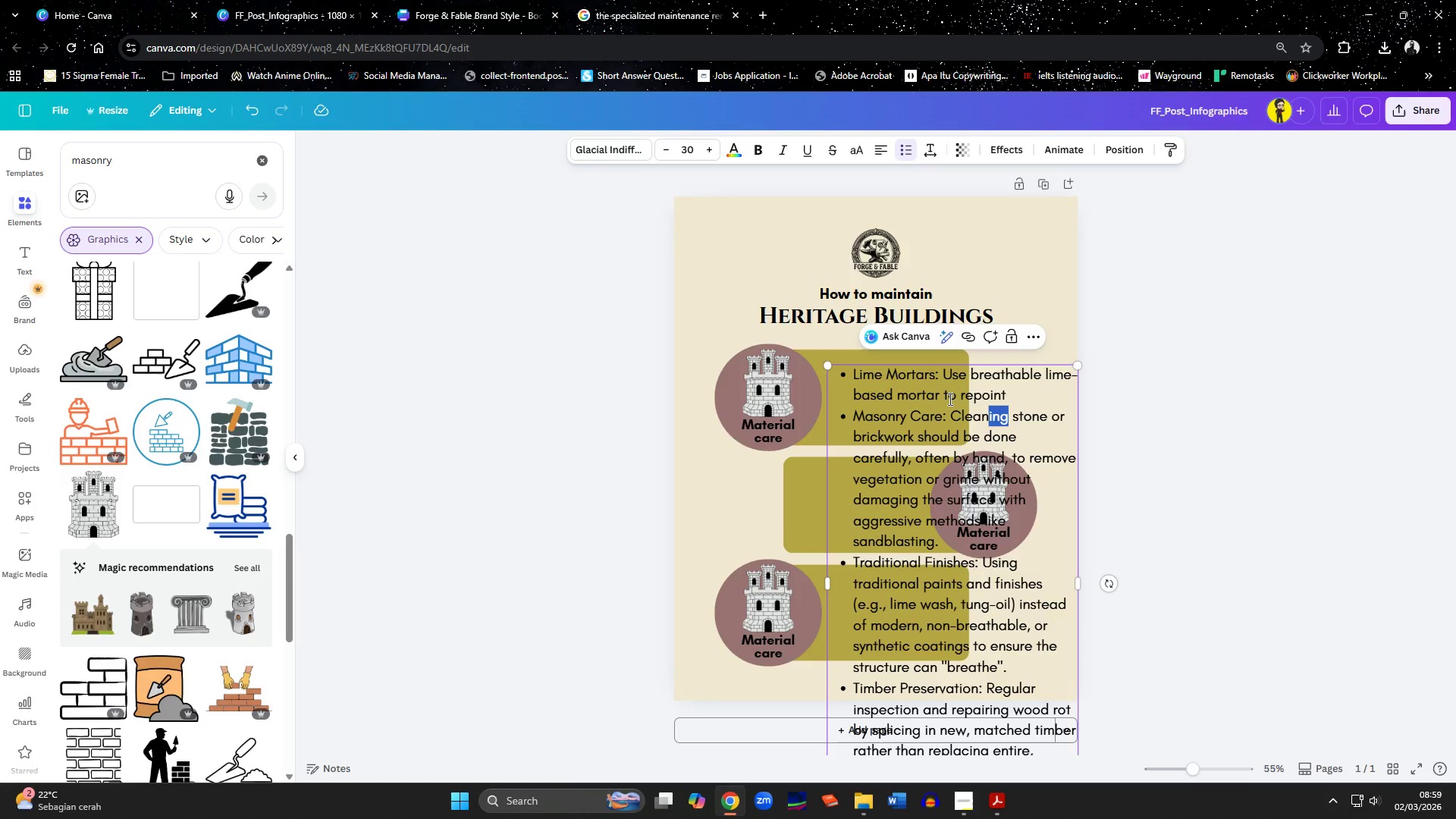 
key(Backspace)
 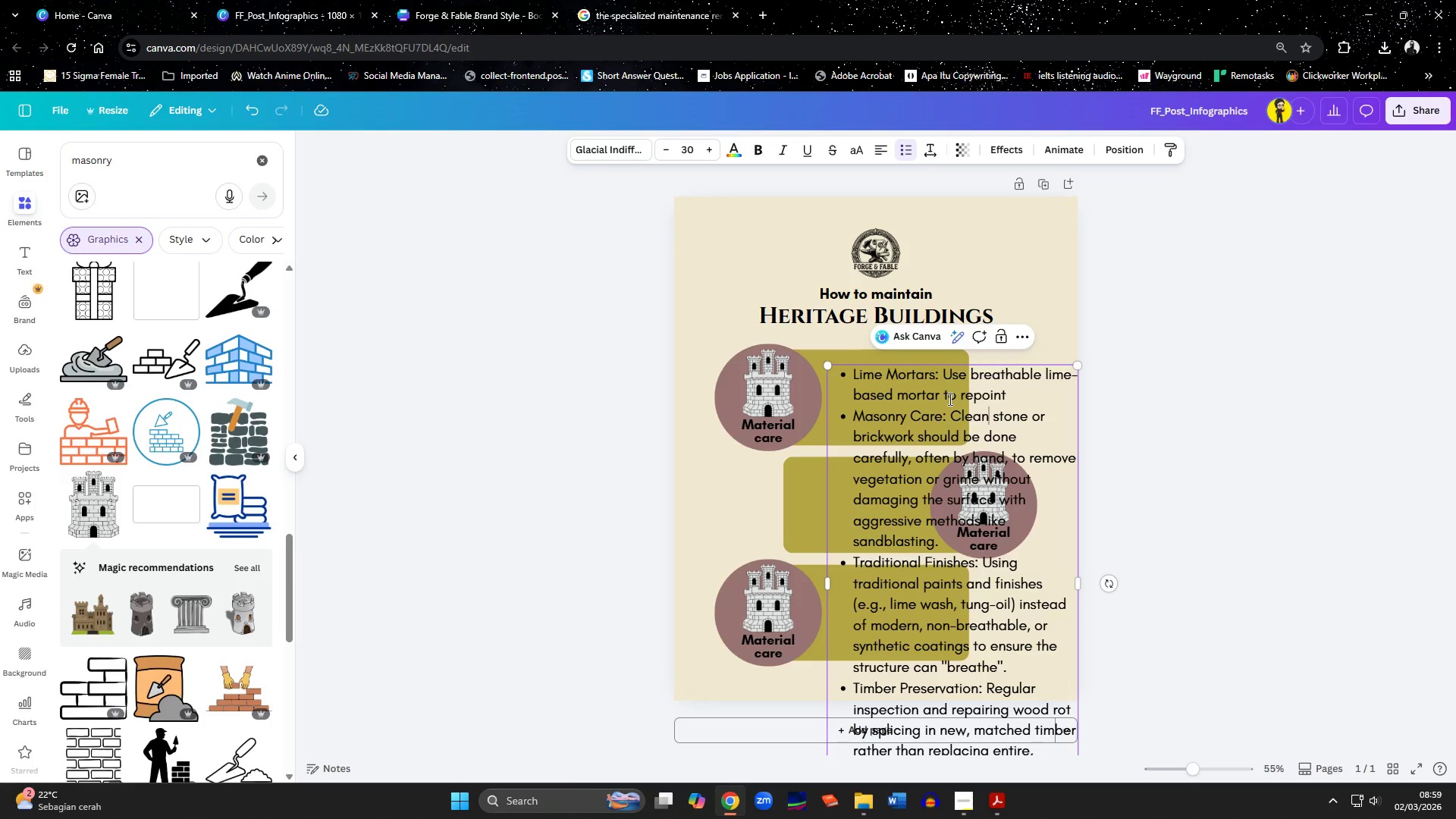 
key(ArrowDown)
 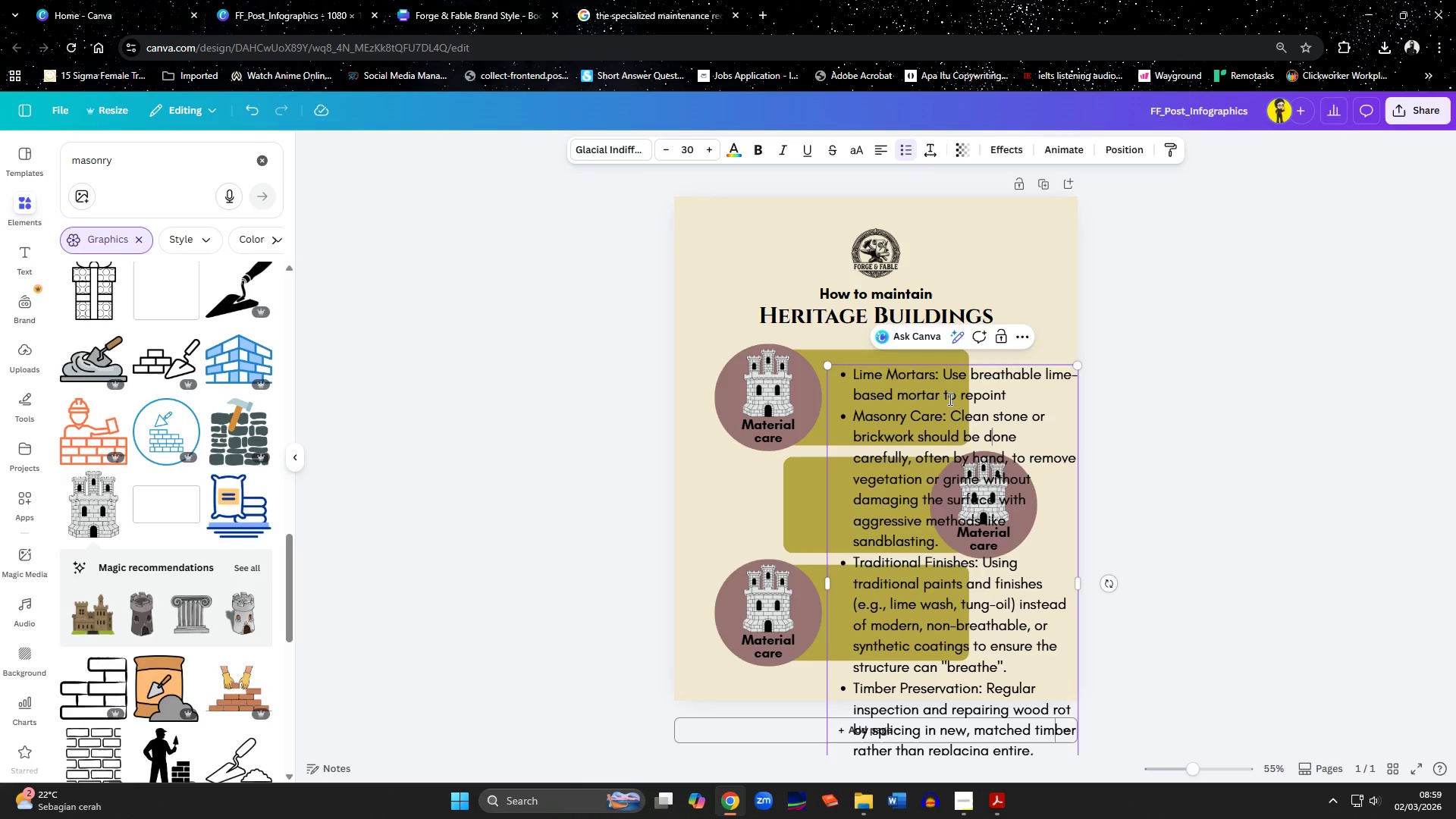 
hold_key(key=ArrowLeft, duration=0.77)
 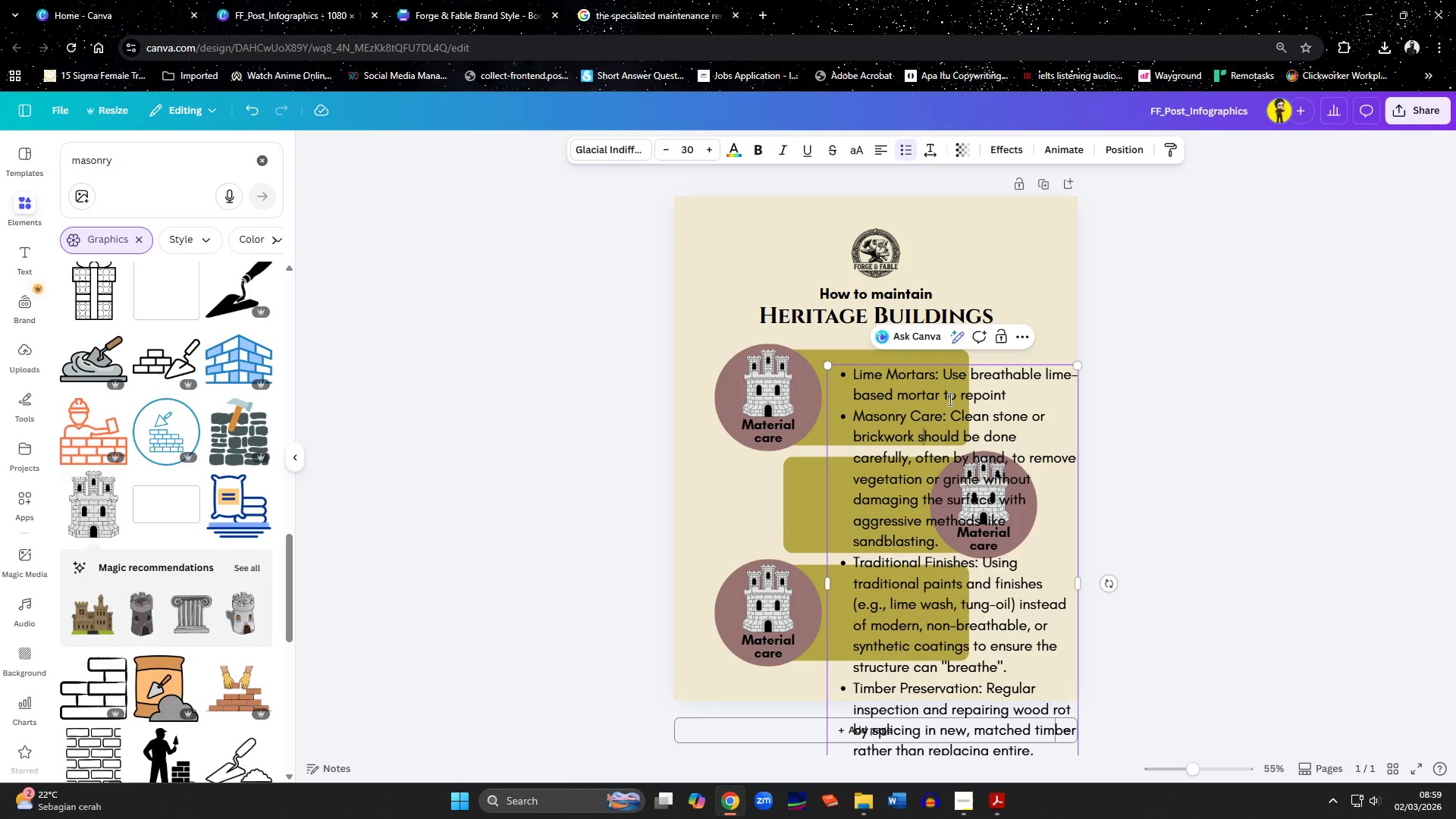 
key(ArrowLeft)
 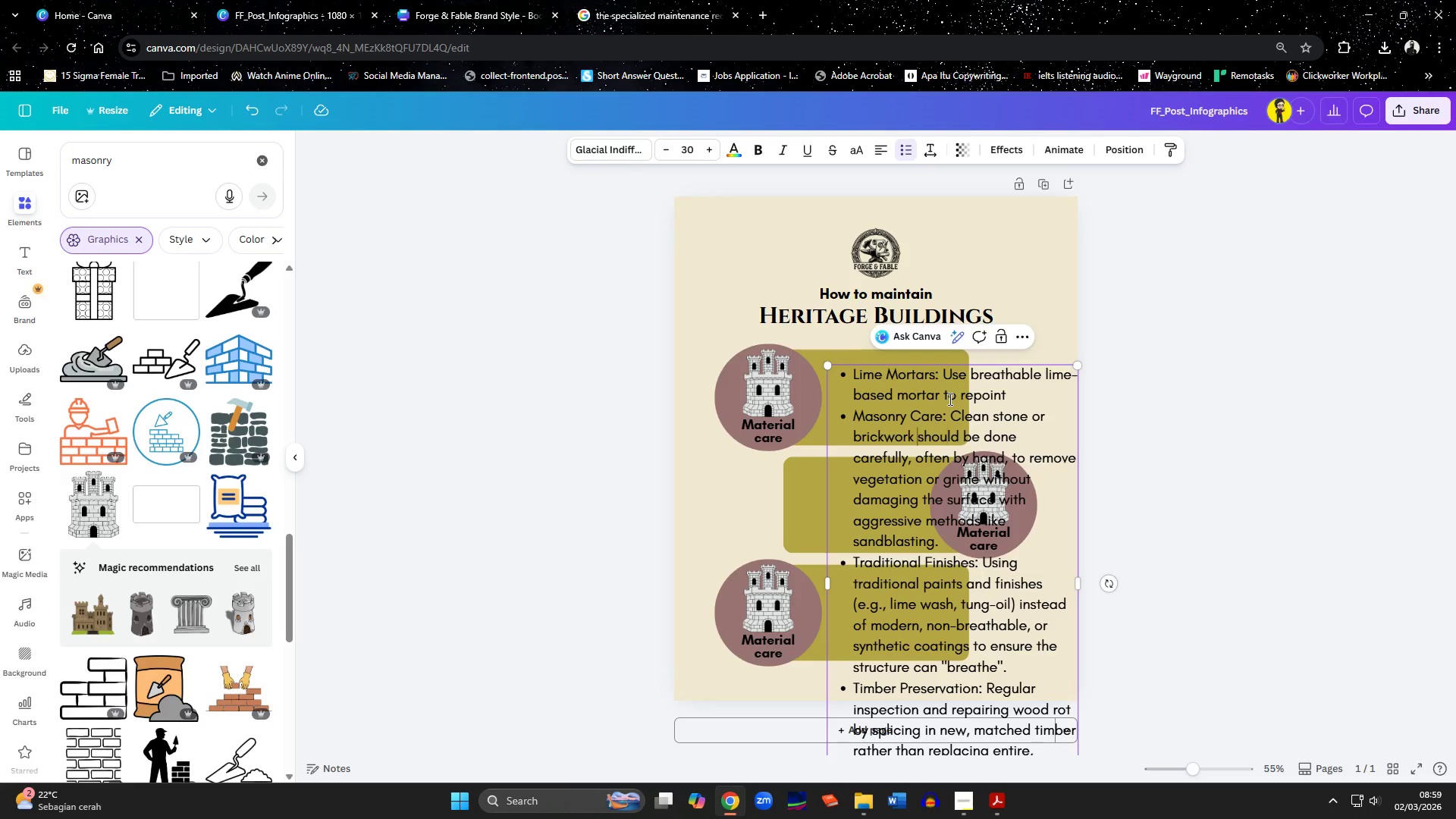 
key(Shift+ArrowDown)
 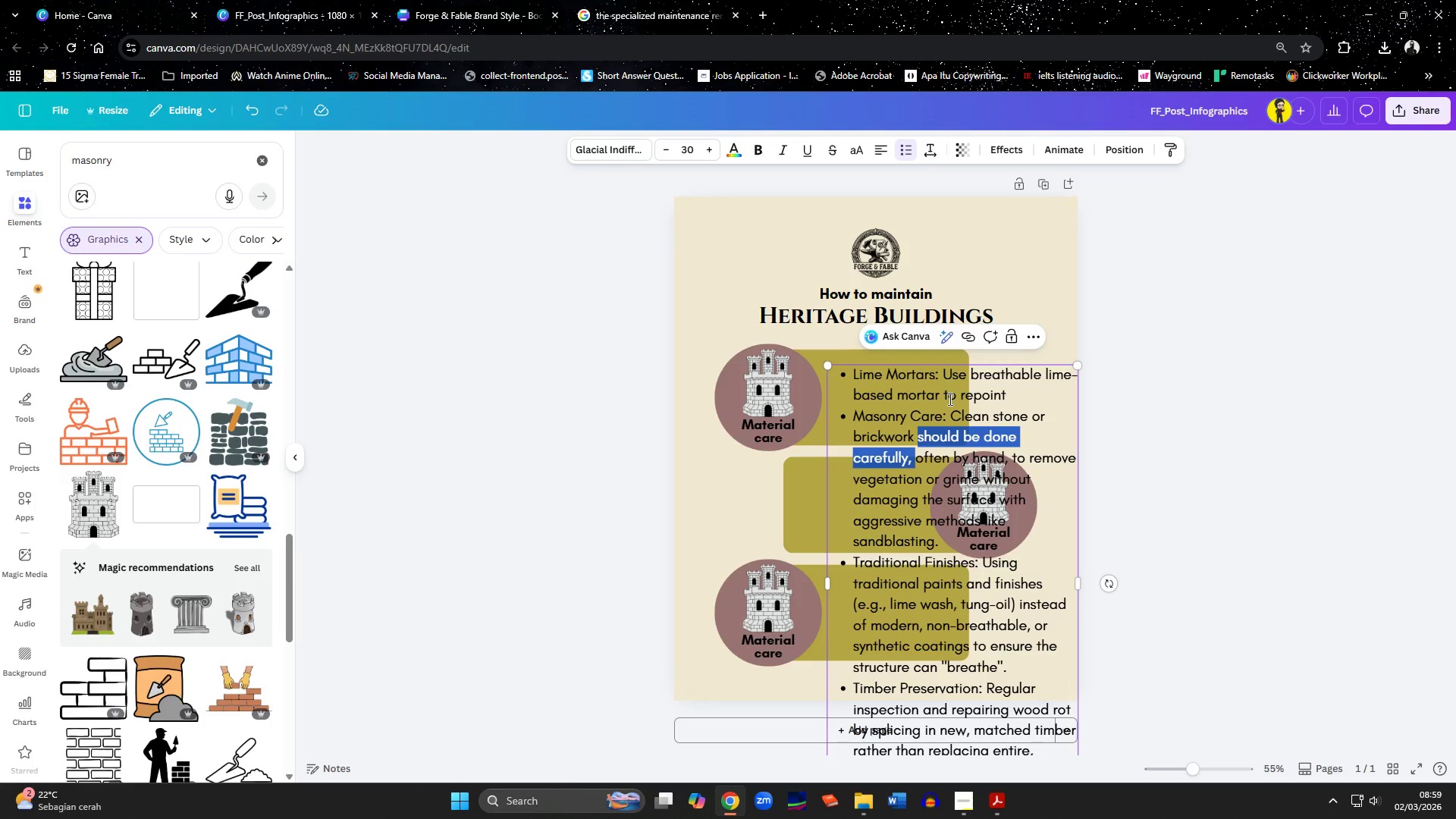 
key(Shift+ArrowUp)
 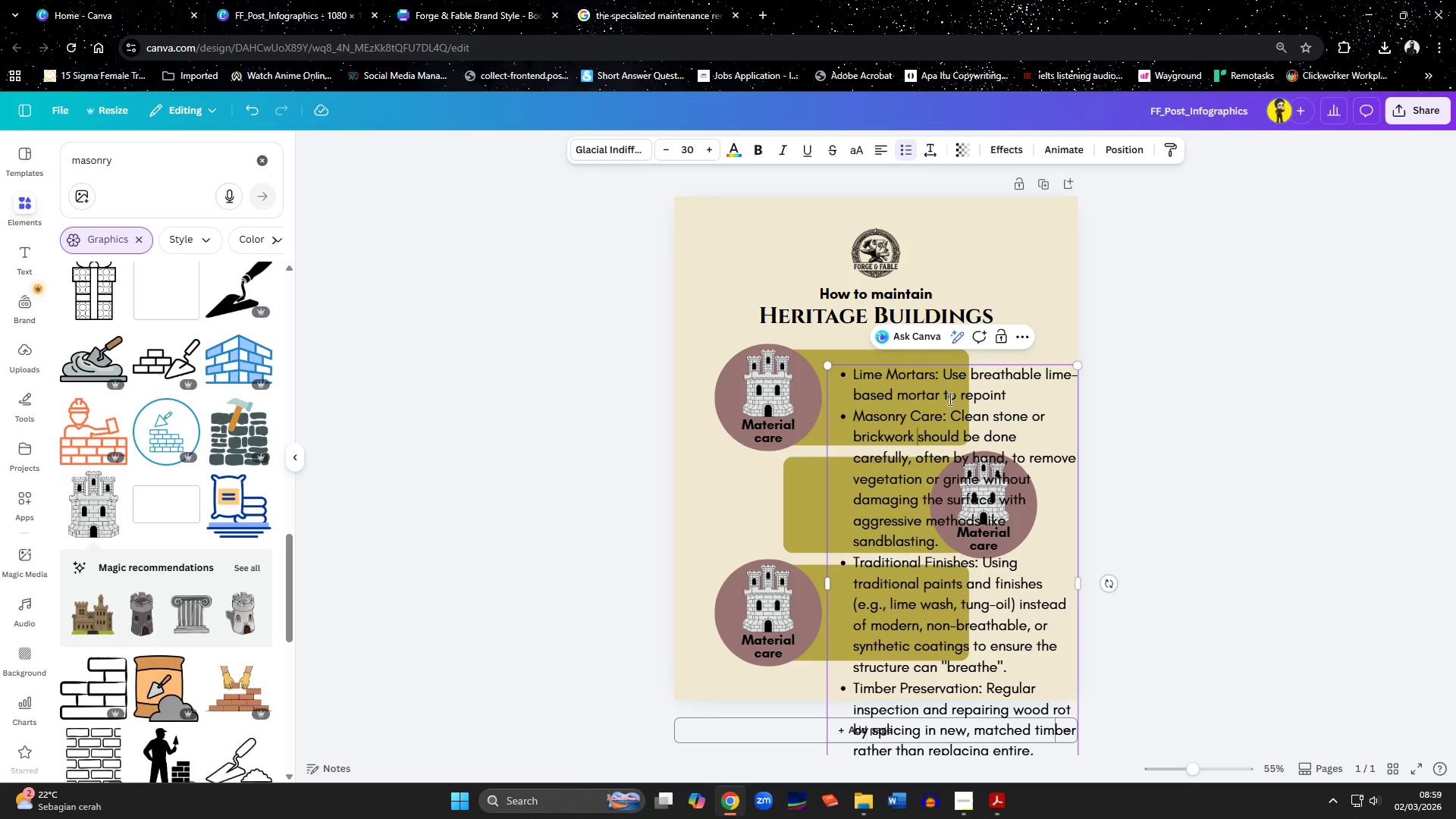 
hold_key(key=ArrowRight, duration=0.97)
 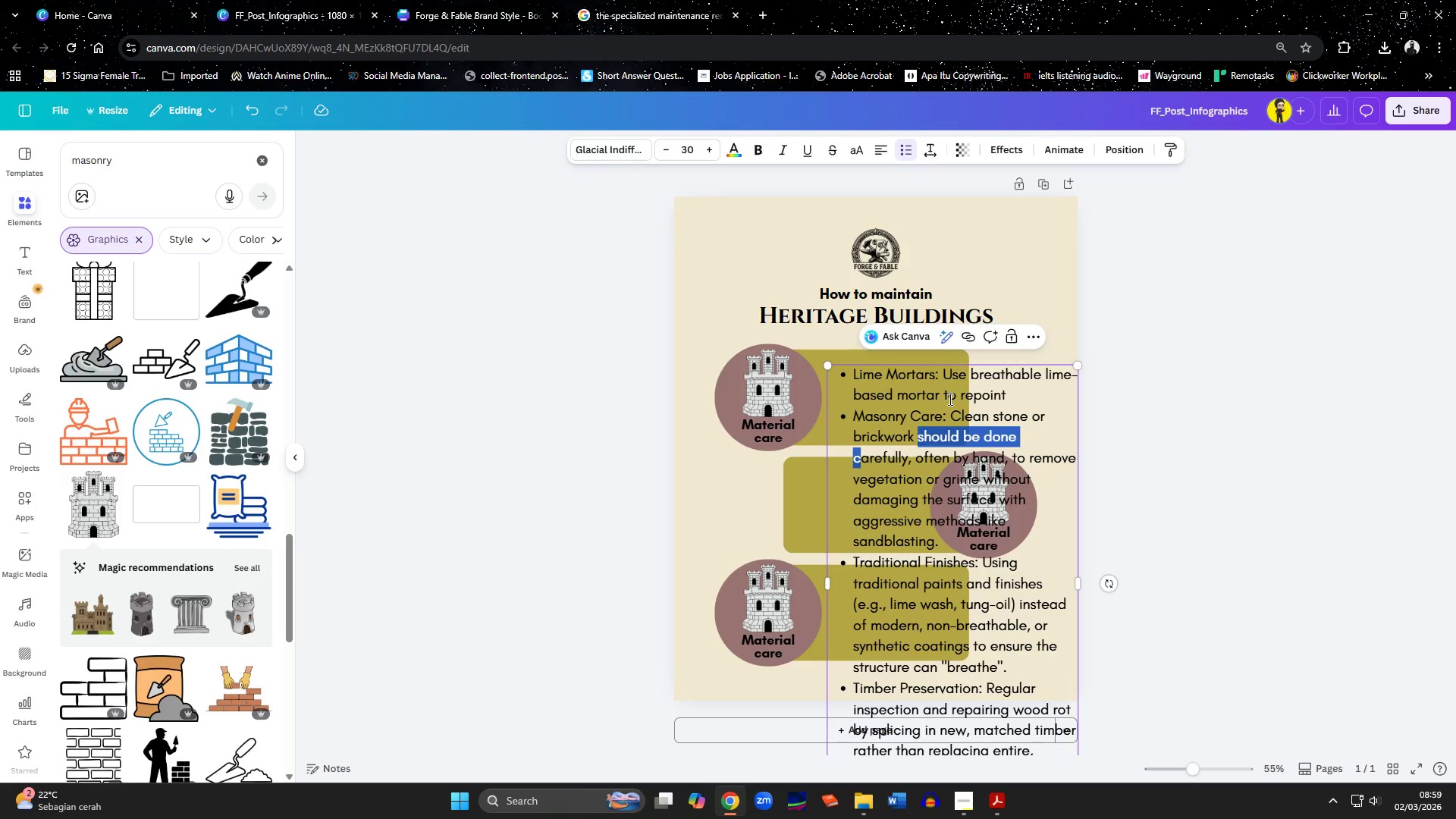 
key(Shift+ArrowLeft)
 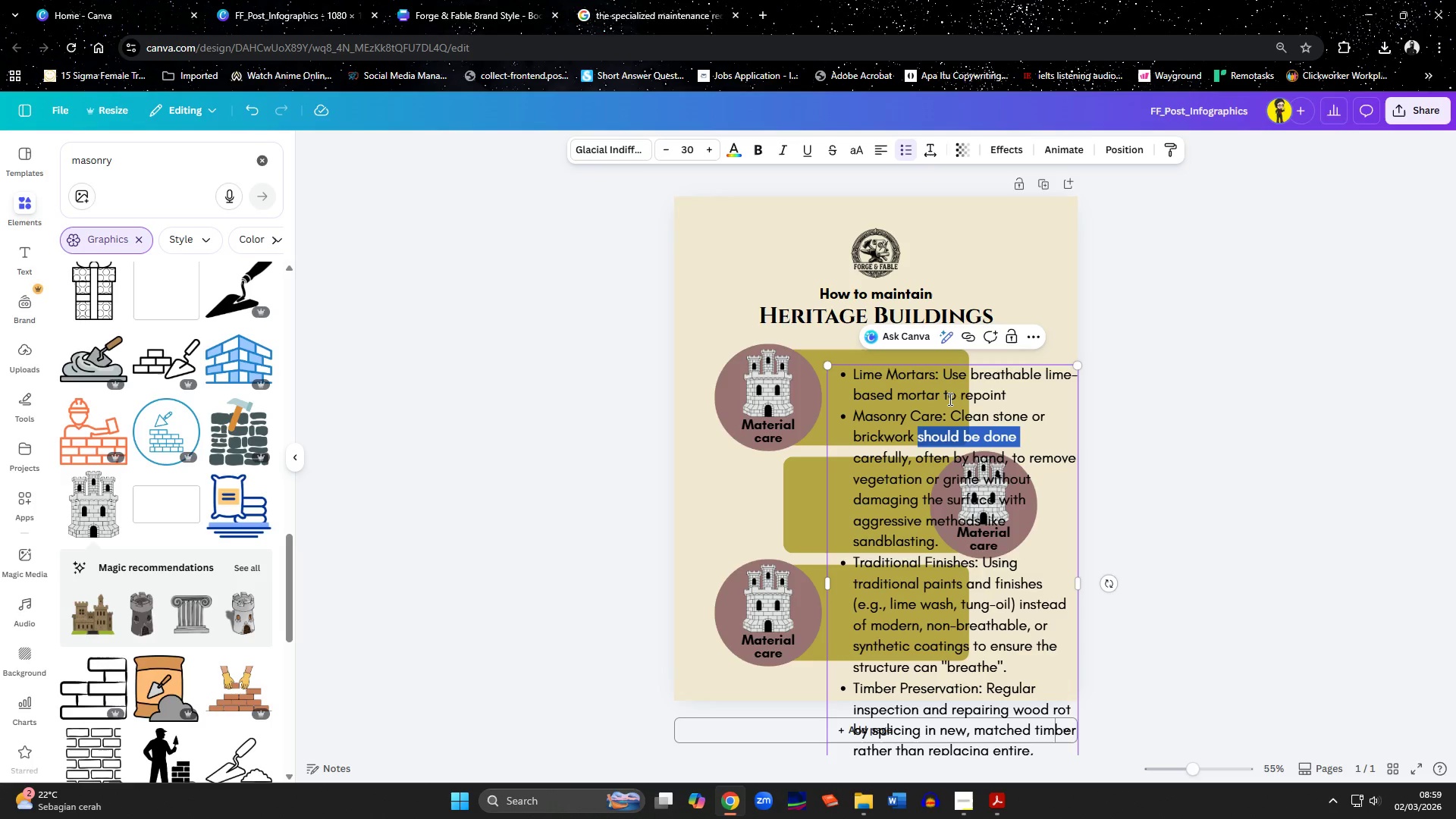 
type(by hand )
 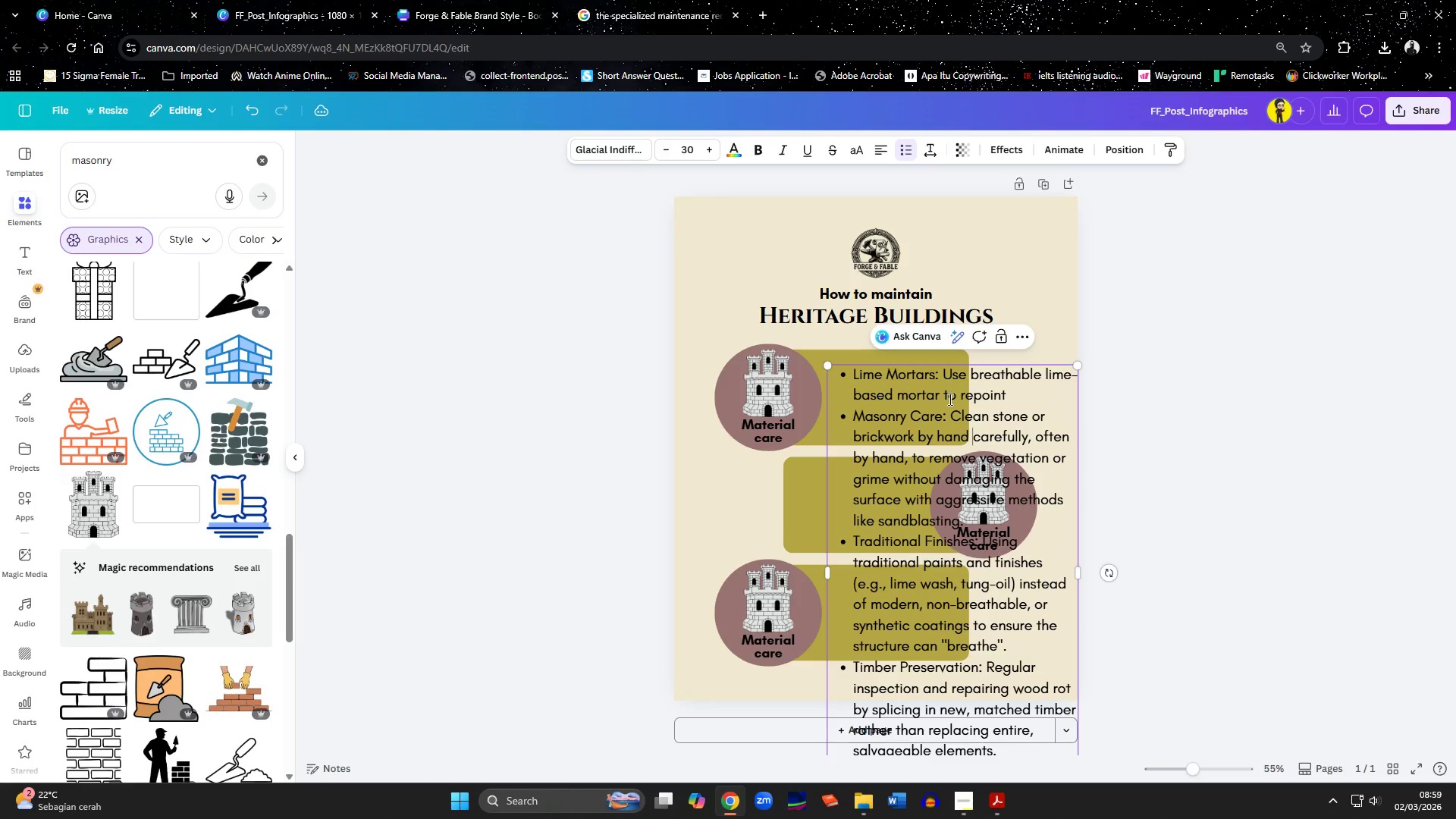 
key(ArrowRight)
 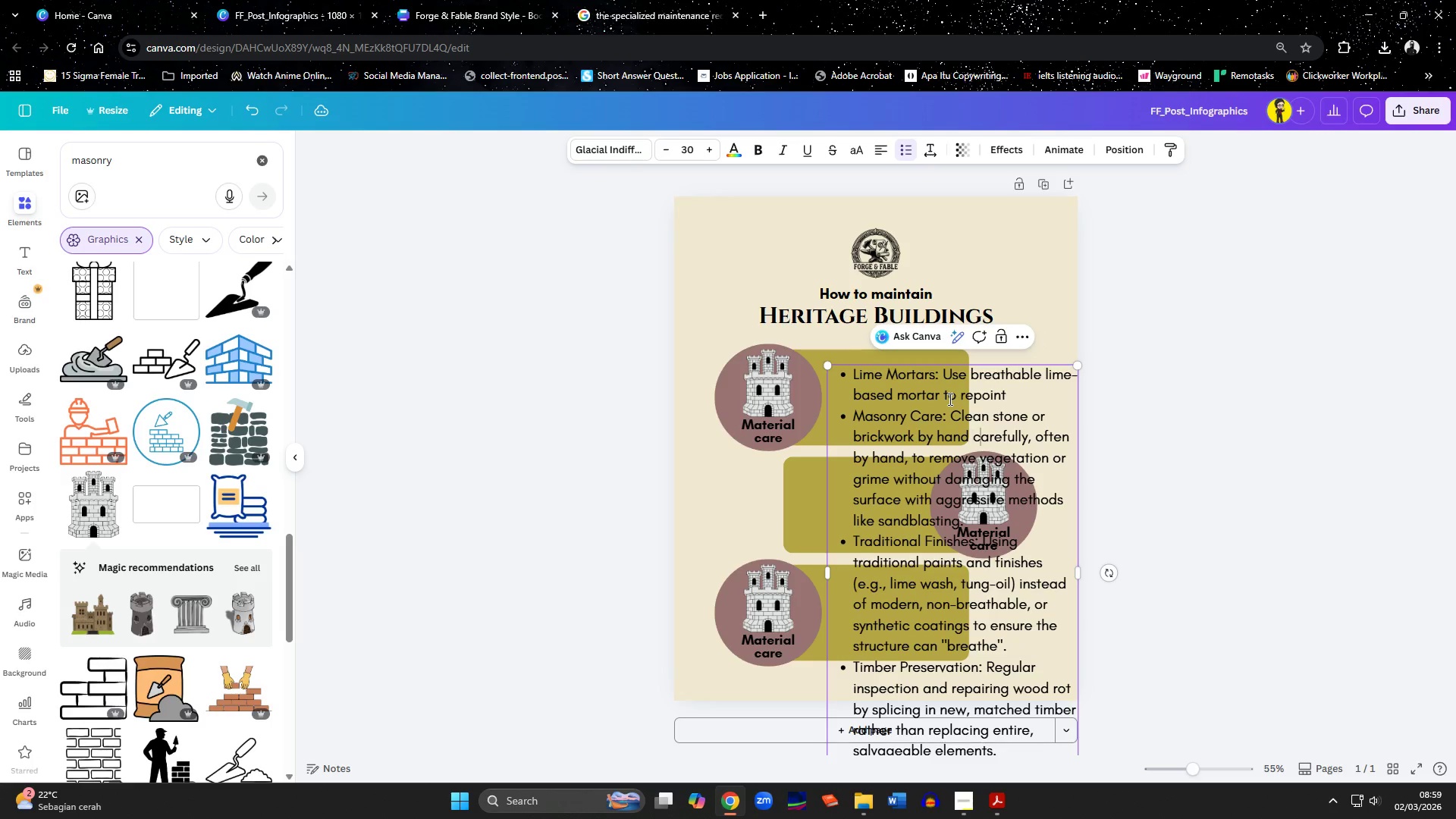 
hold_key(key=ArrowRight, duration=0.61)
 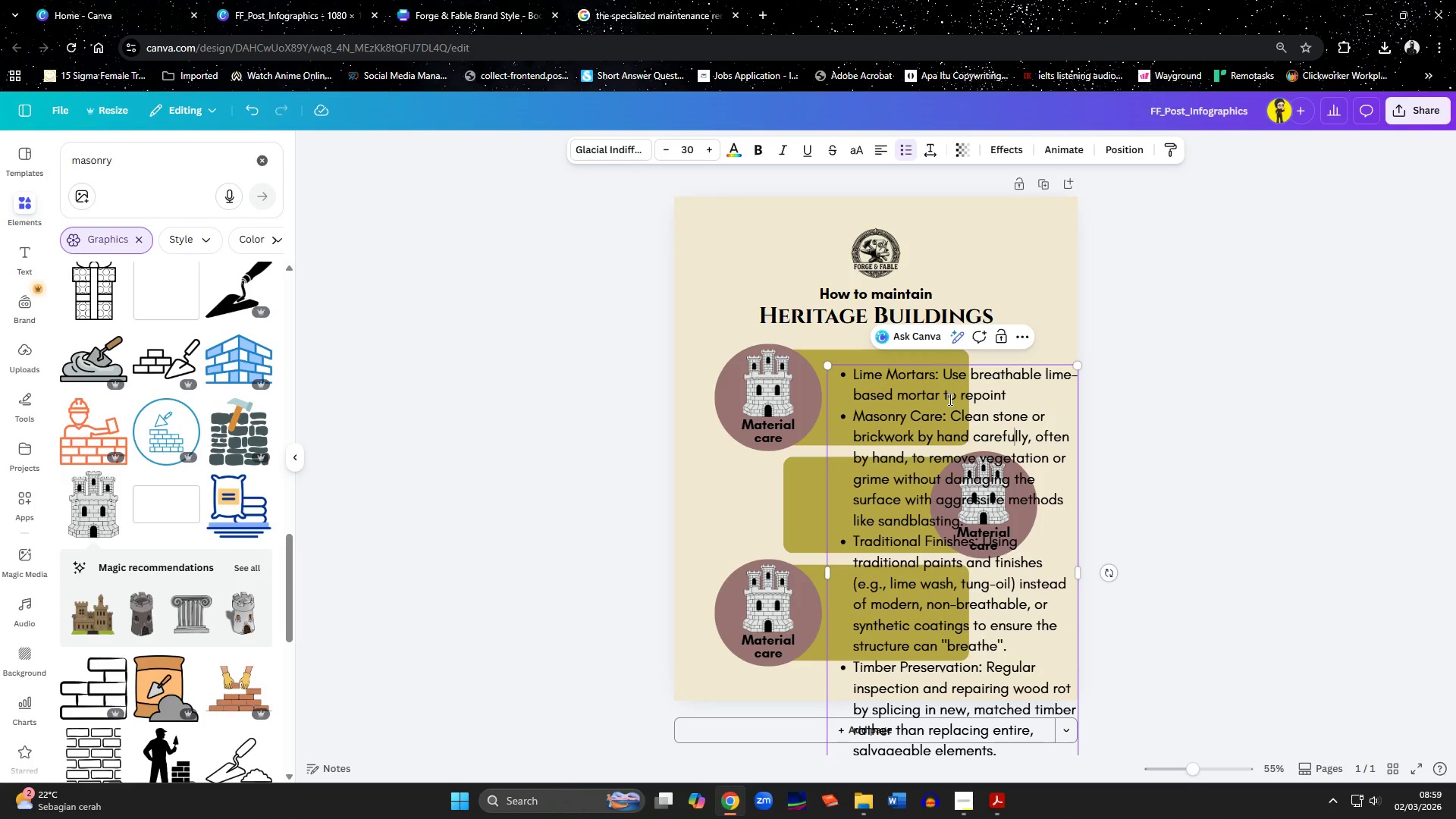 
key(ArrowRight)
 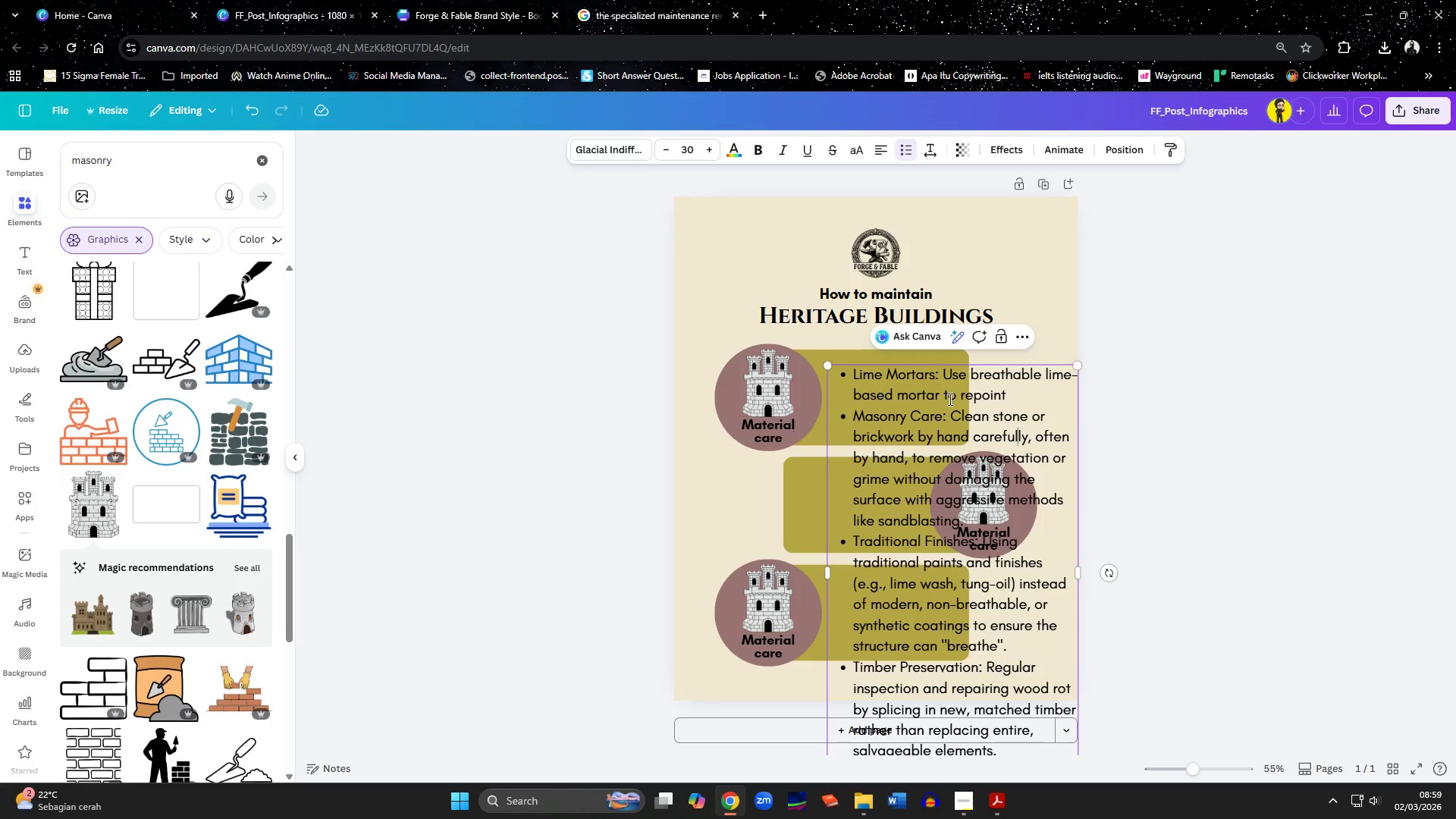 
key(ArrowRight)
 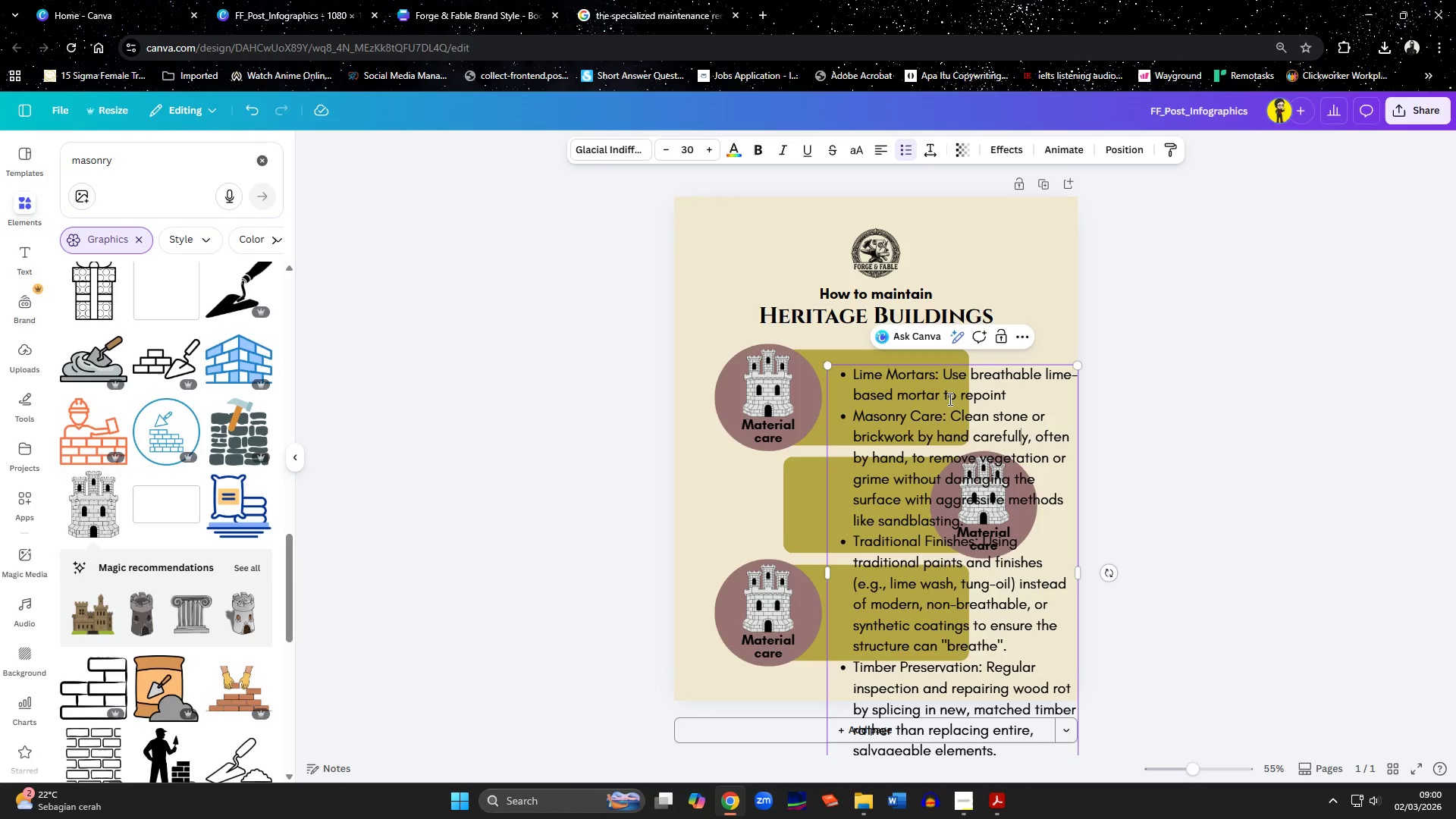 
key(ArrowRight)
 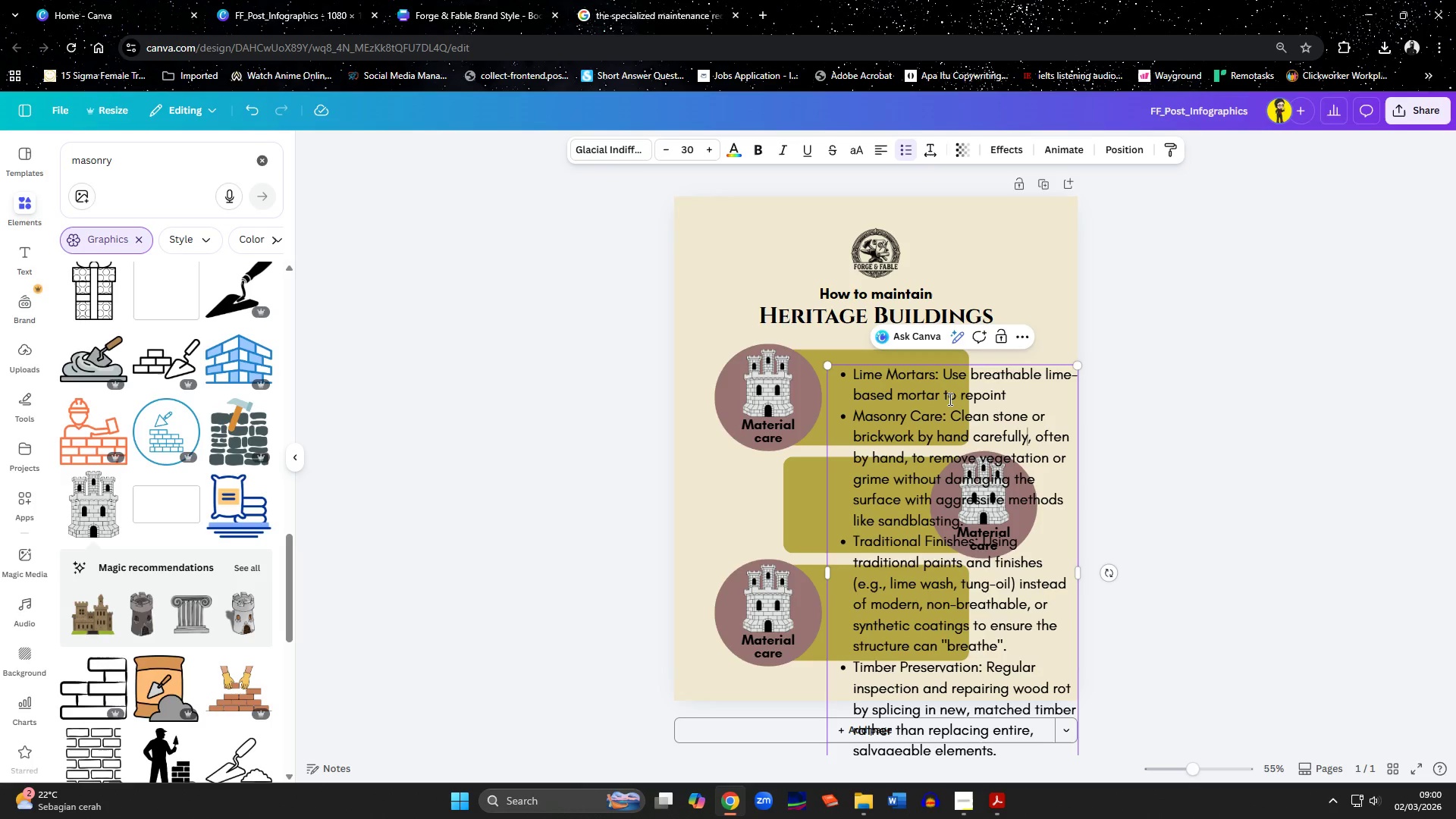 
key(Shift+ArrowDown)
 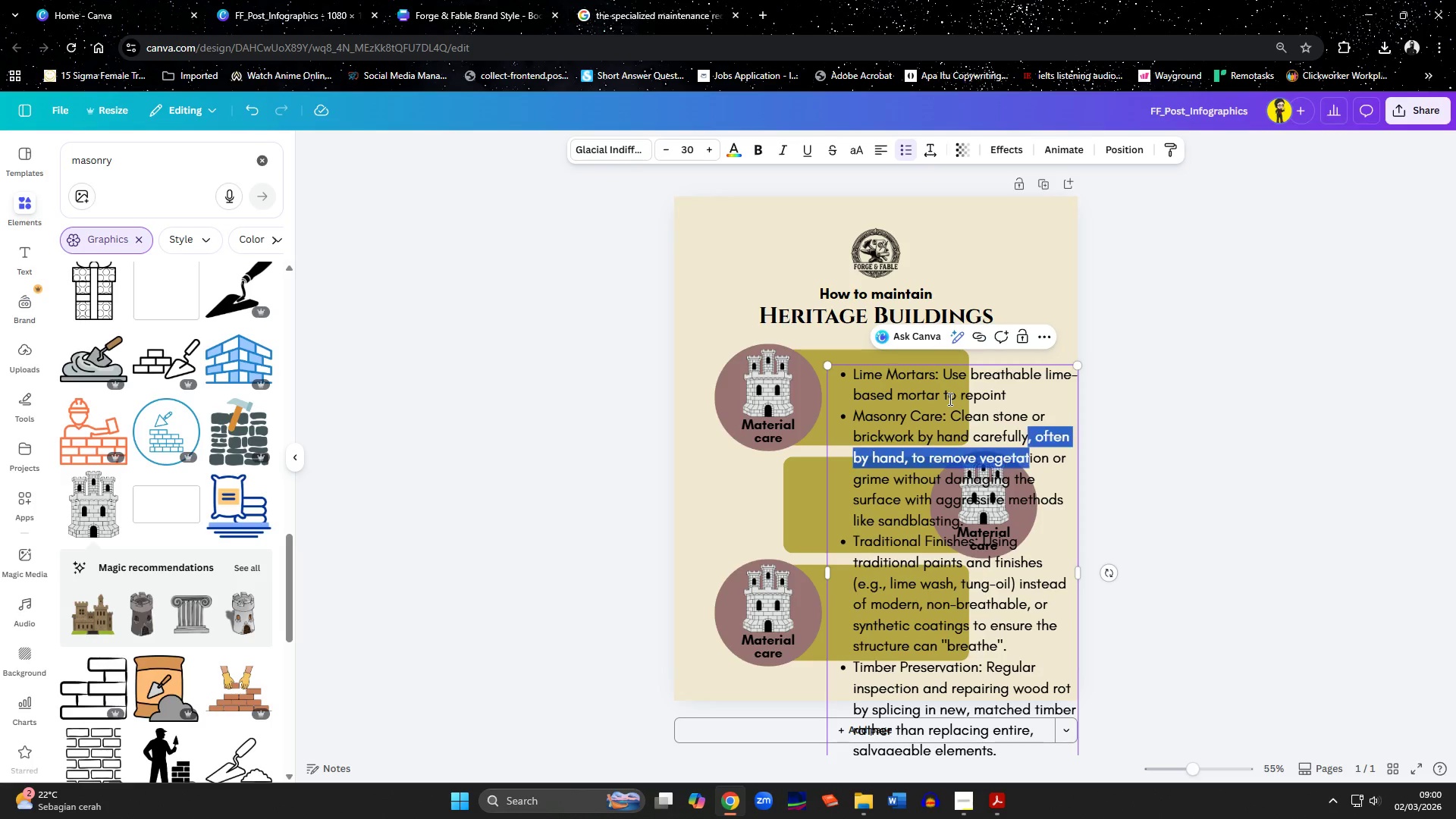 
key(Shift+ArrowDown)
 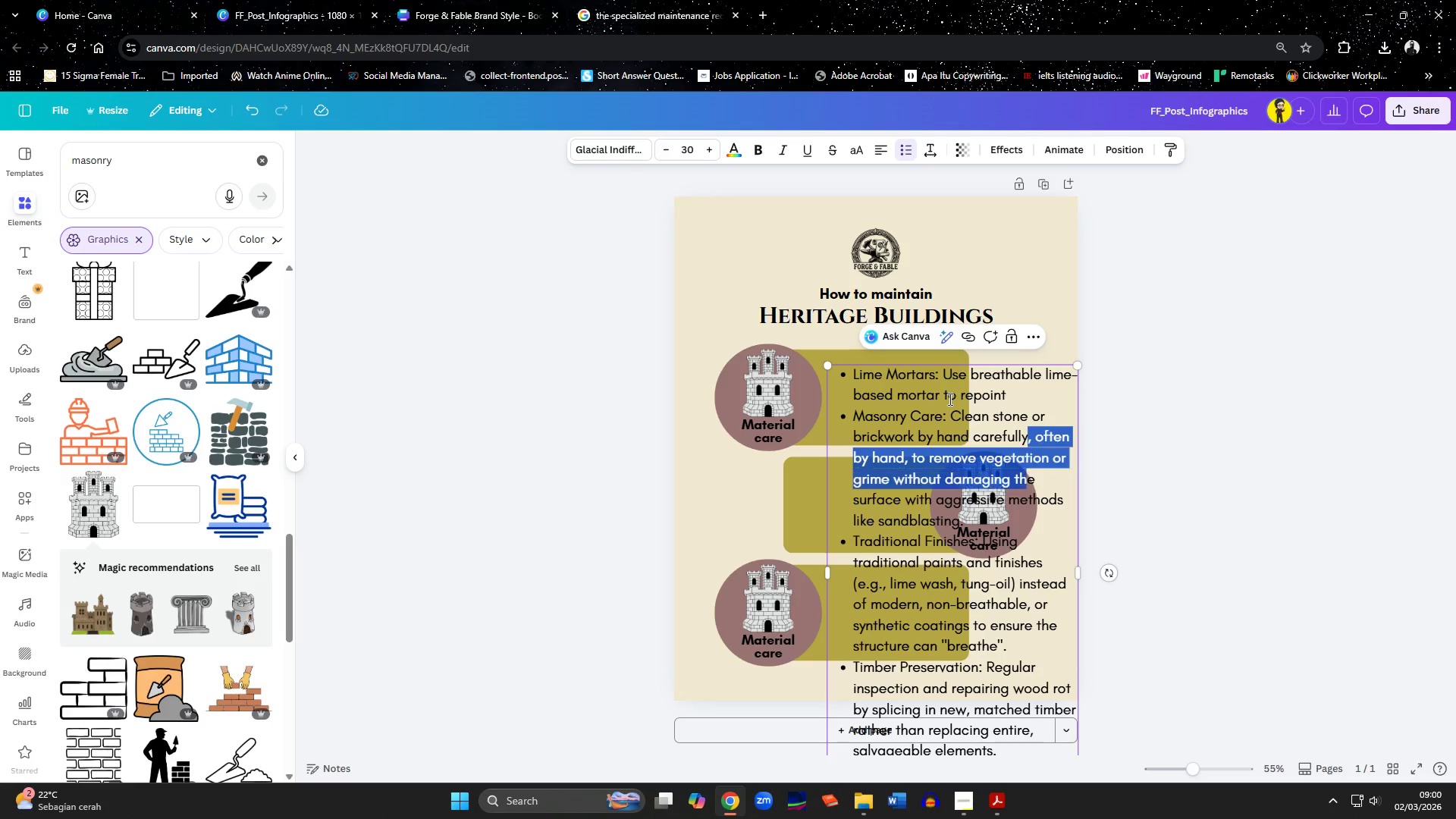 
key(Shift+ArrowDown)
 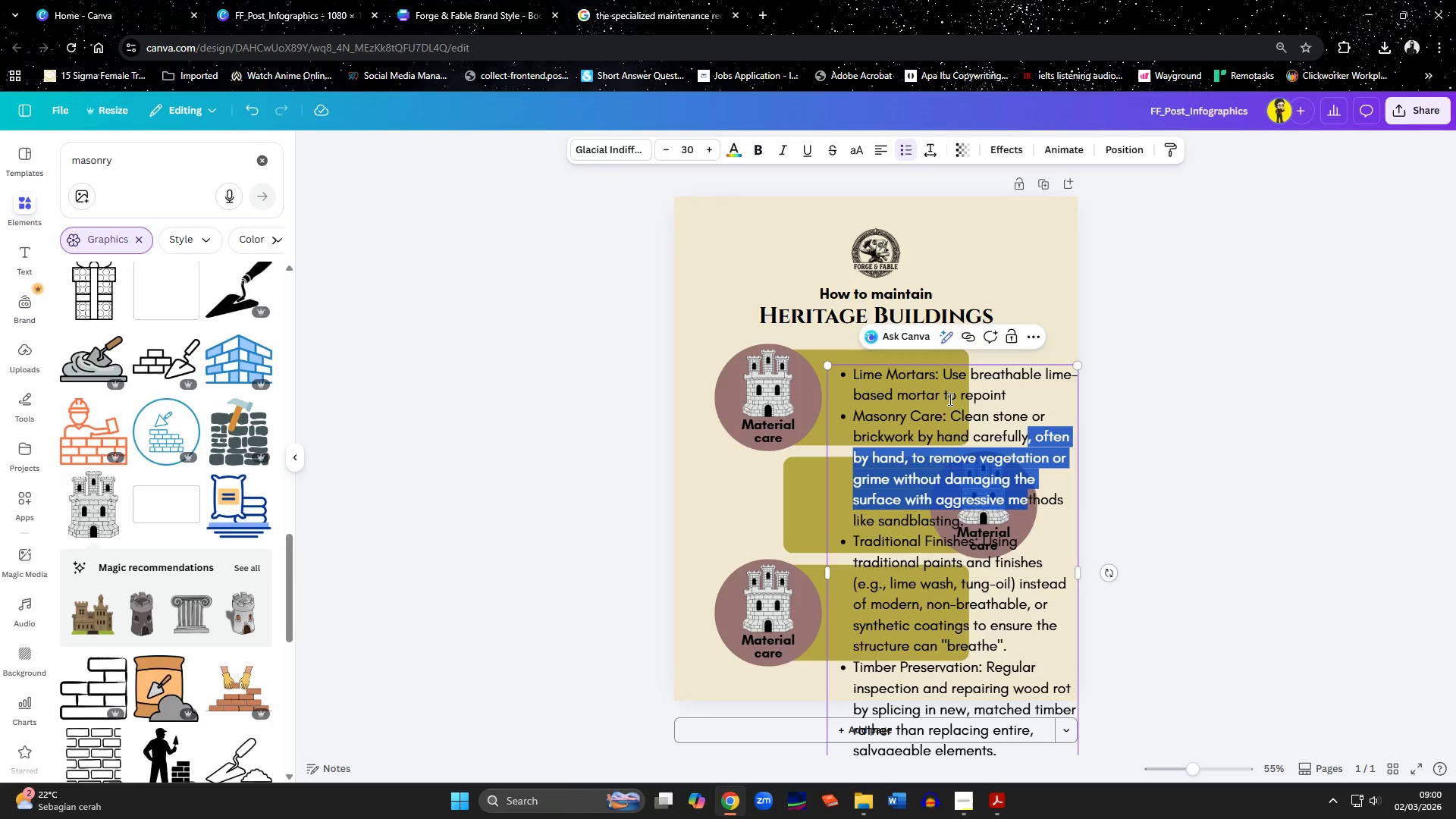 
key(Shift+ArrowDown)
 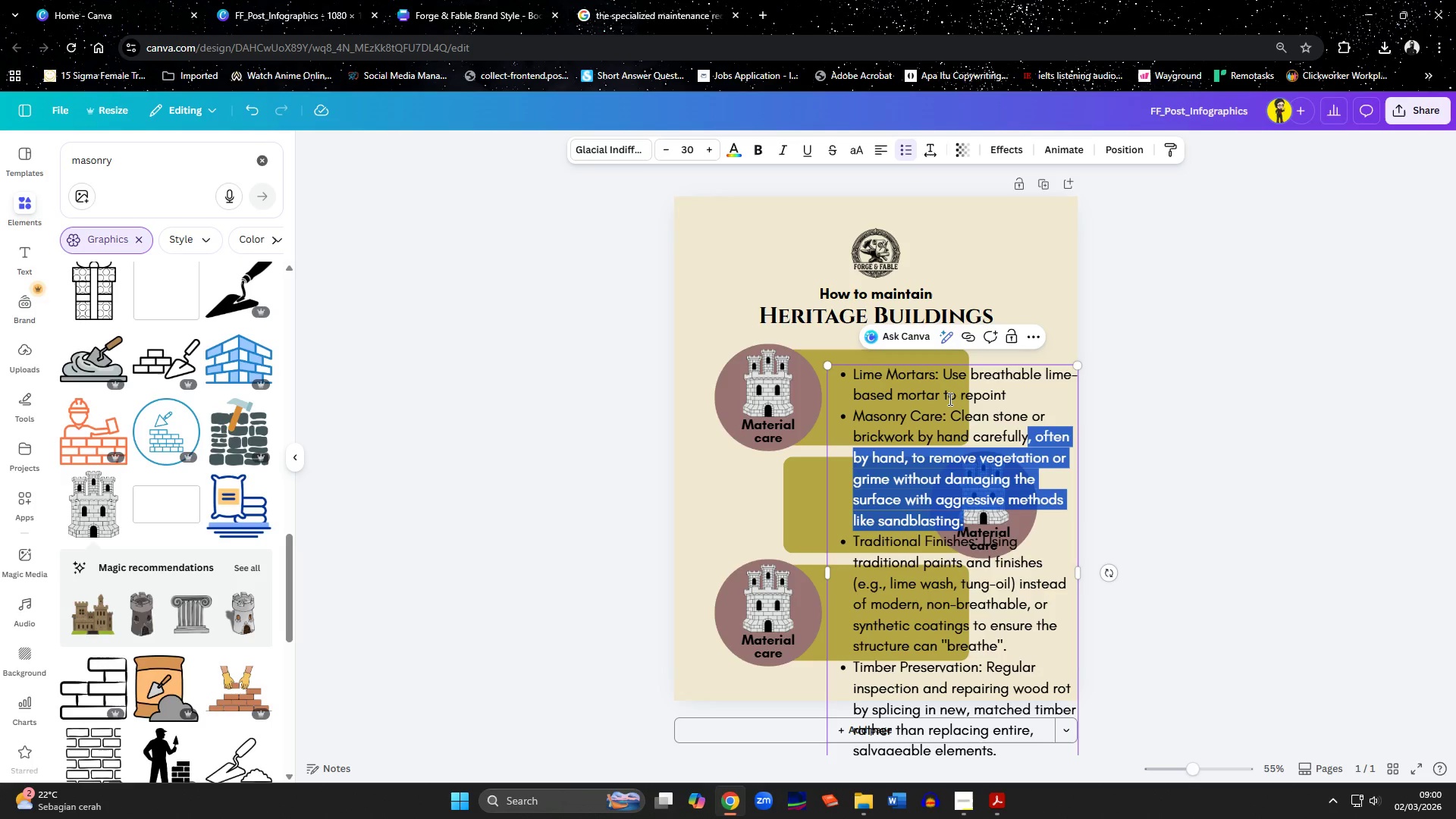 
key(Shift+ArrowDown)
 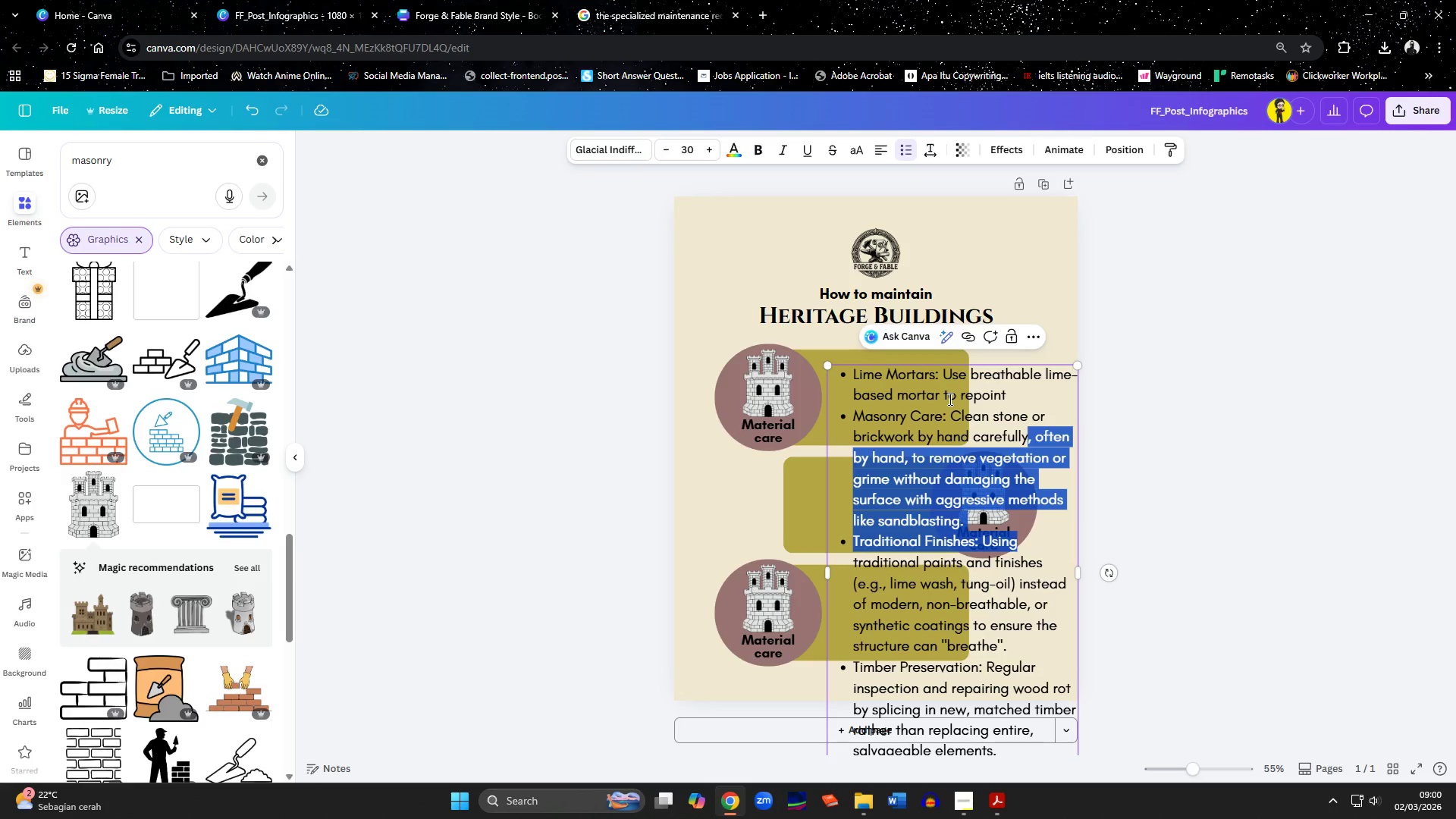 
key(Shift+ArrowUp)
 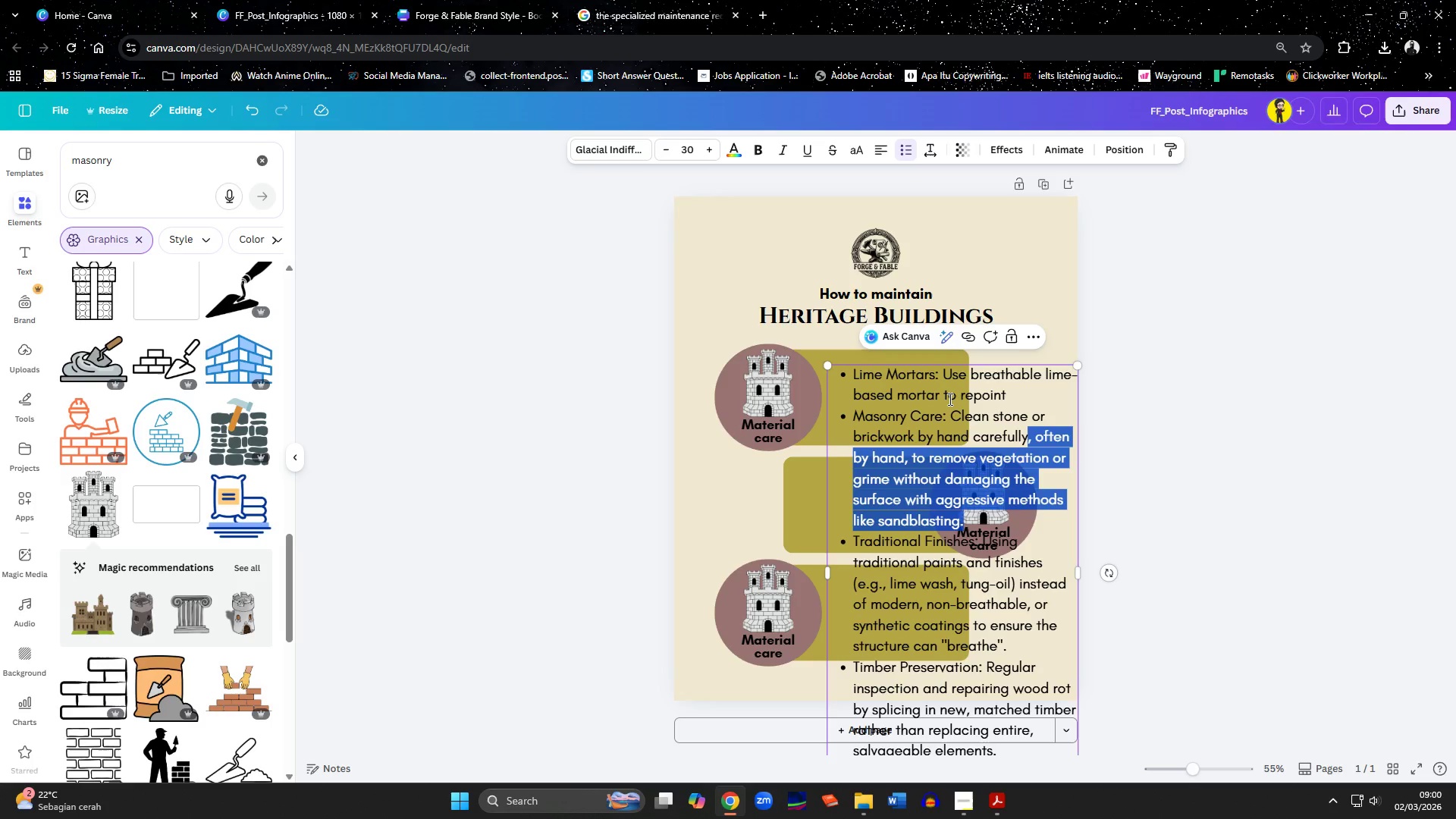 
key(Backspace)
 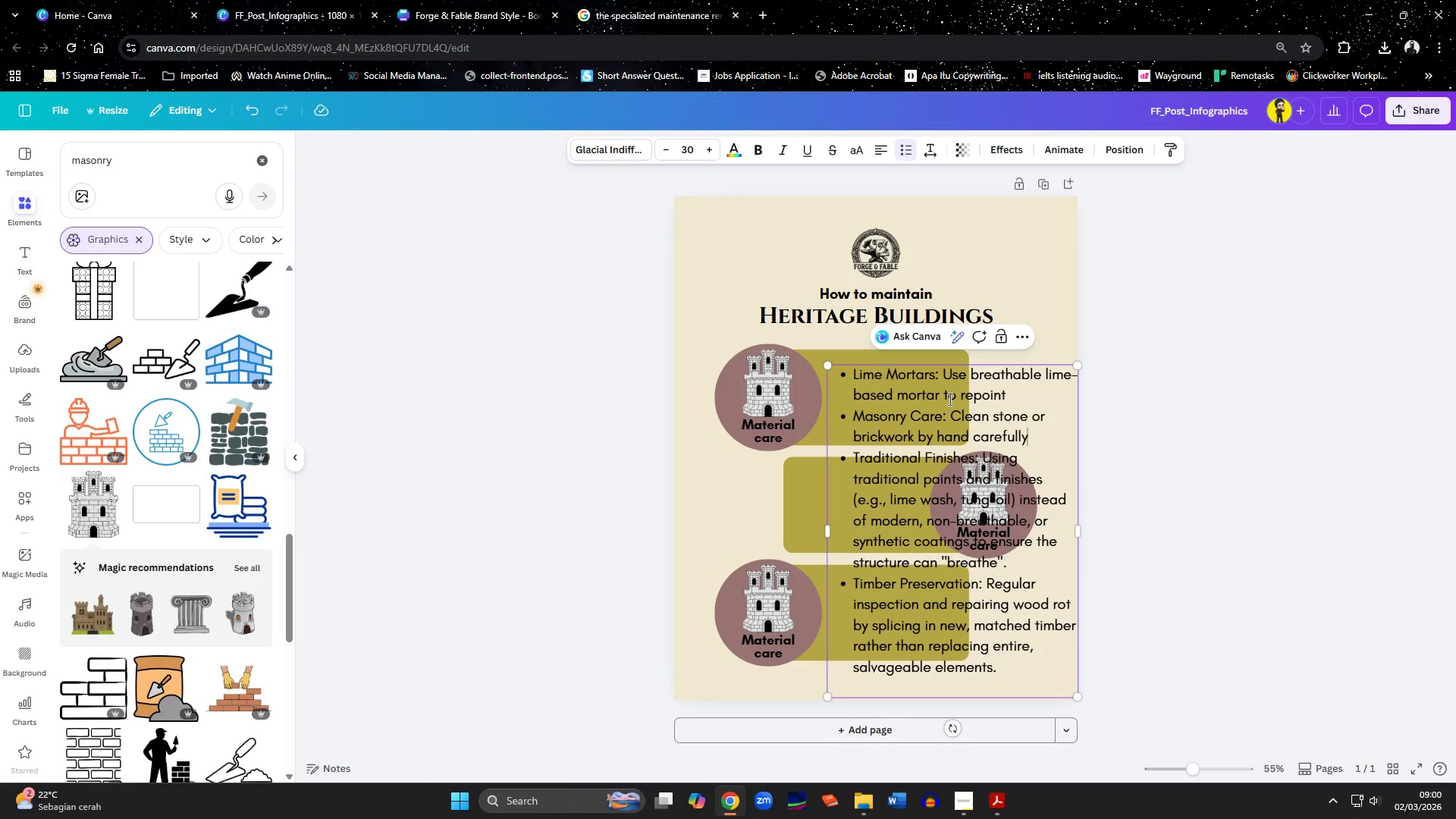 
key(ArrowDown)
 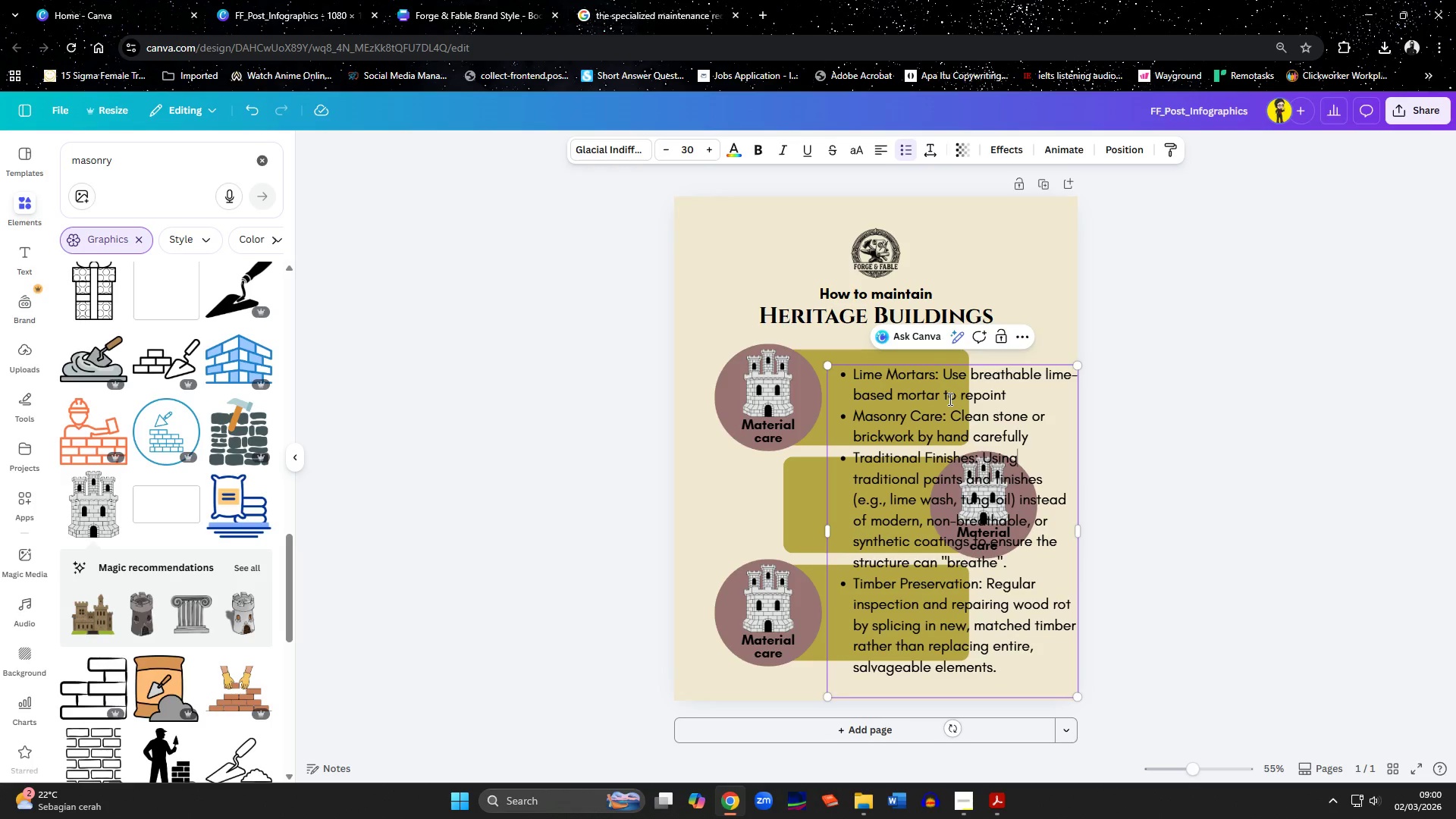 
key(ArrowLeft)
 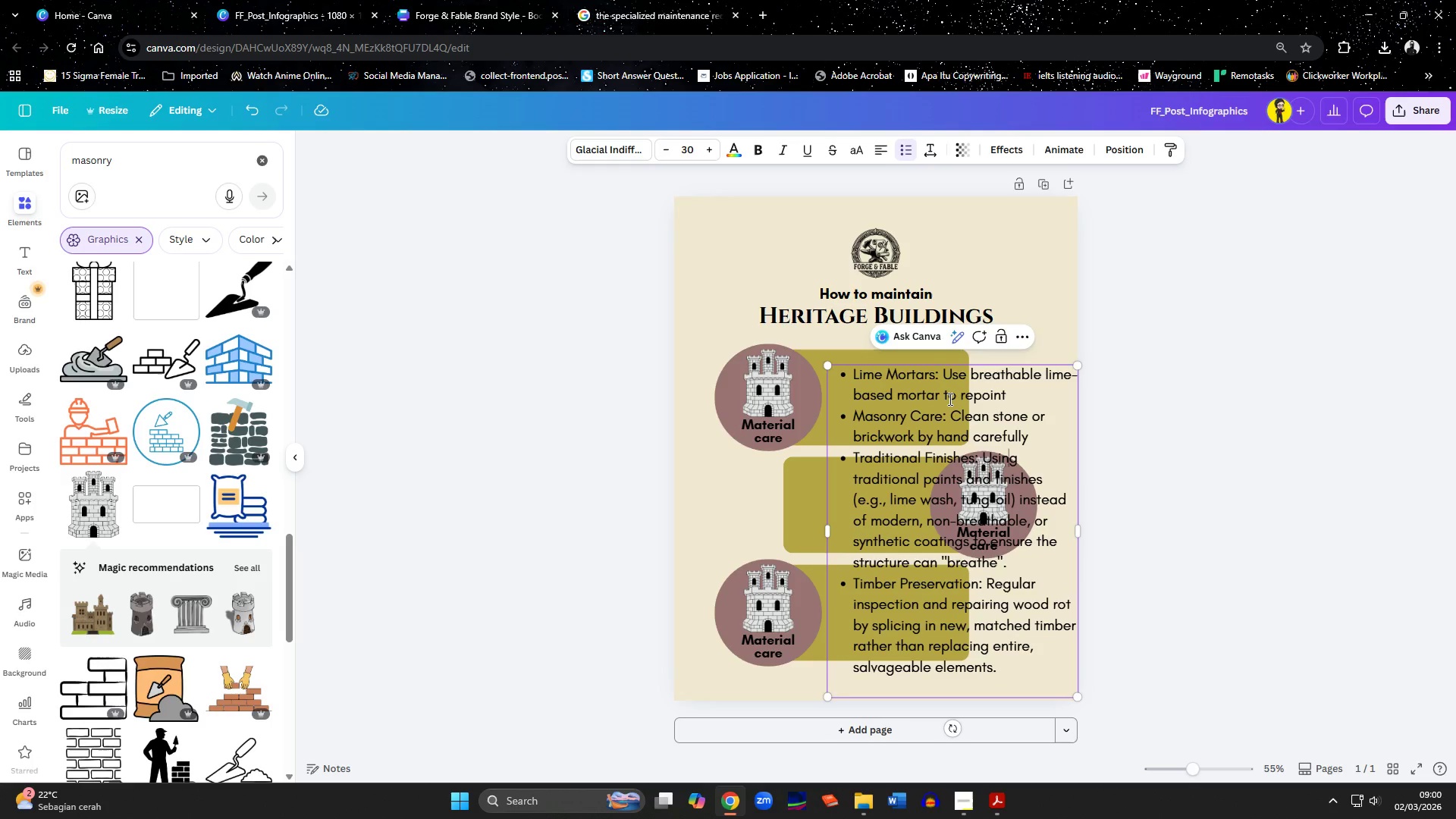 
key(ArrowRight)
 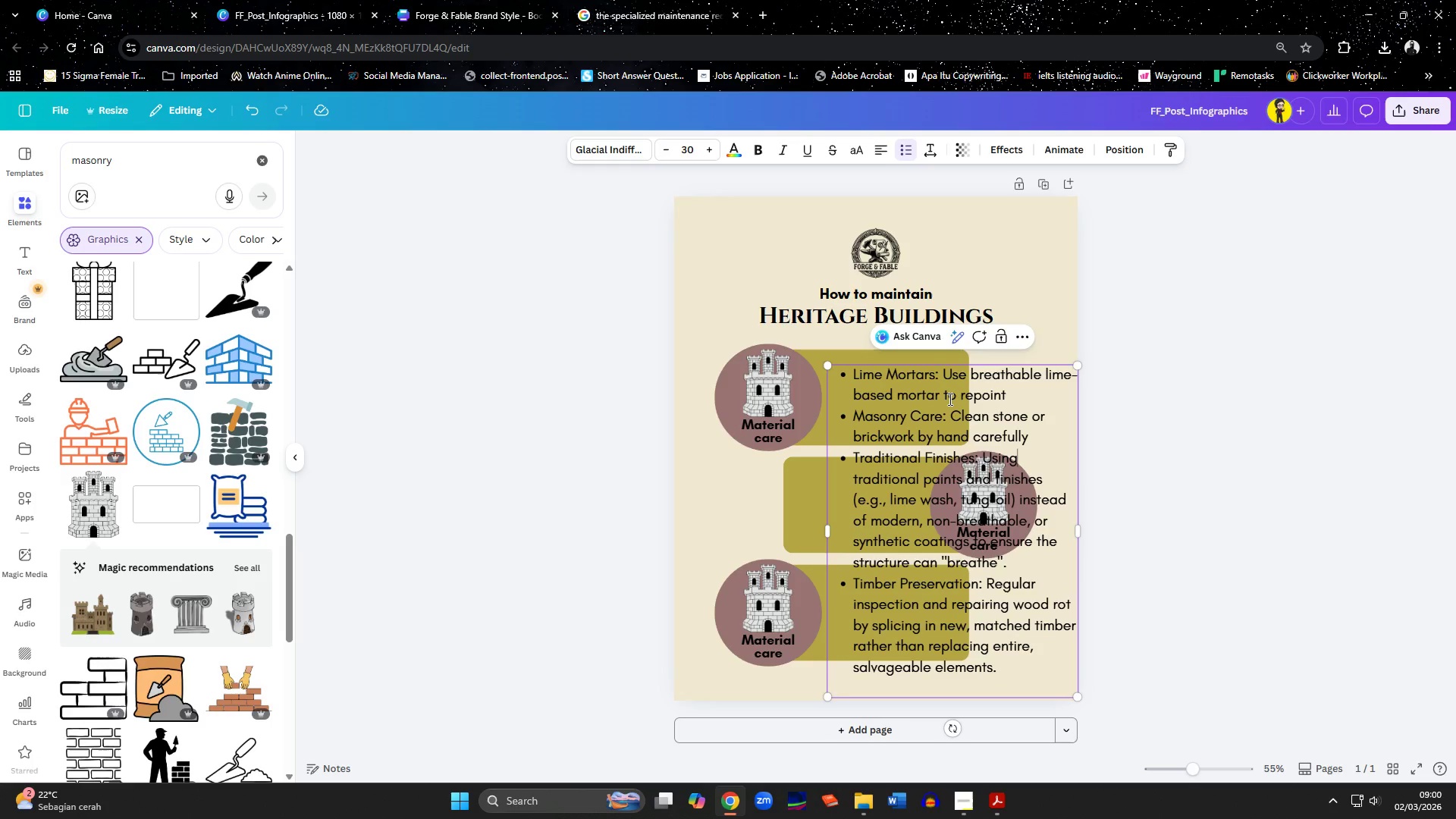 
key(Shift+ArrowLeft)
 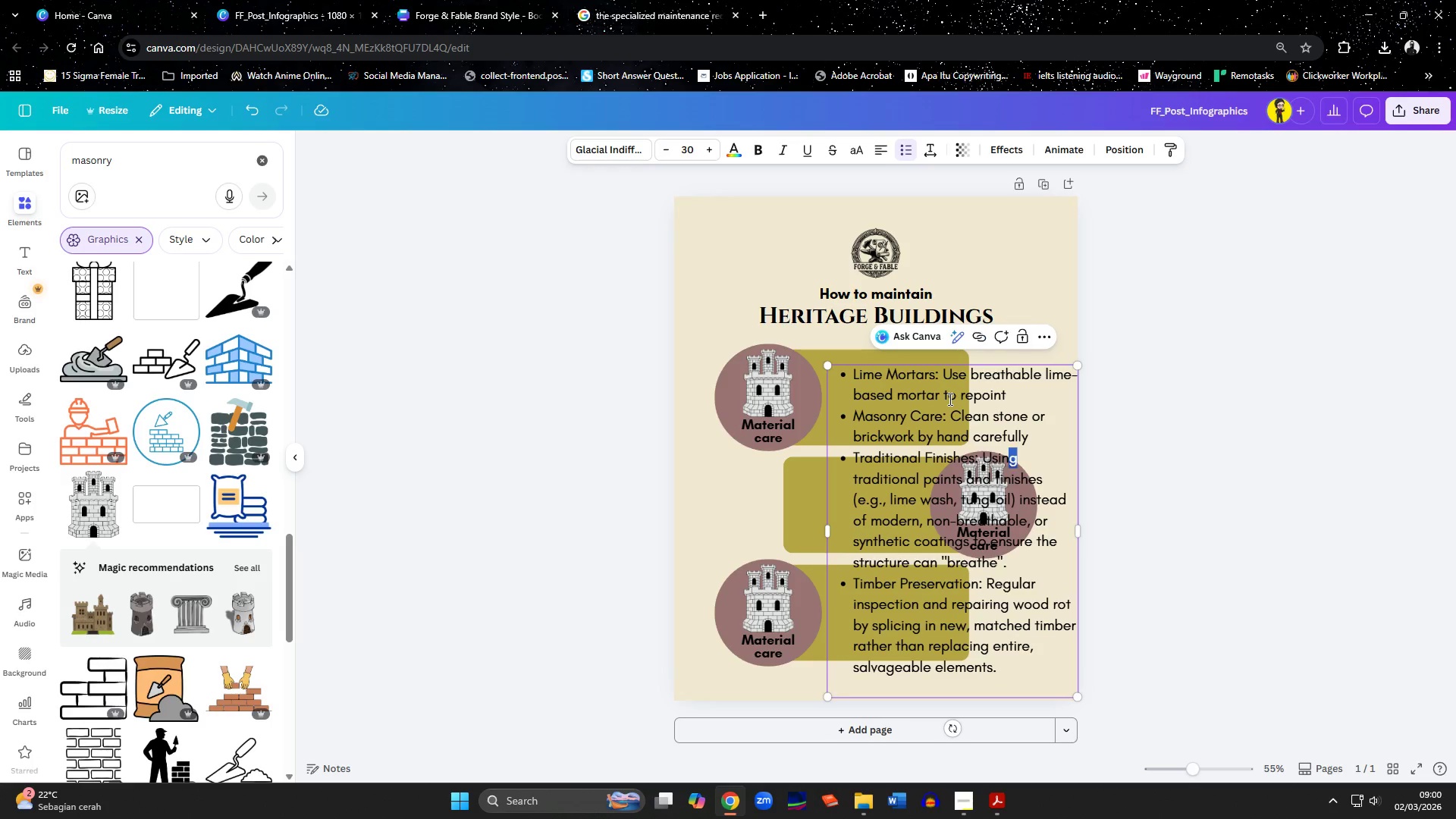 
key(Shift+ArrowLeft)
 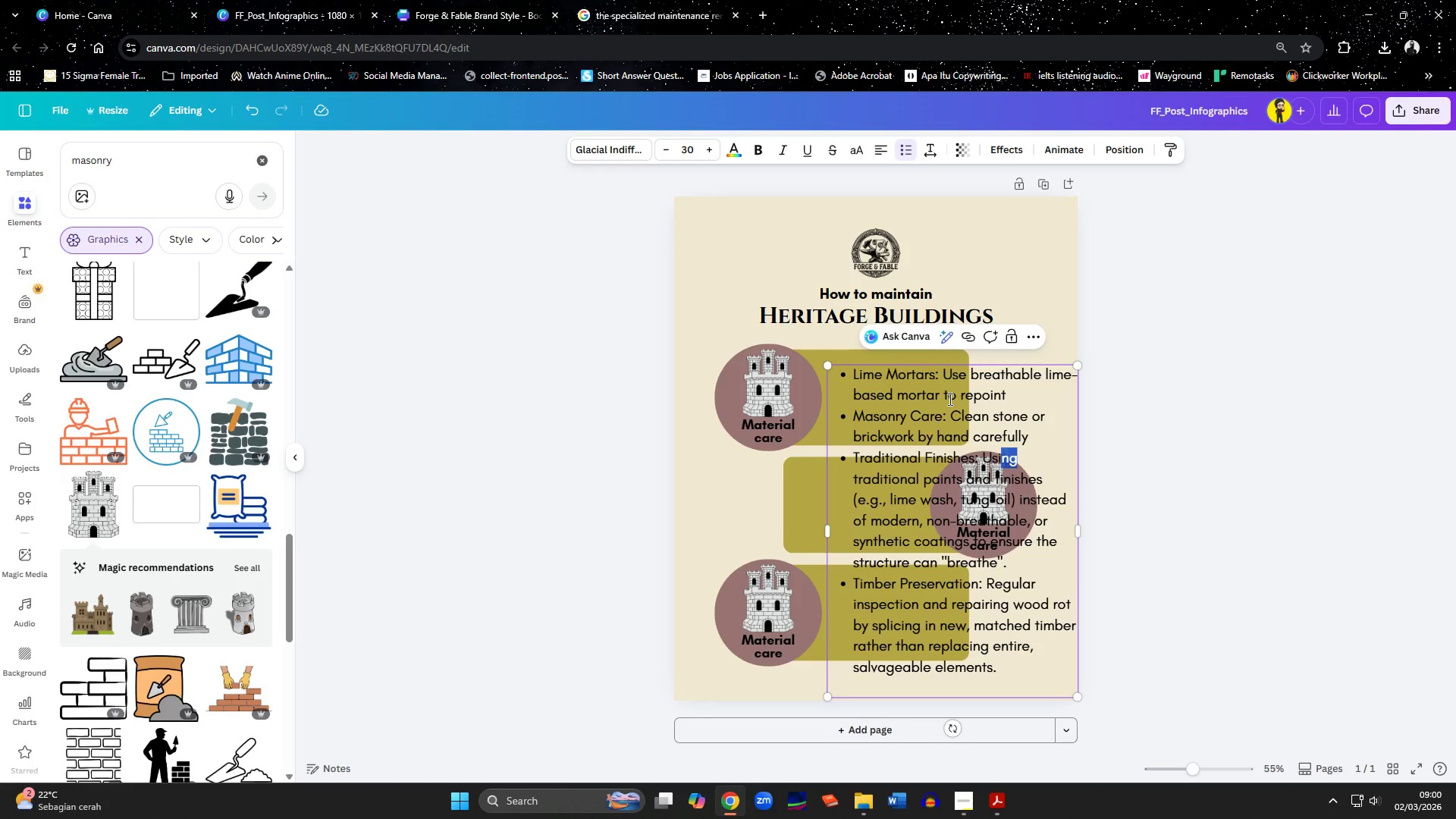 
key(Shift+ArrowLeft)
 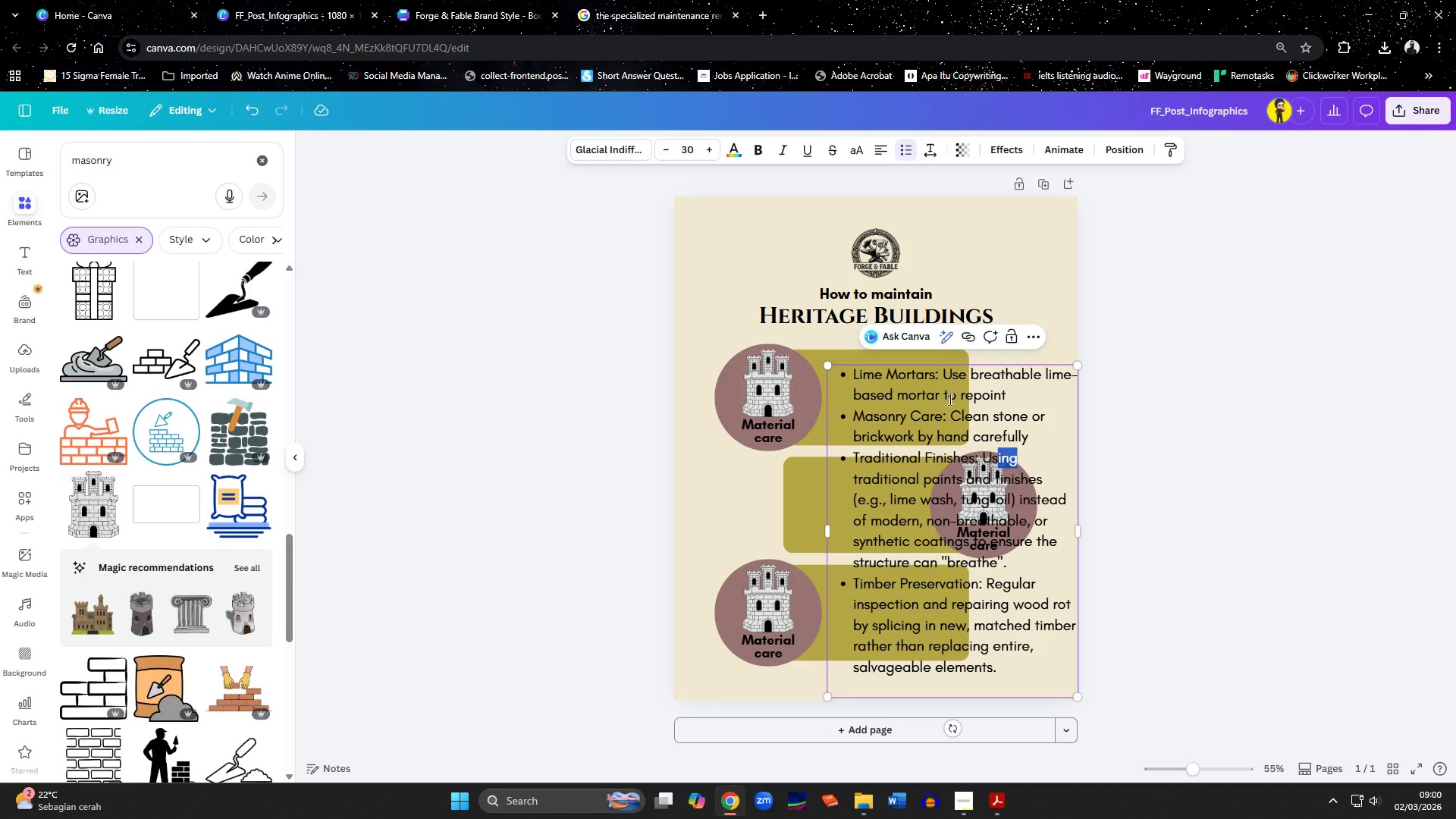 
key(E)
 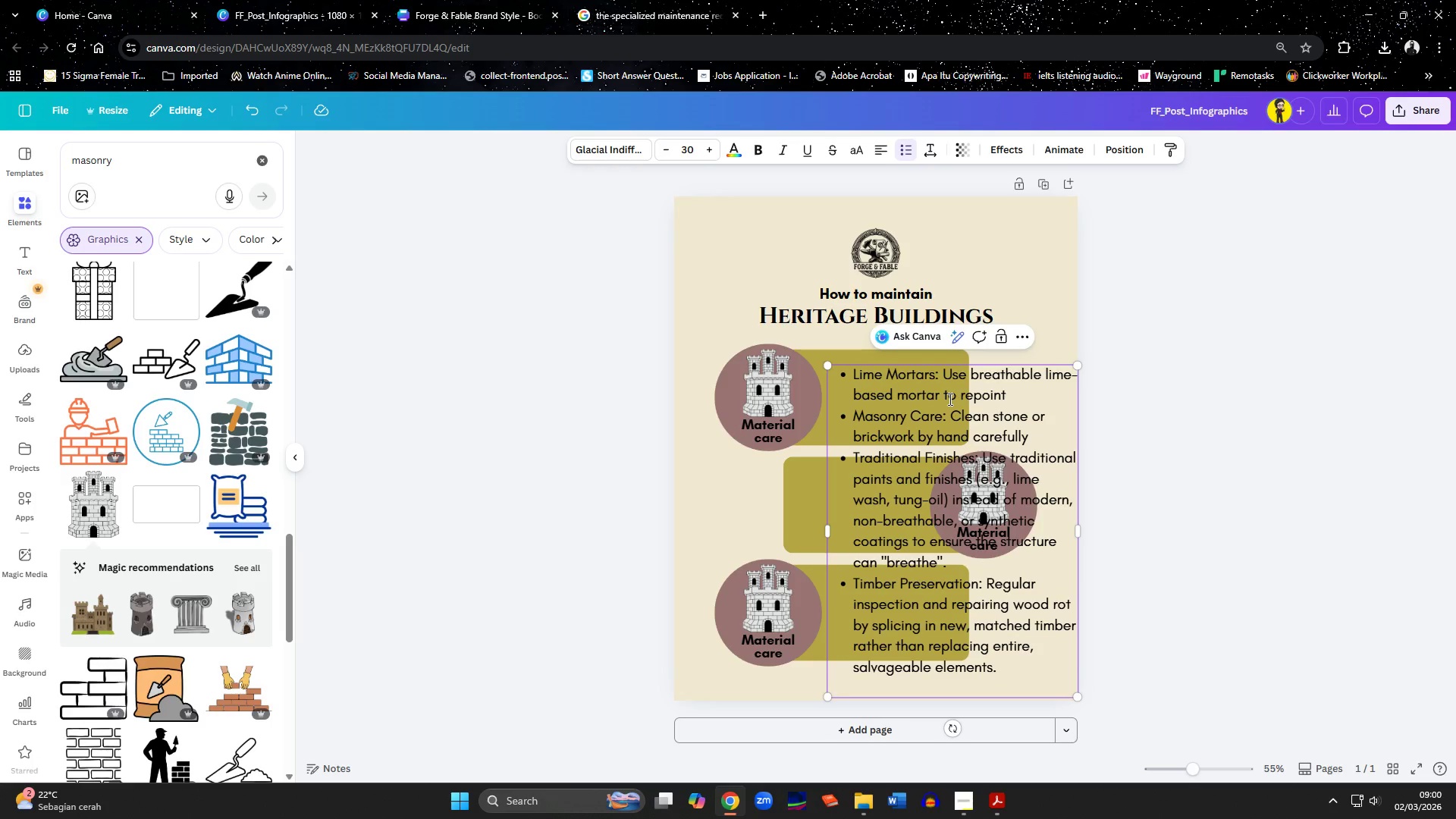 
key(ArrowDown)
 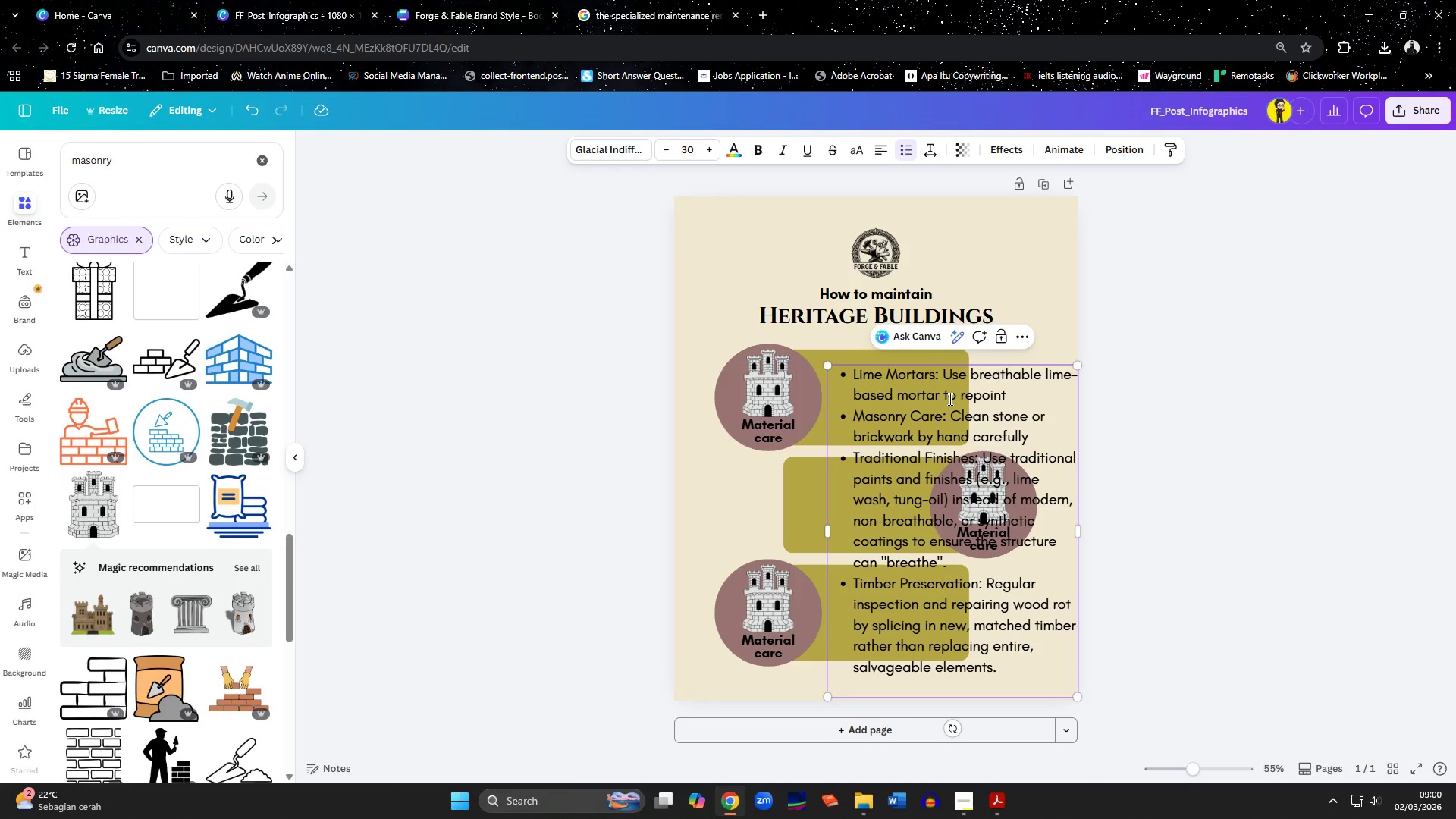 
key(ArrowDown)
 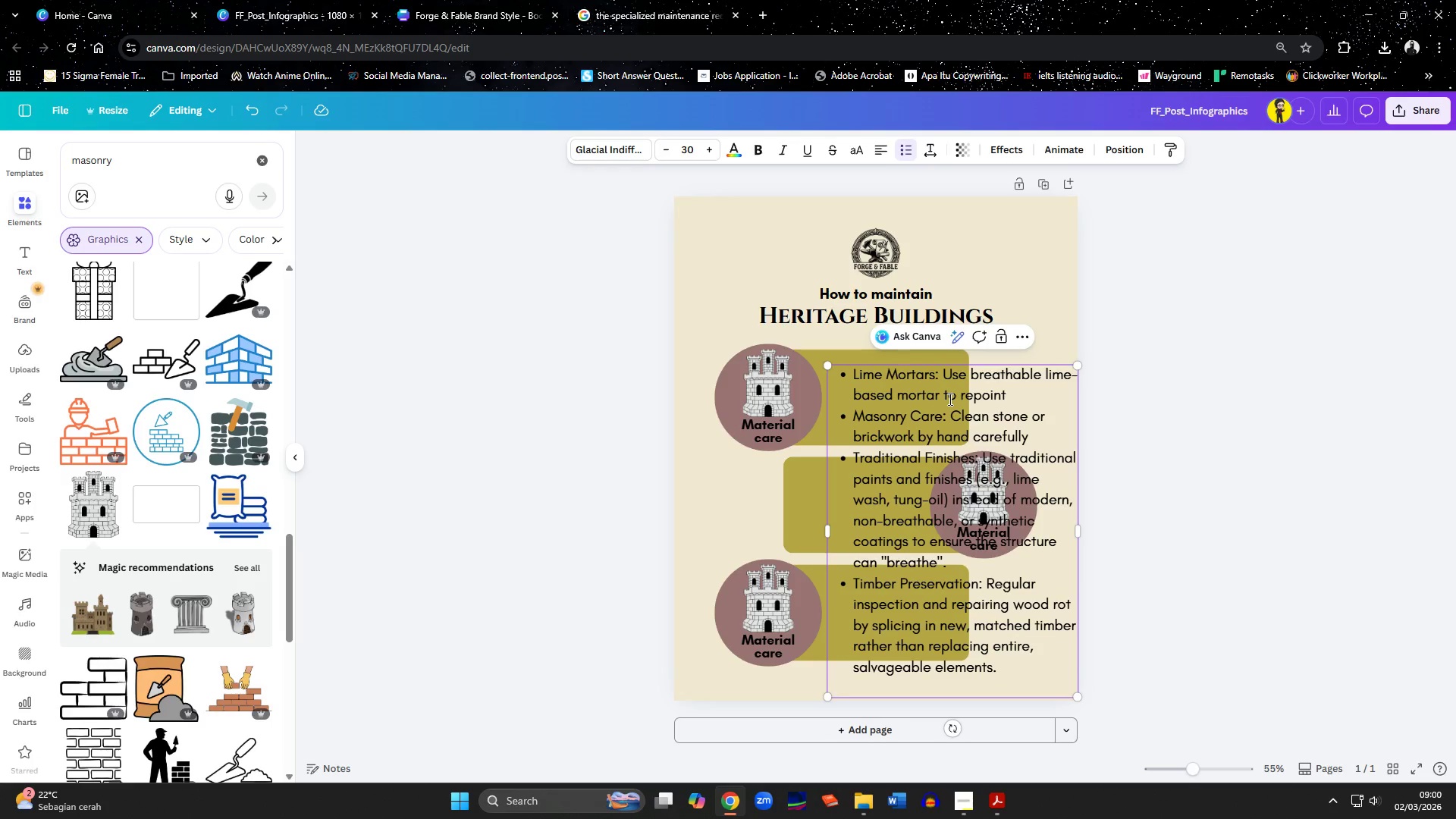 
key(ArrowLeft)
 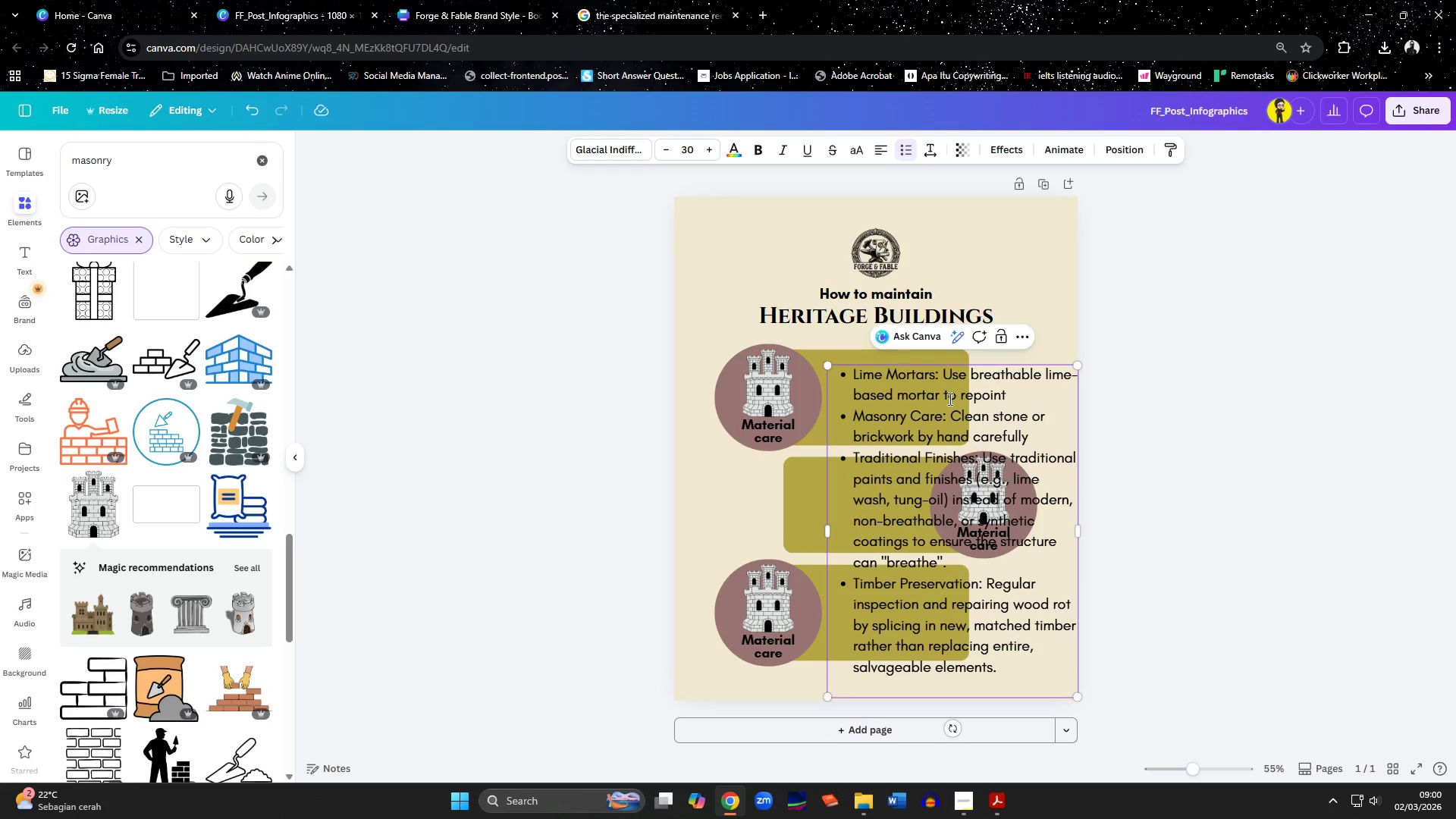 
key(ArrowUp)
 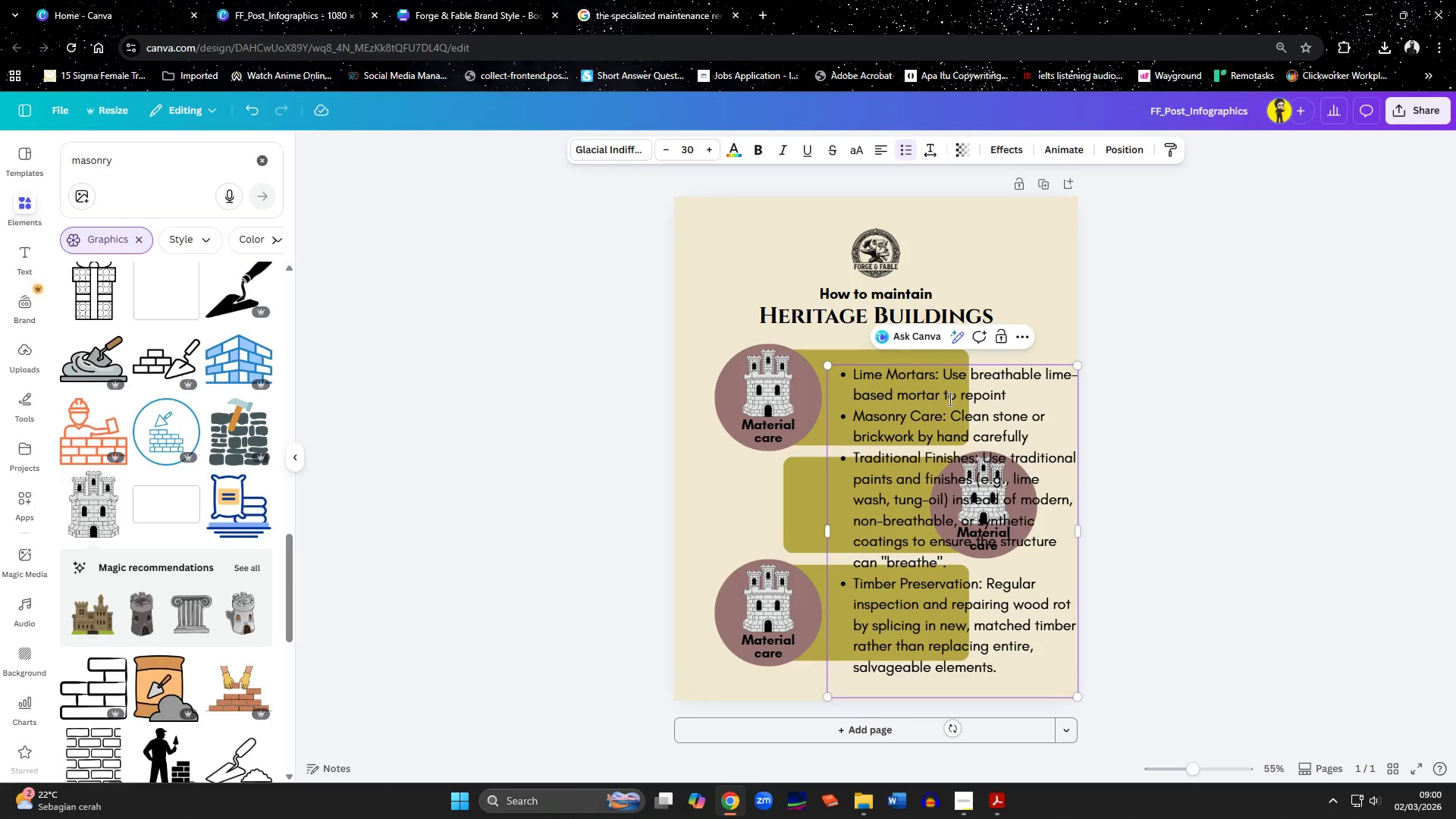 
key(ArrowLeft)
 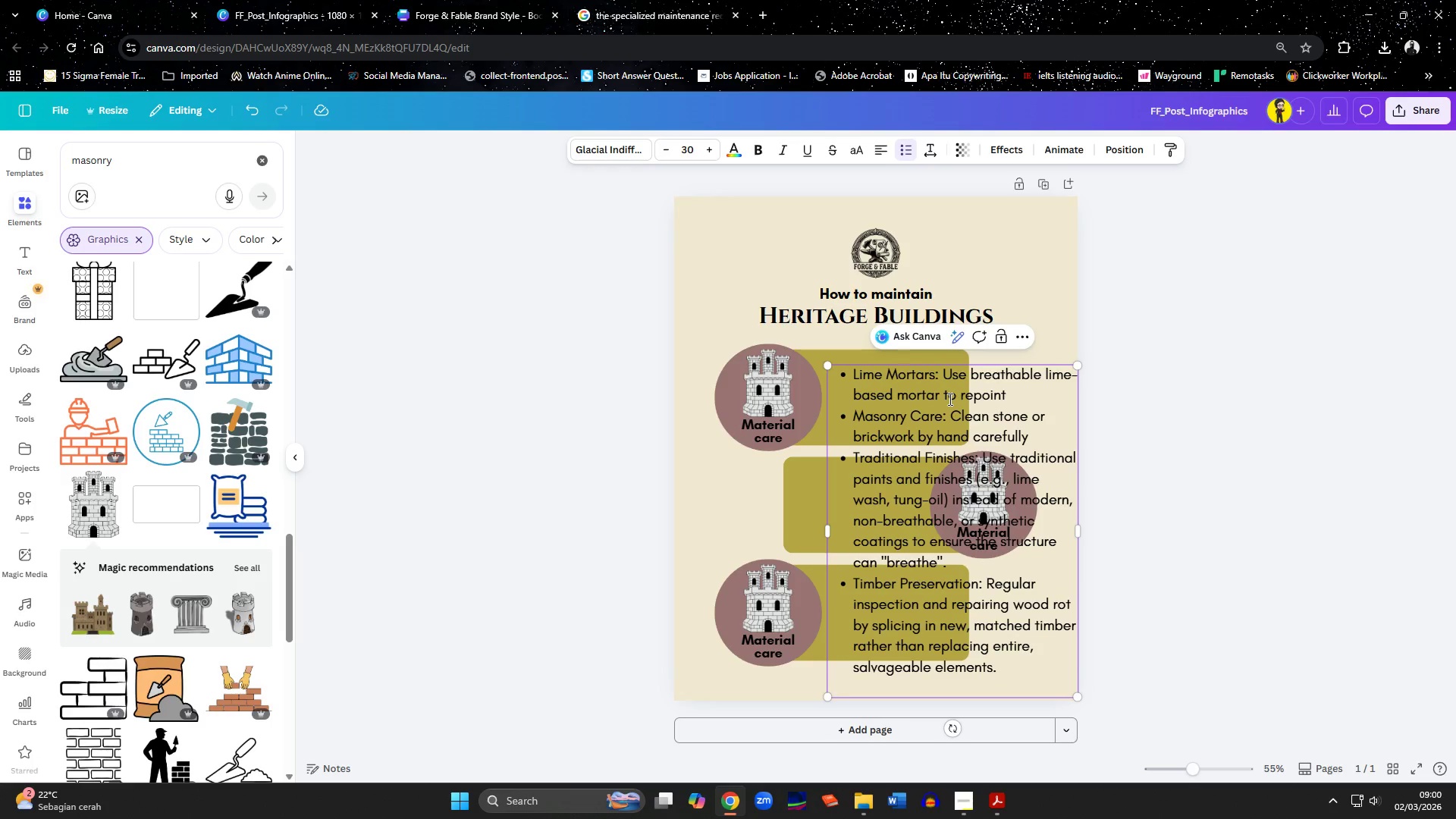 
key(ArrowLeft)
 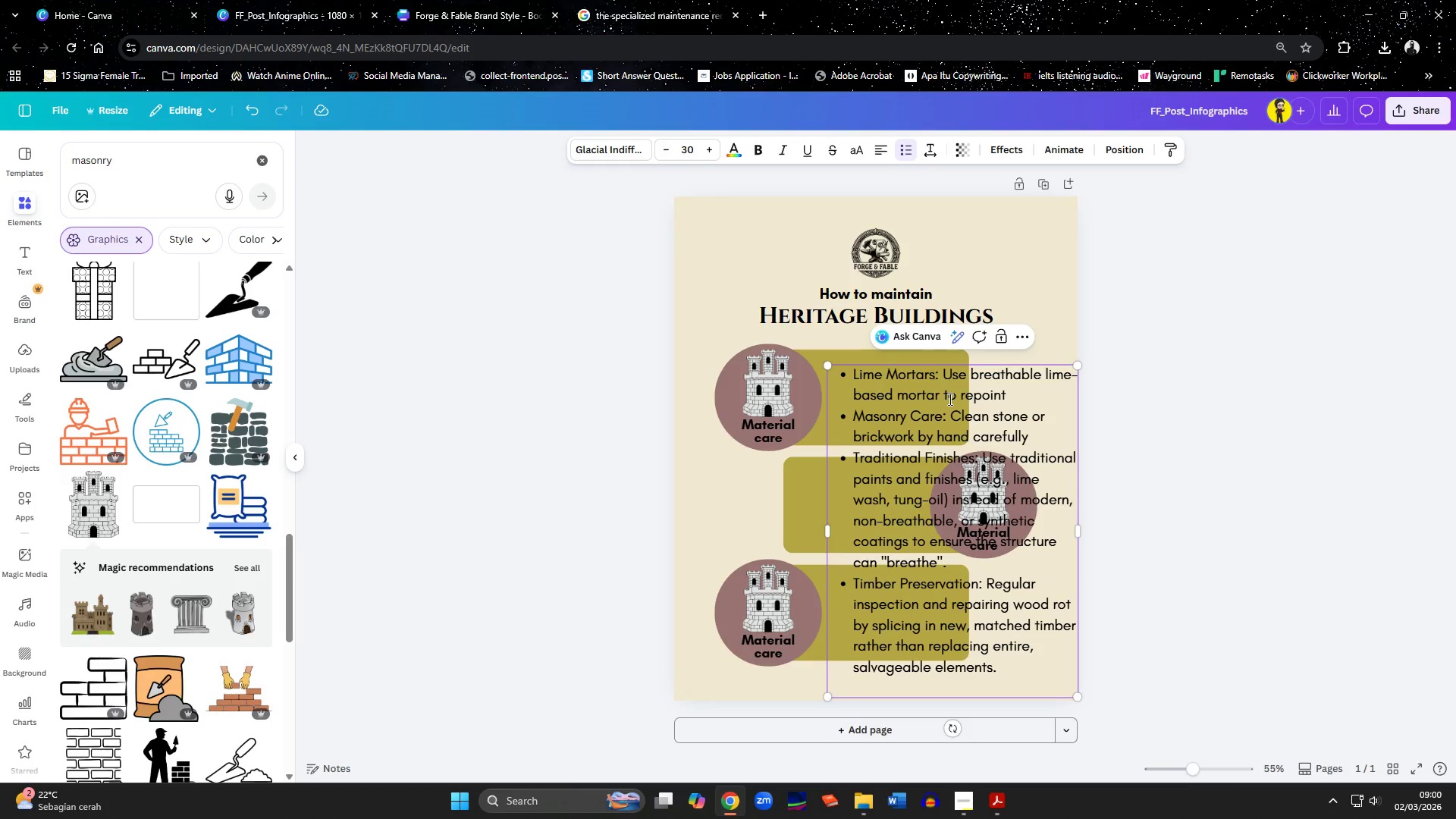 
key(ArrowLeft)
 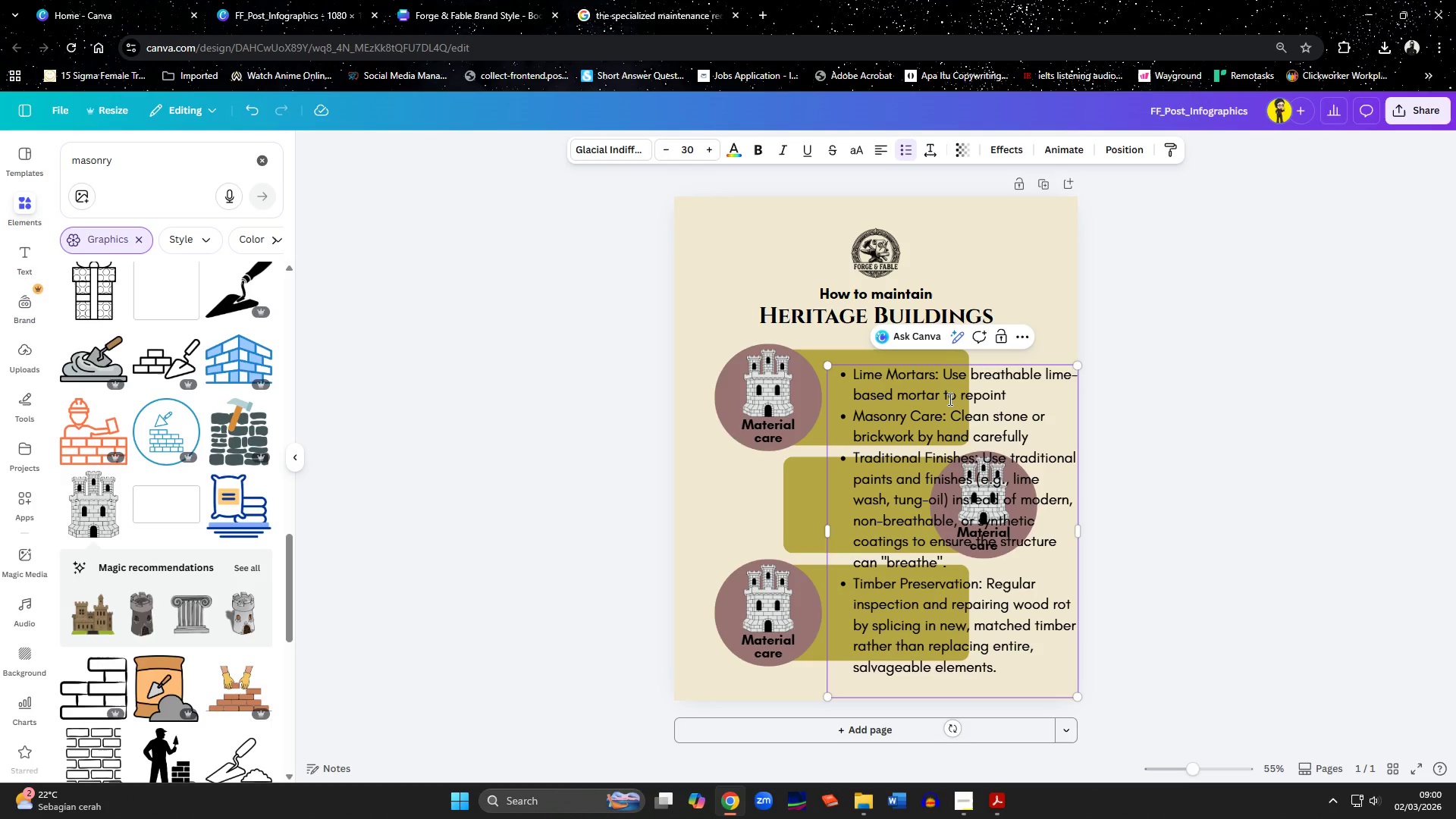 
key(ArrowLeft)
 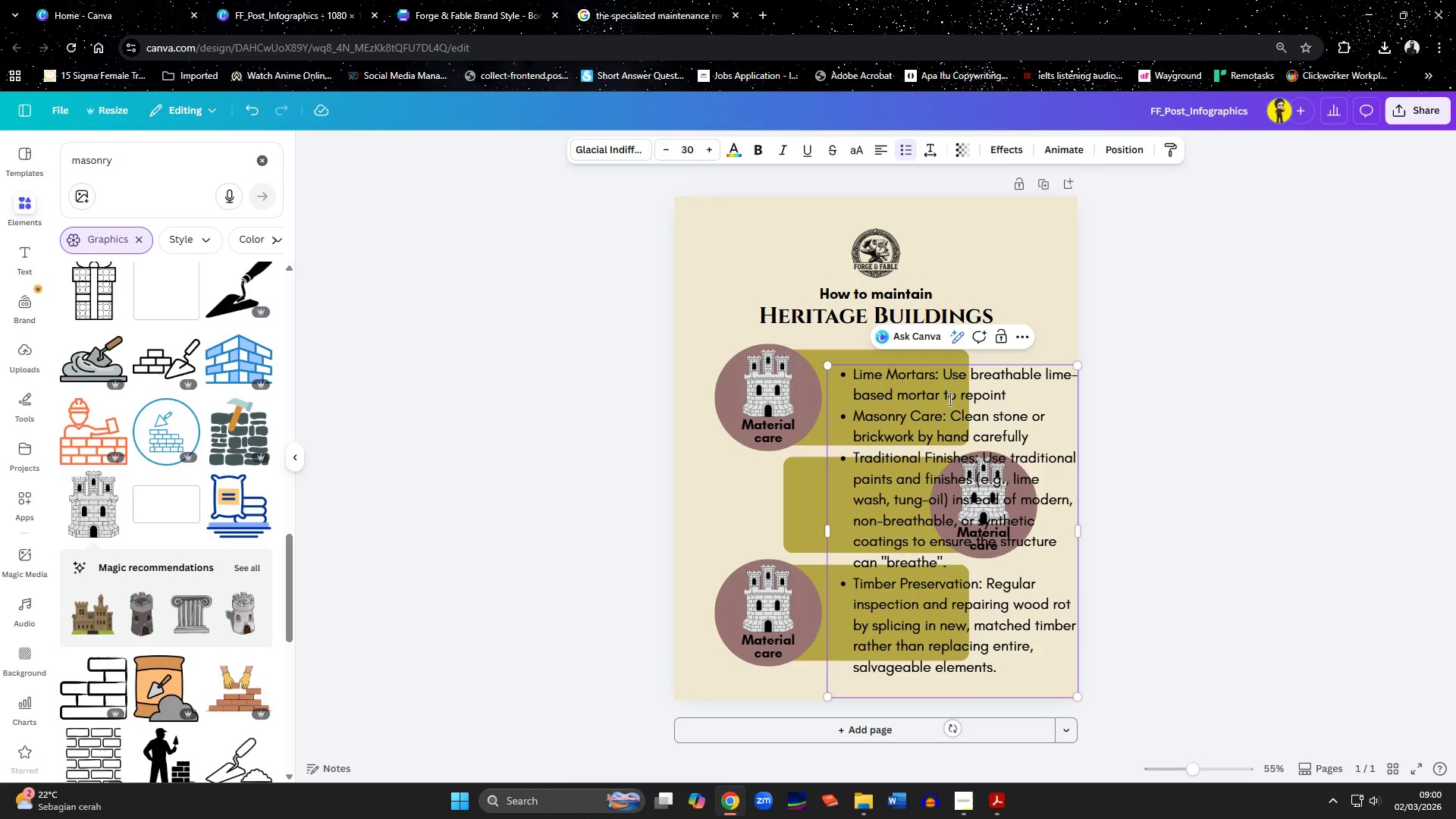 
key(Shift+ArrowDown)
 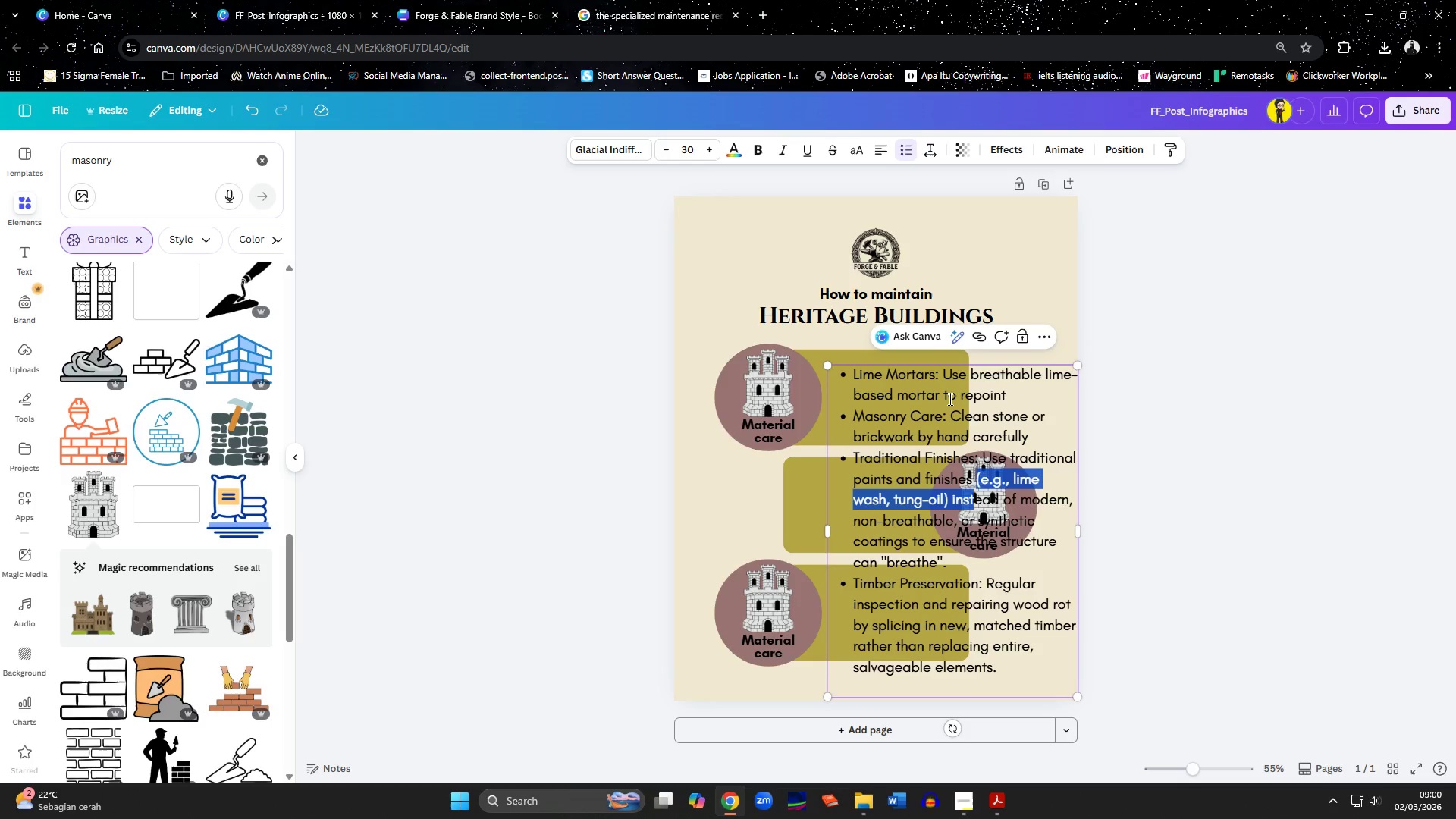 
key(Shift+ArrowDown)
 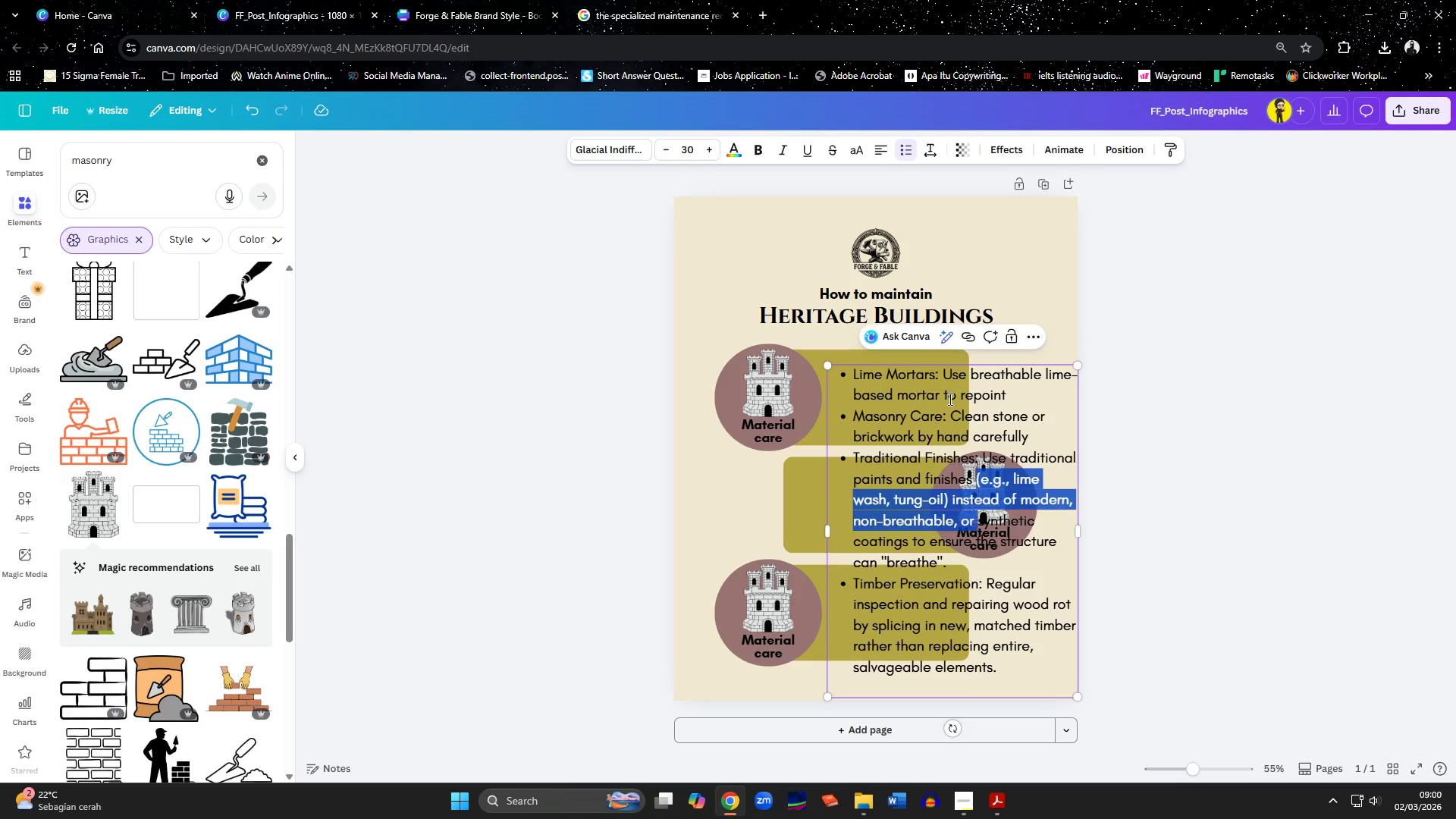 
key(Shift+ArrowDown)
 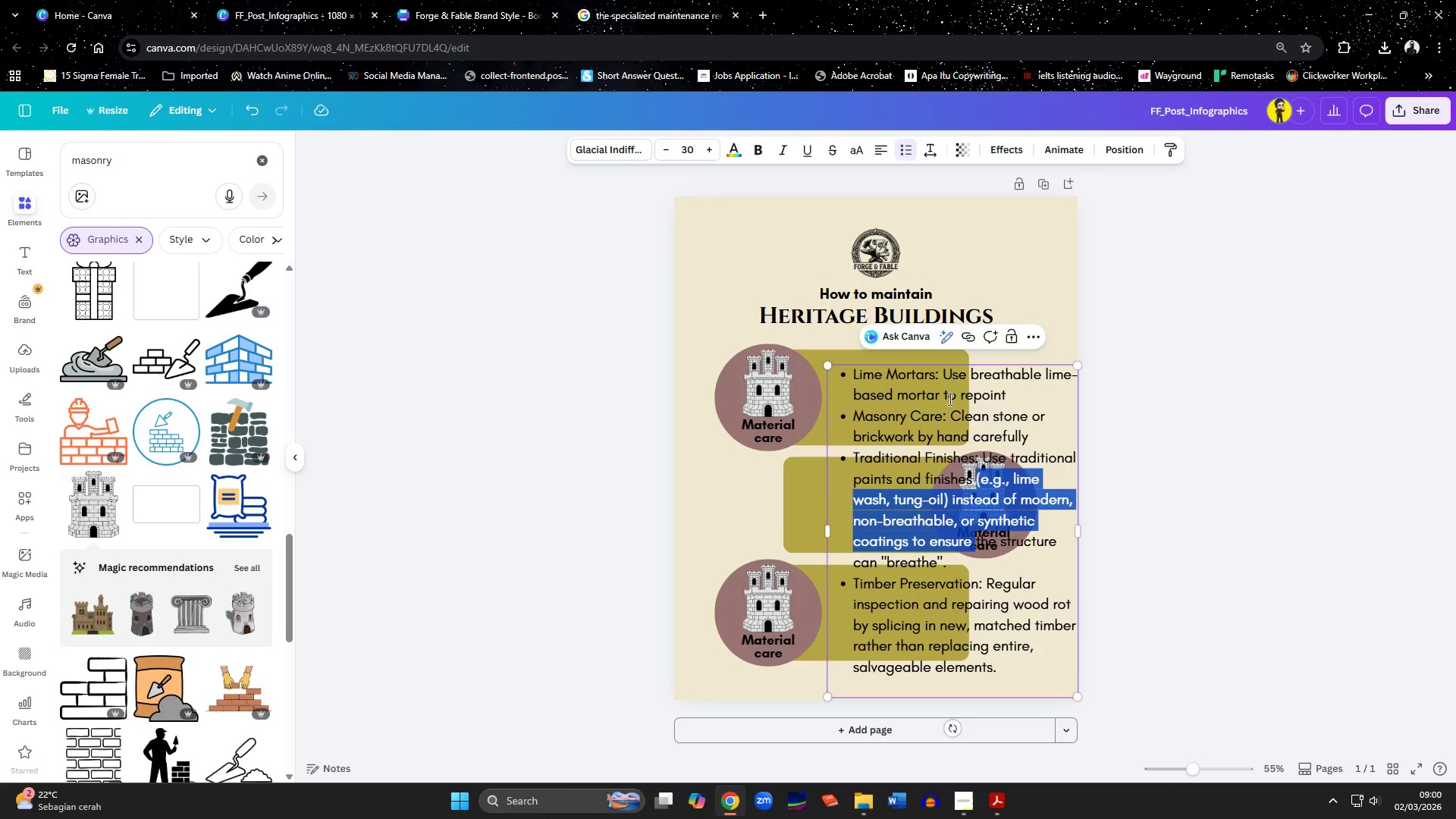 
key(Shift+ArrowDown)
 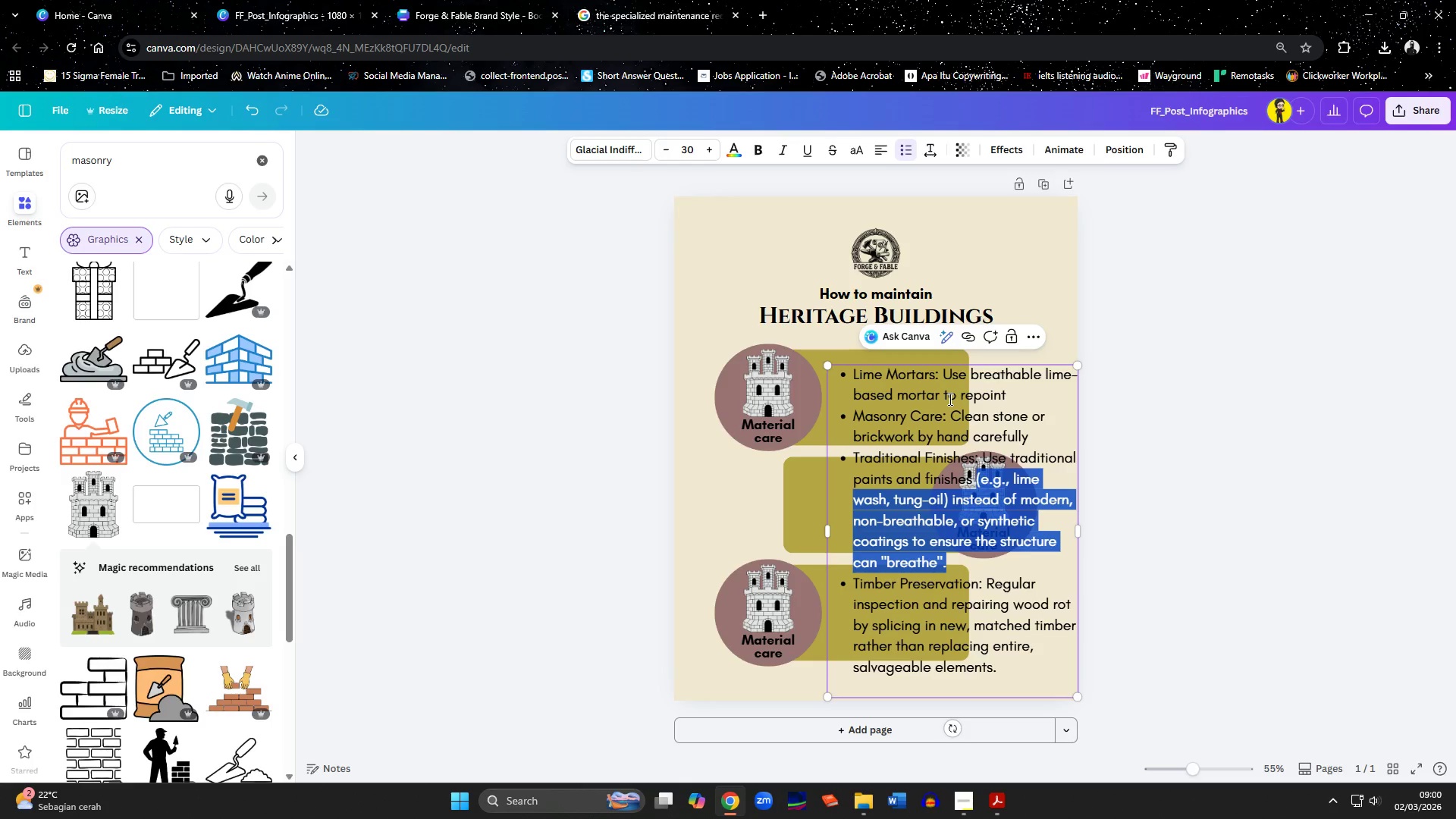 
key(Backspace)
 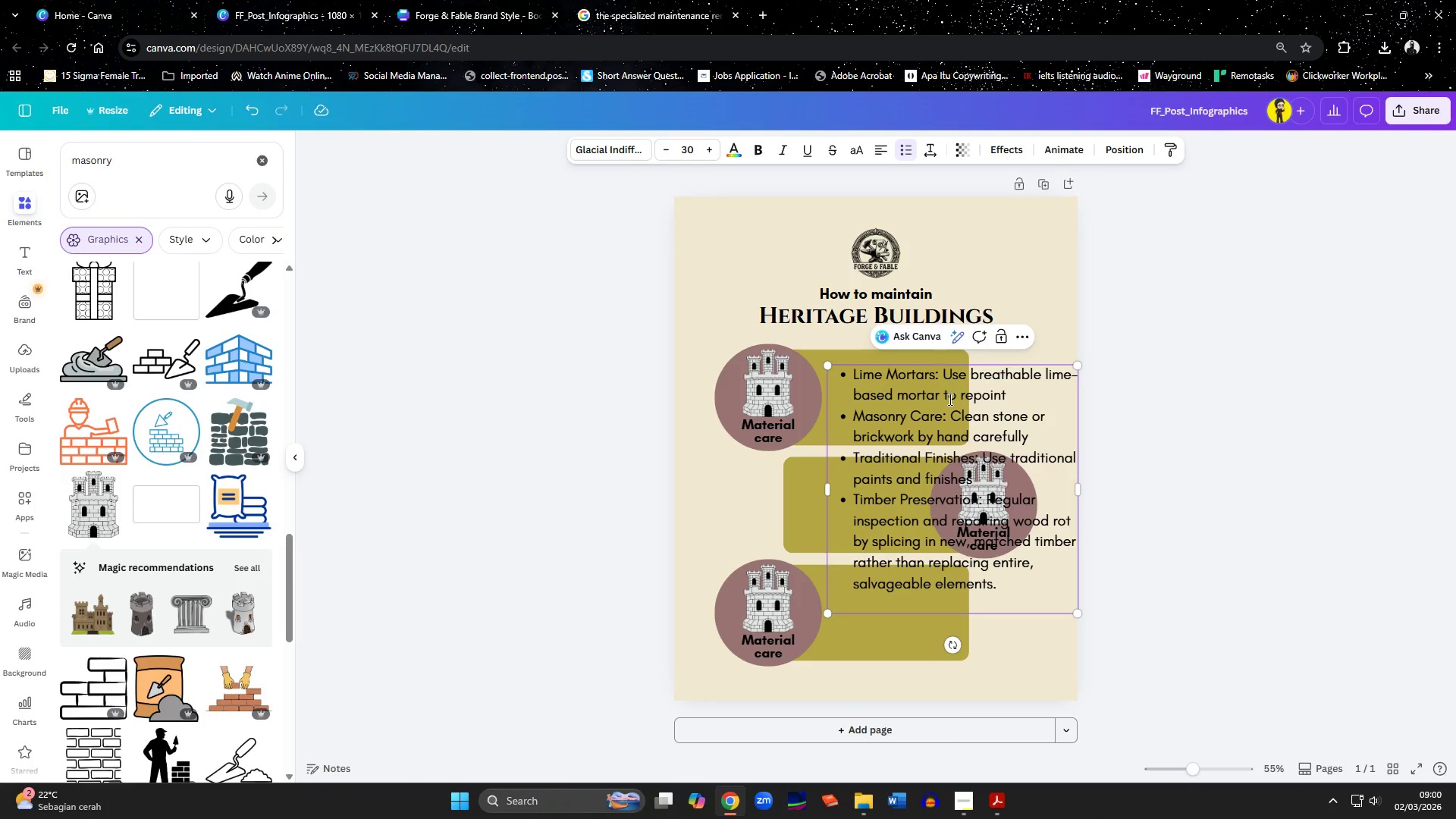 
key(ArrowDown)
 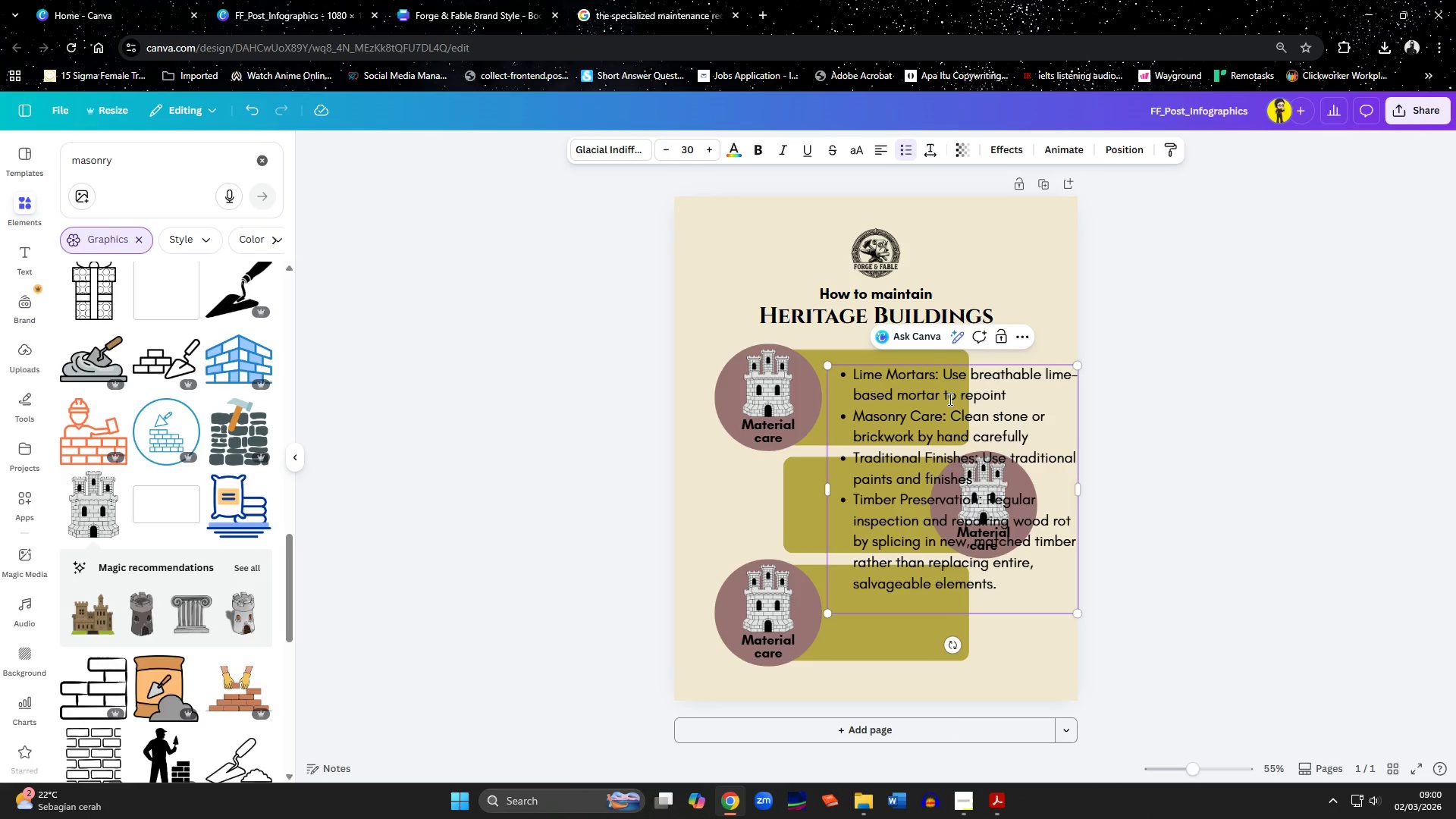 
key(ArrowRight)
 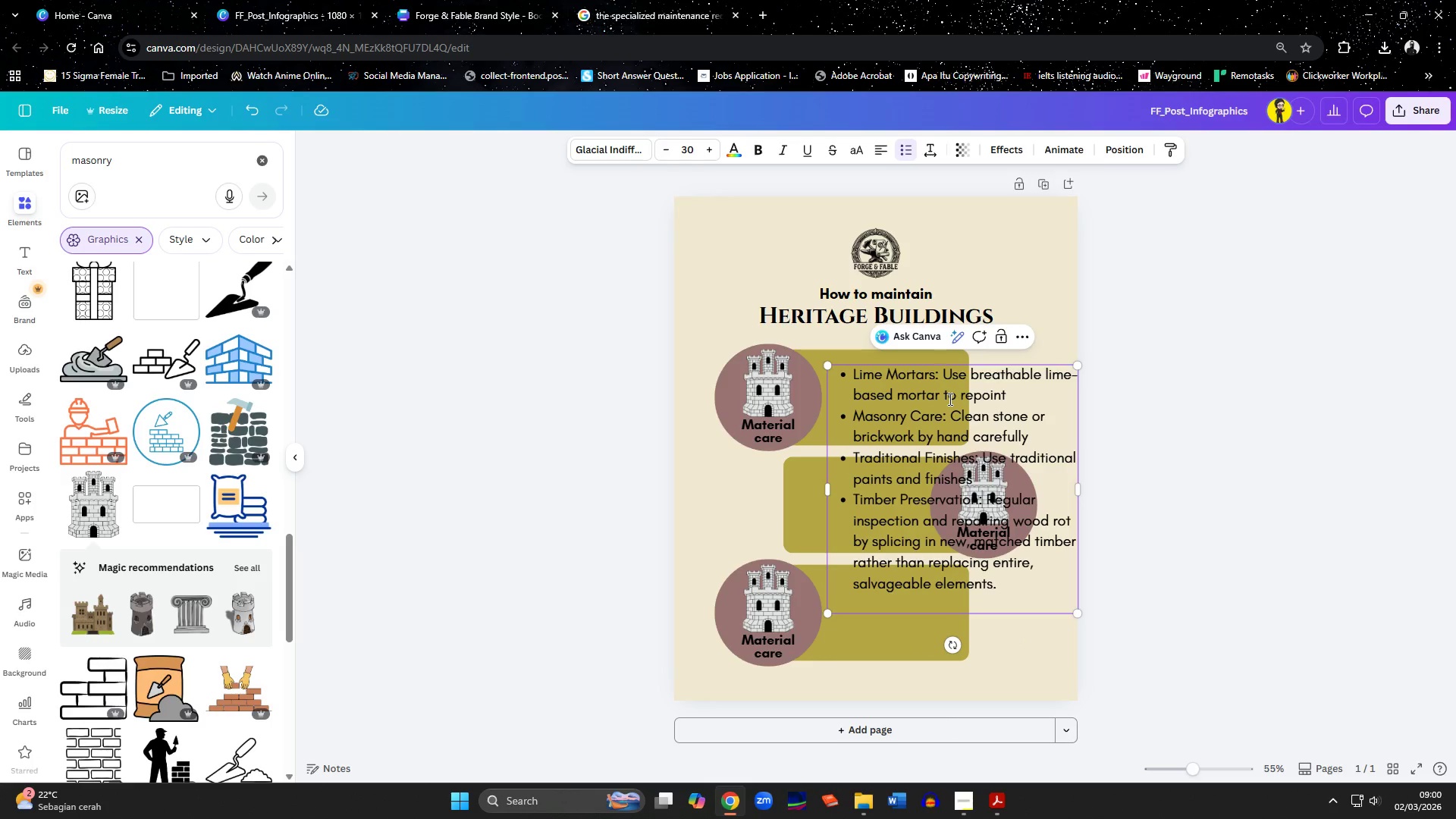 
key(ArrowDown)
 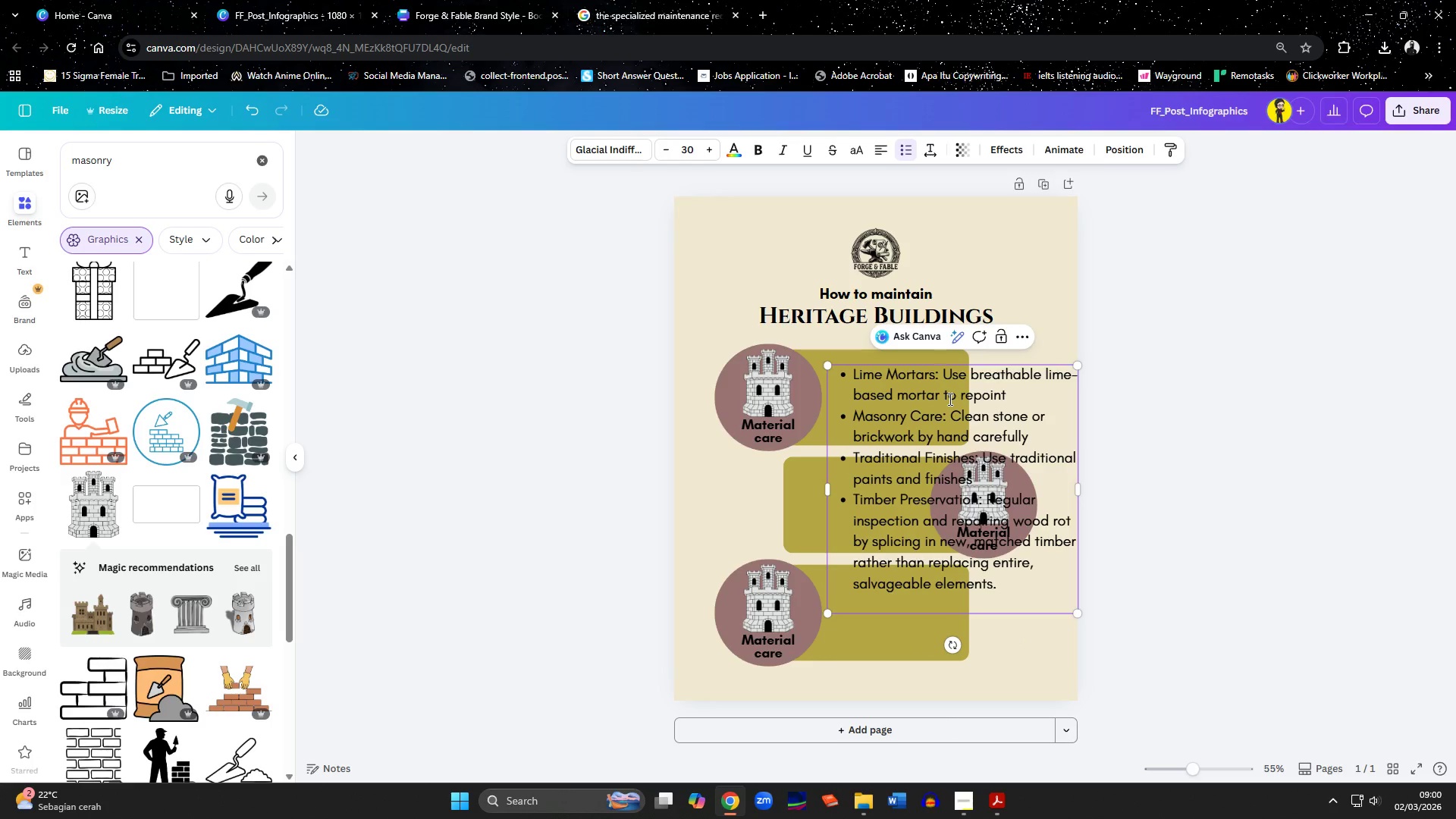 
key(ArrowRight)
 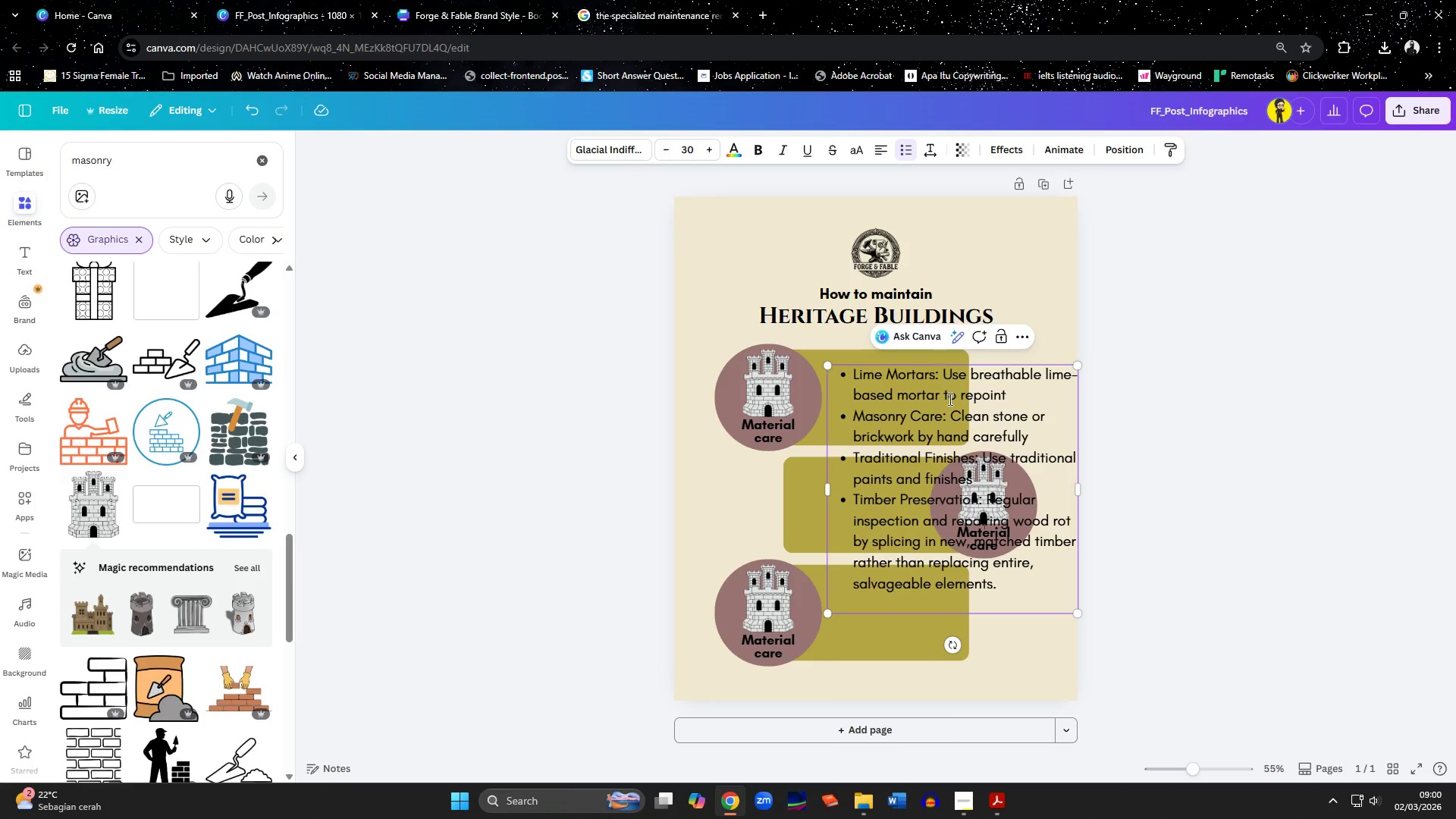 
key(ArrowRight)
 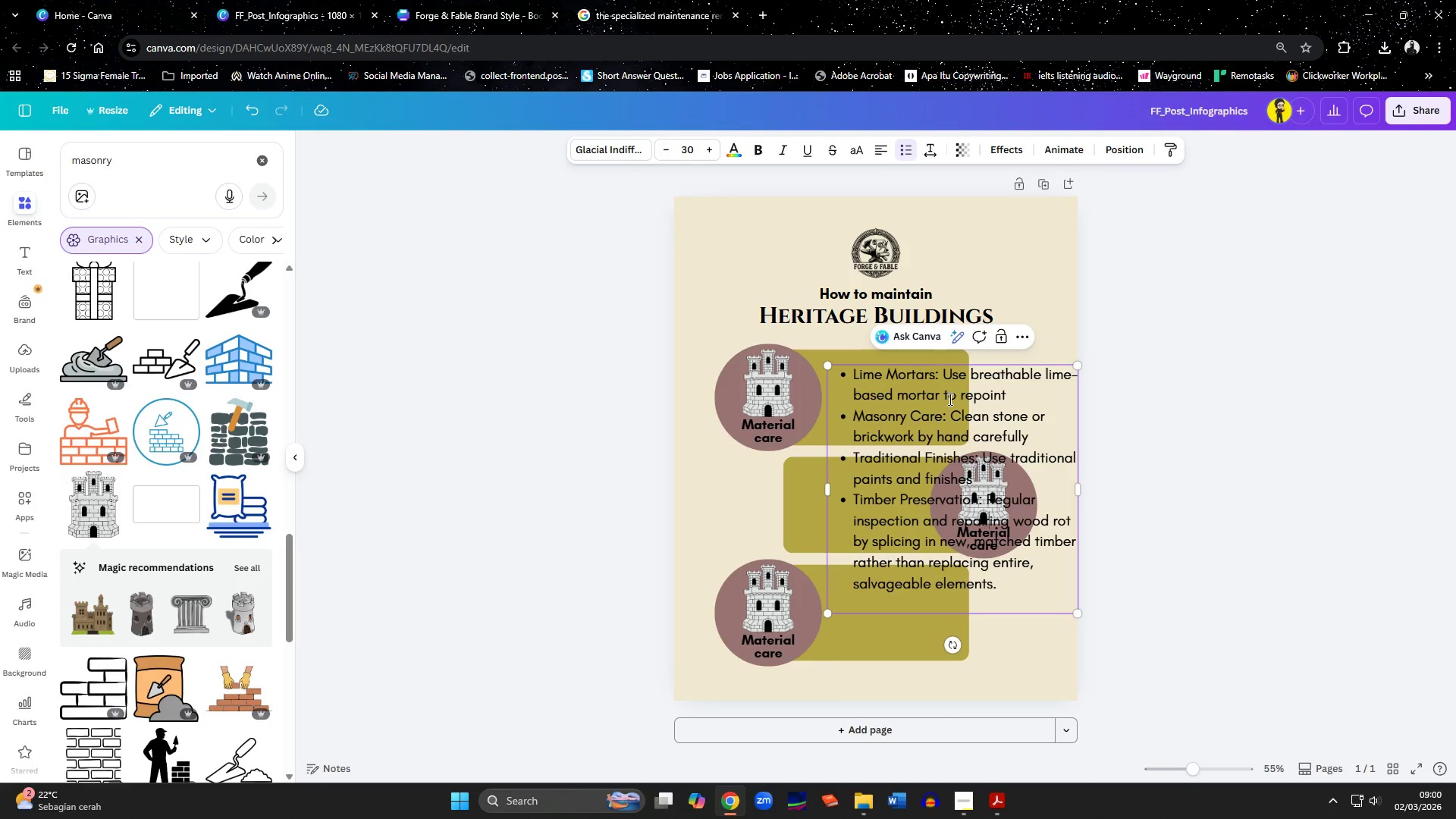 
key(ArrowRight)
 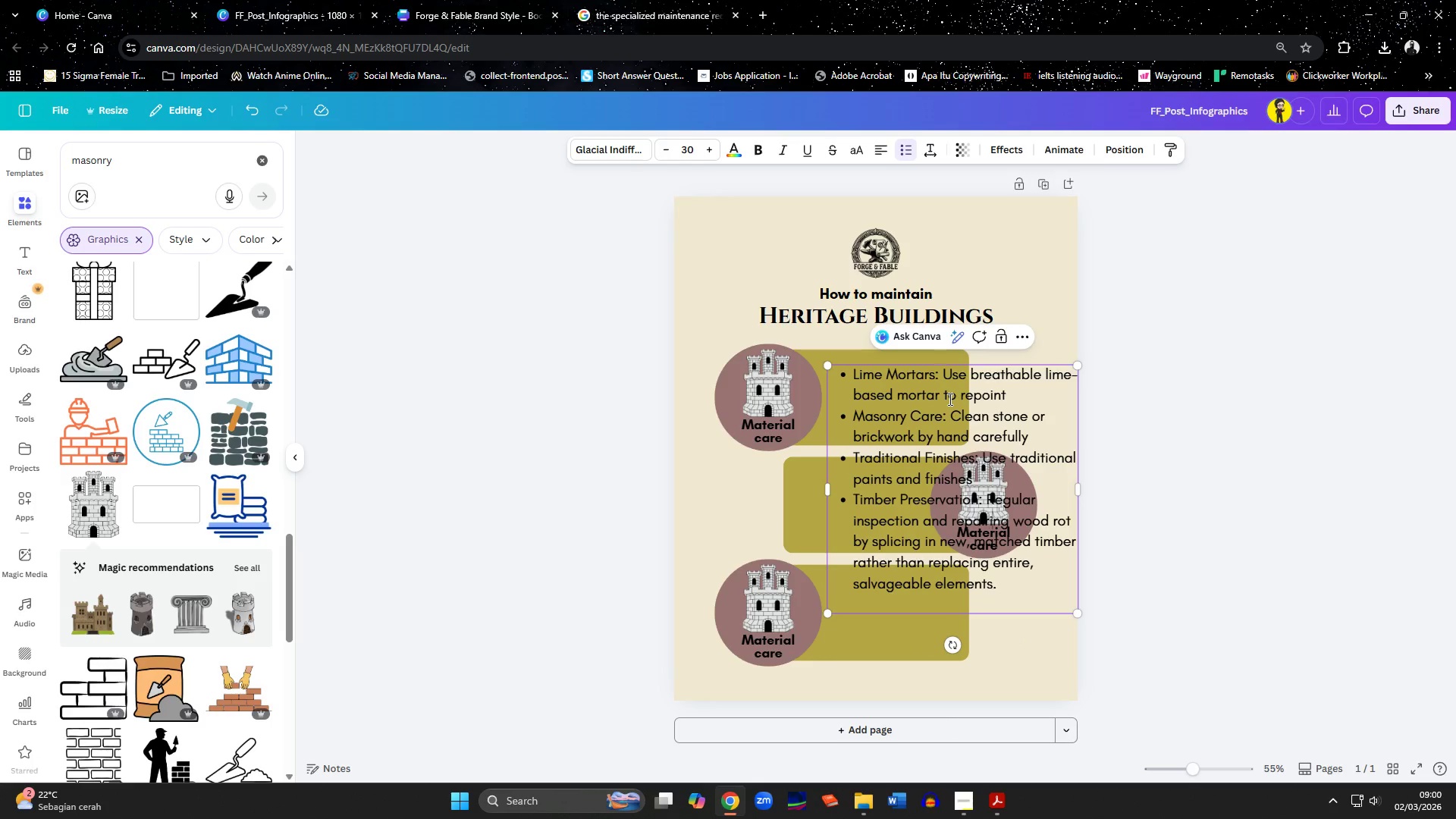 
key(ArrowRight)
 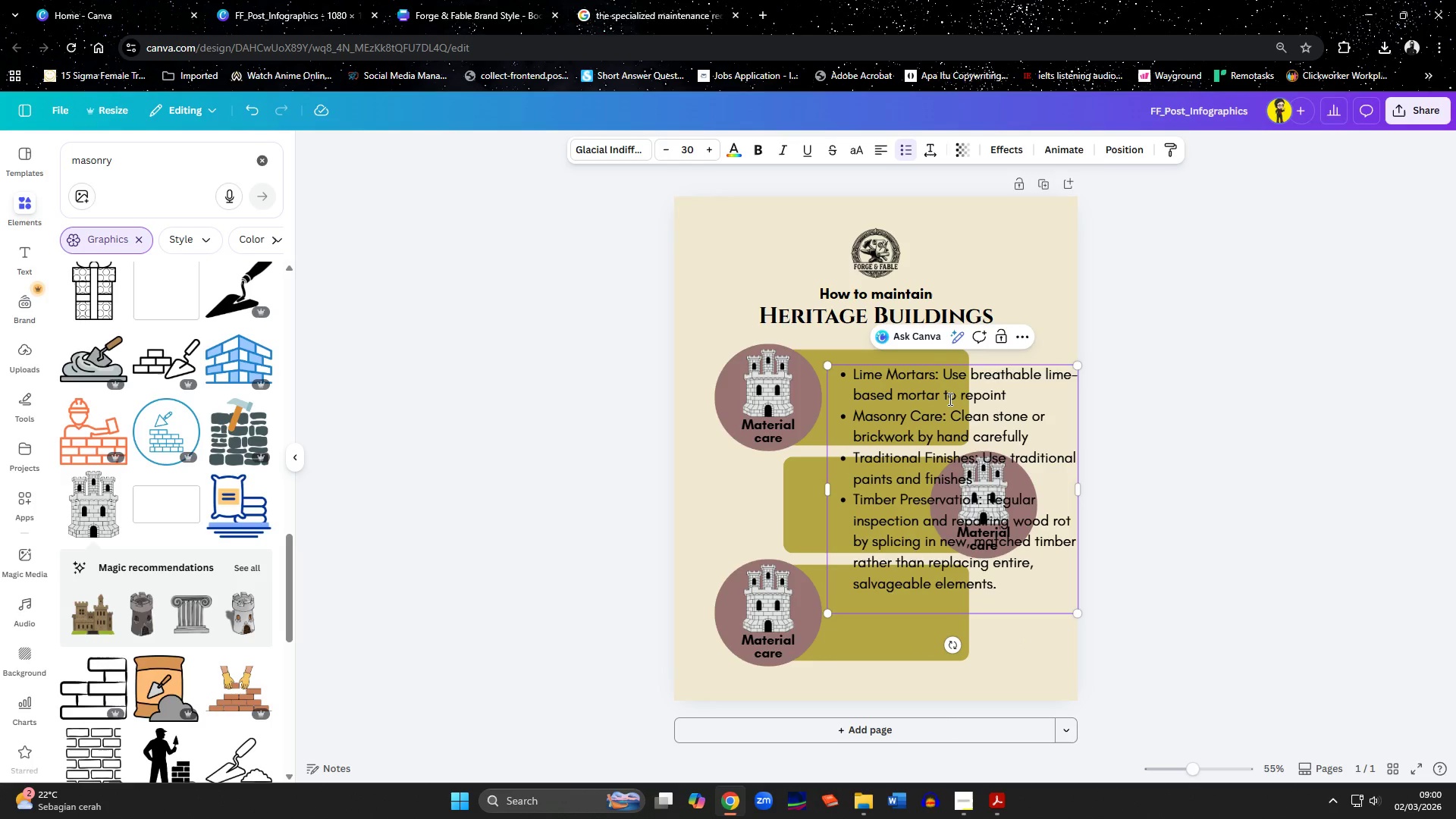 
key(ArrowRight)
 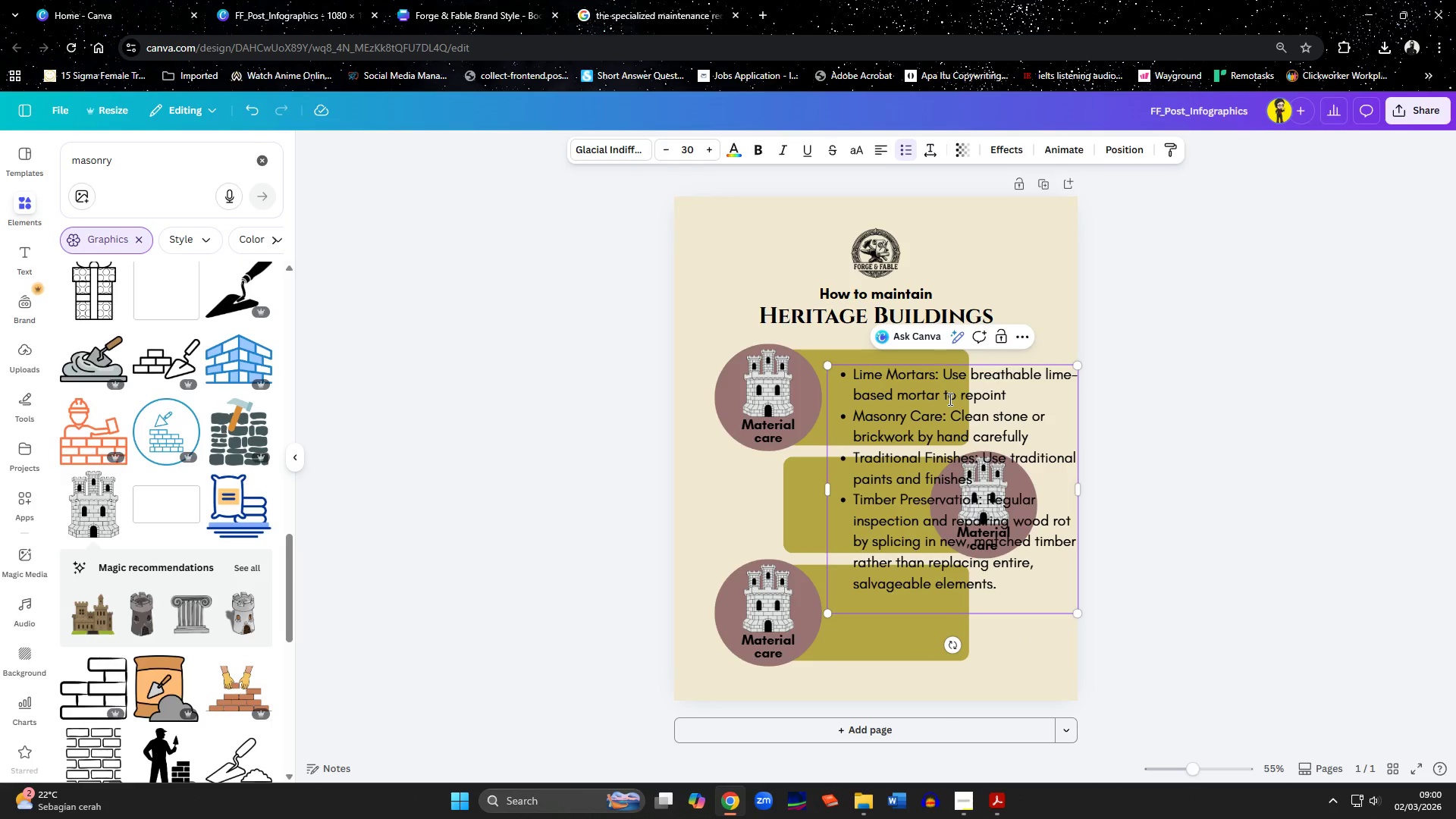 
key(ArrowUp)
 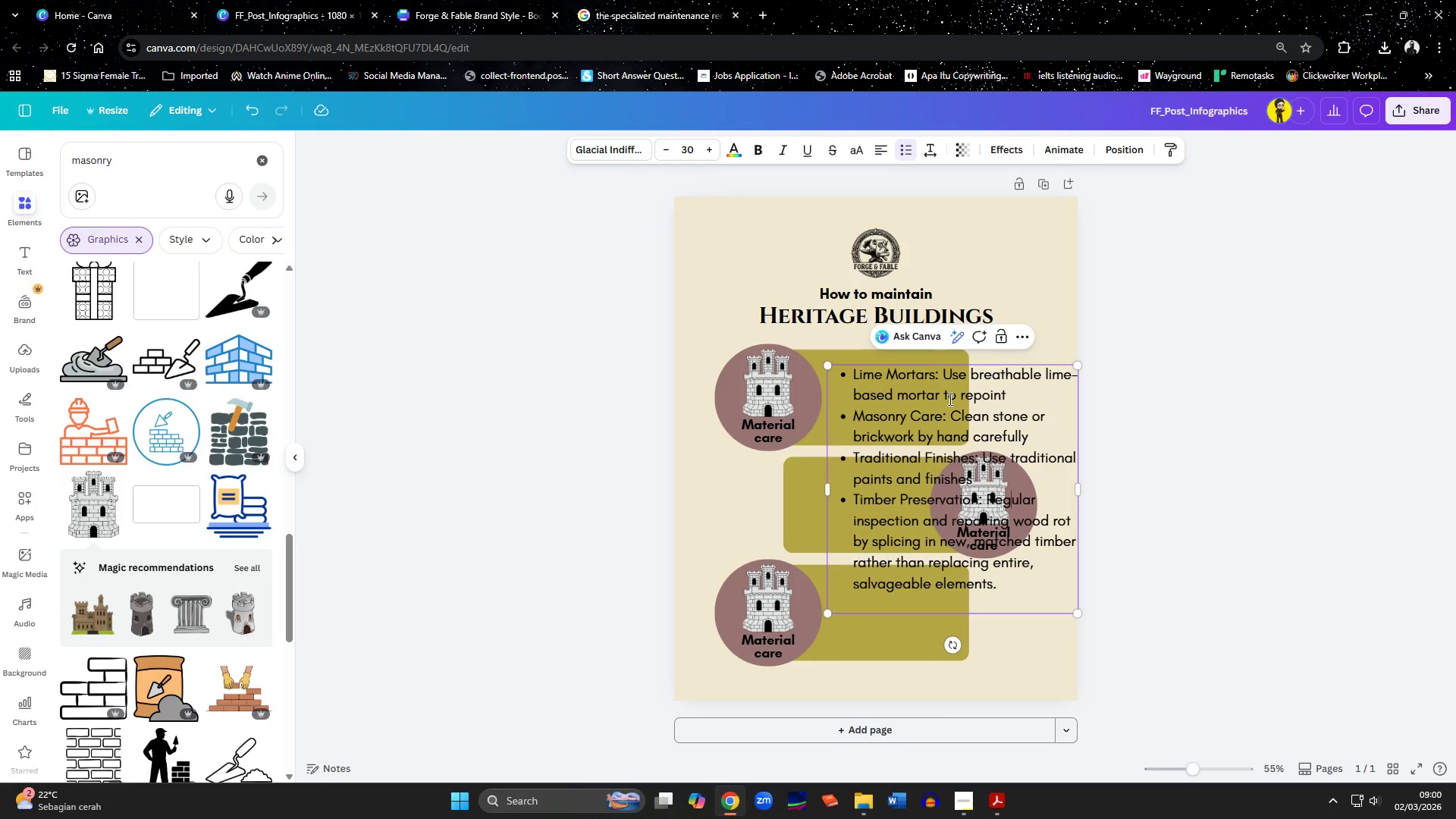 
key(ArrowDown)
 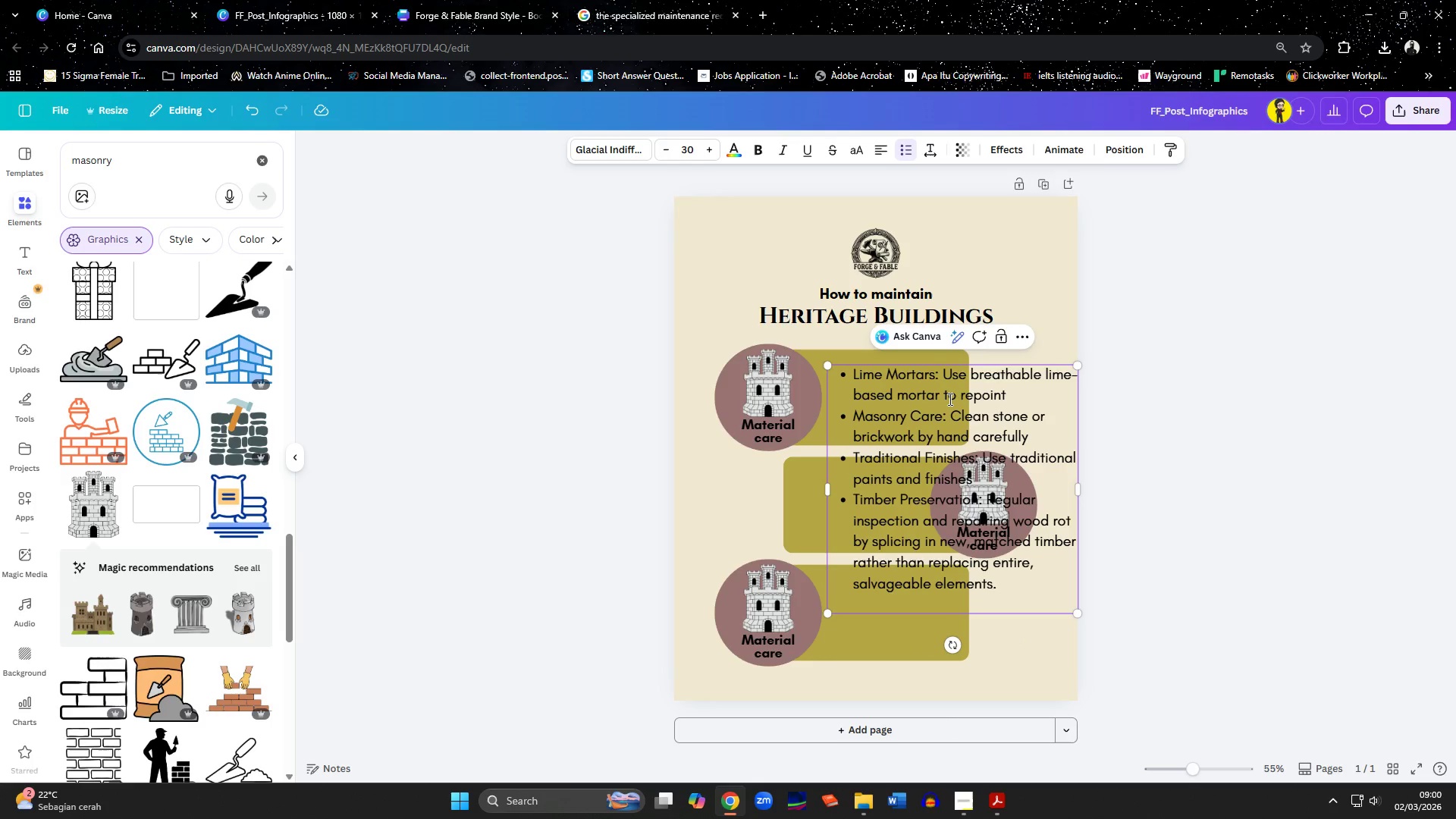 
hold_key(key=ArrowLeft, duration=0.83)
 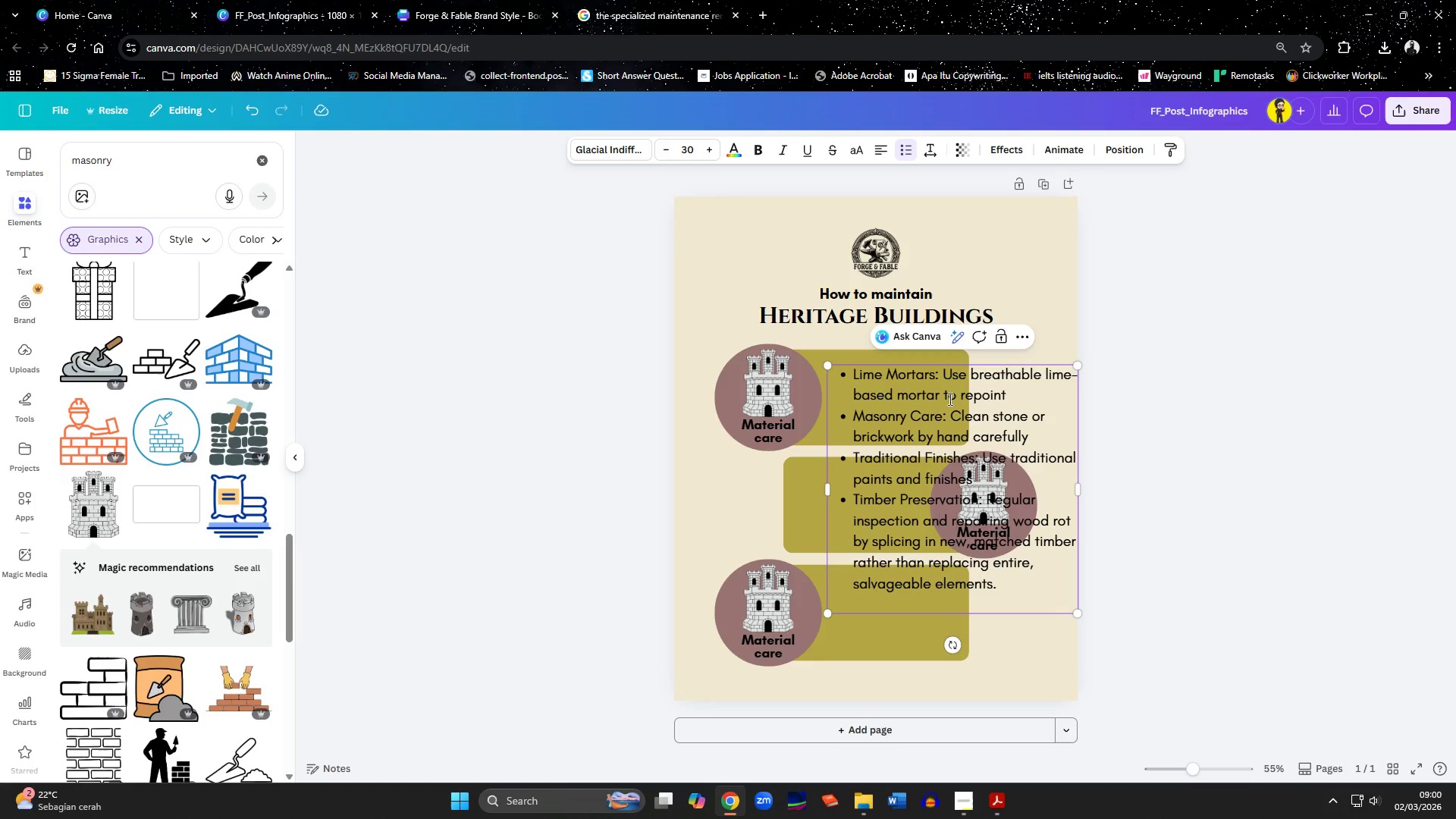 
hold_key(key=ArrowRight, duration=0.55)
 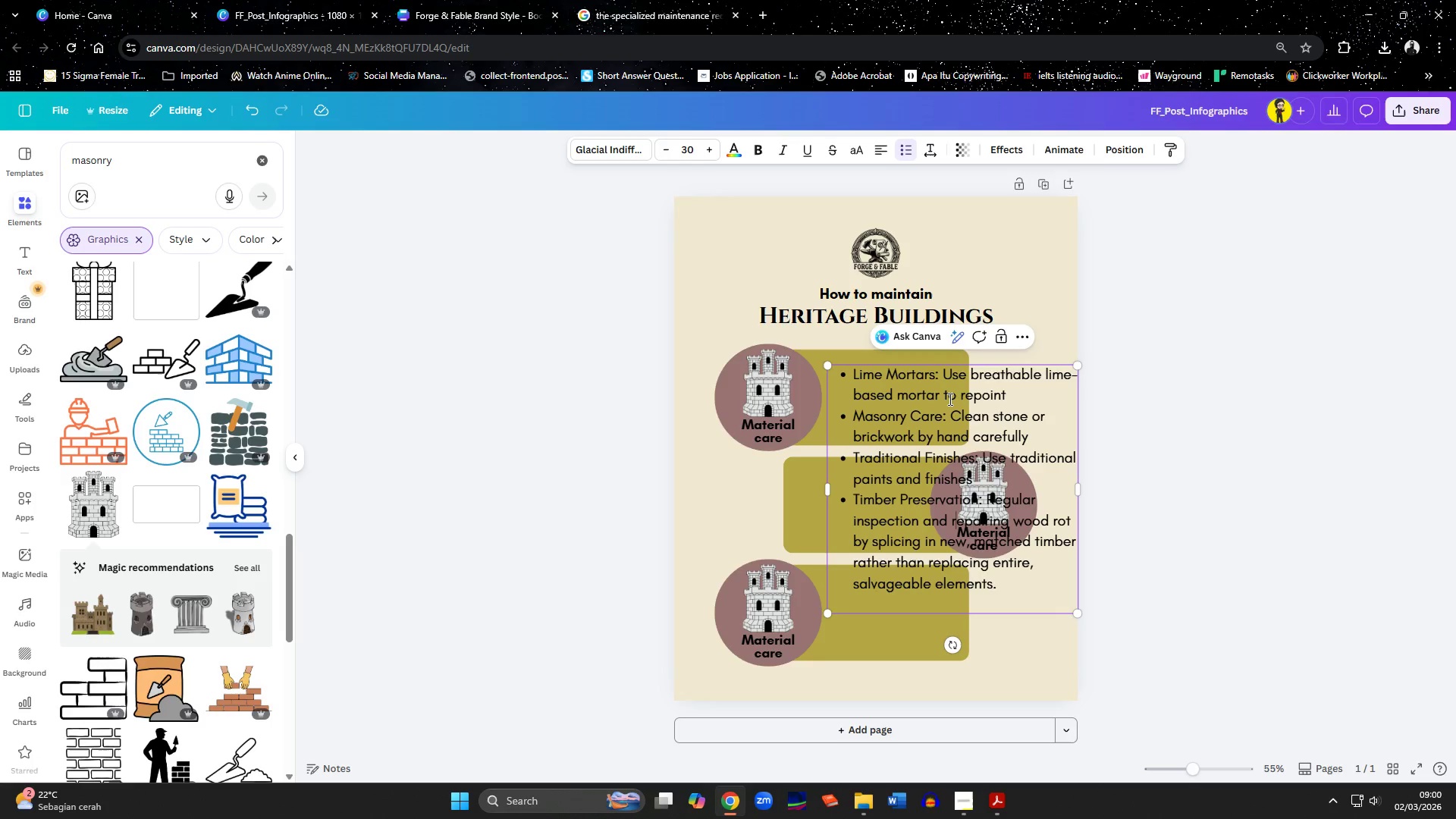 
key(ArrowDown)
 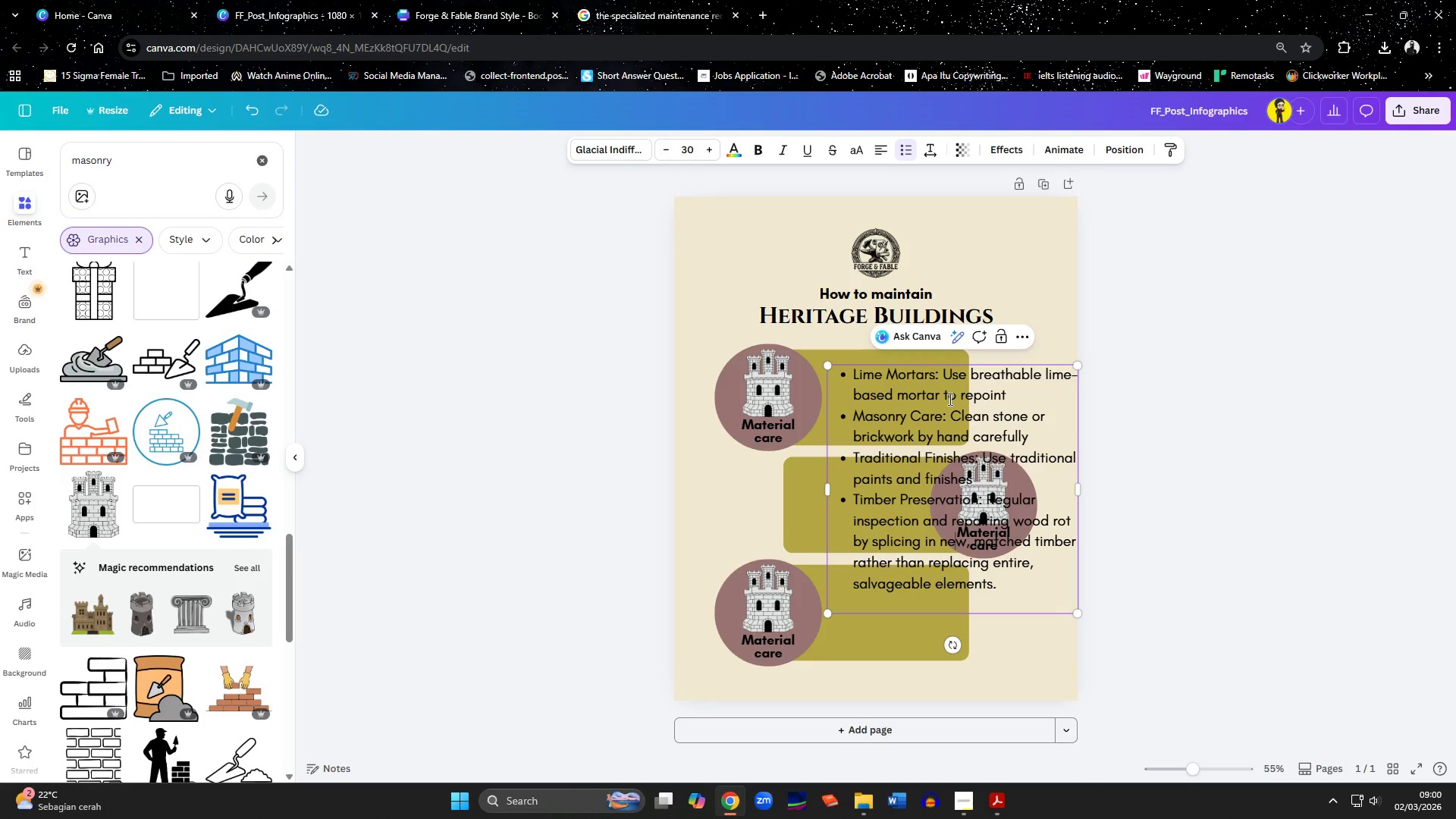 
hold_key(key=ArrowLeft, duration=0.81)
 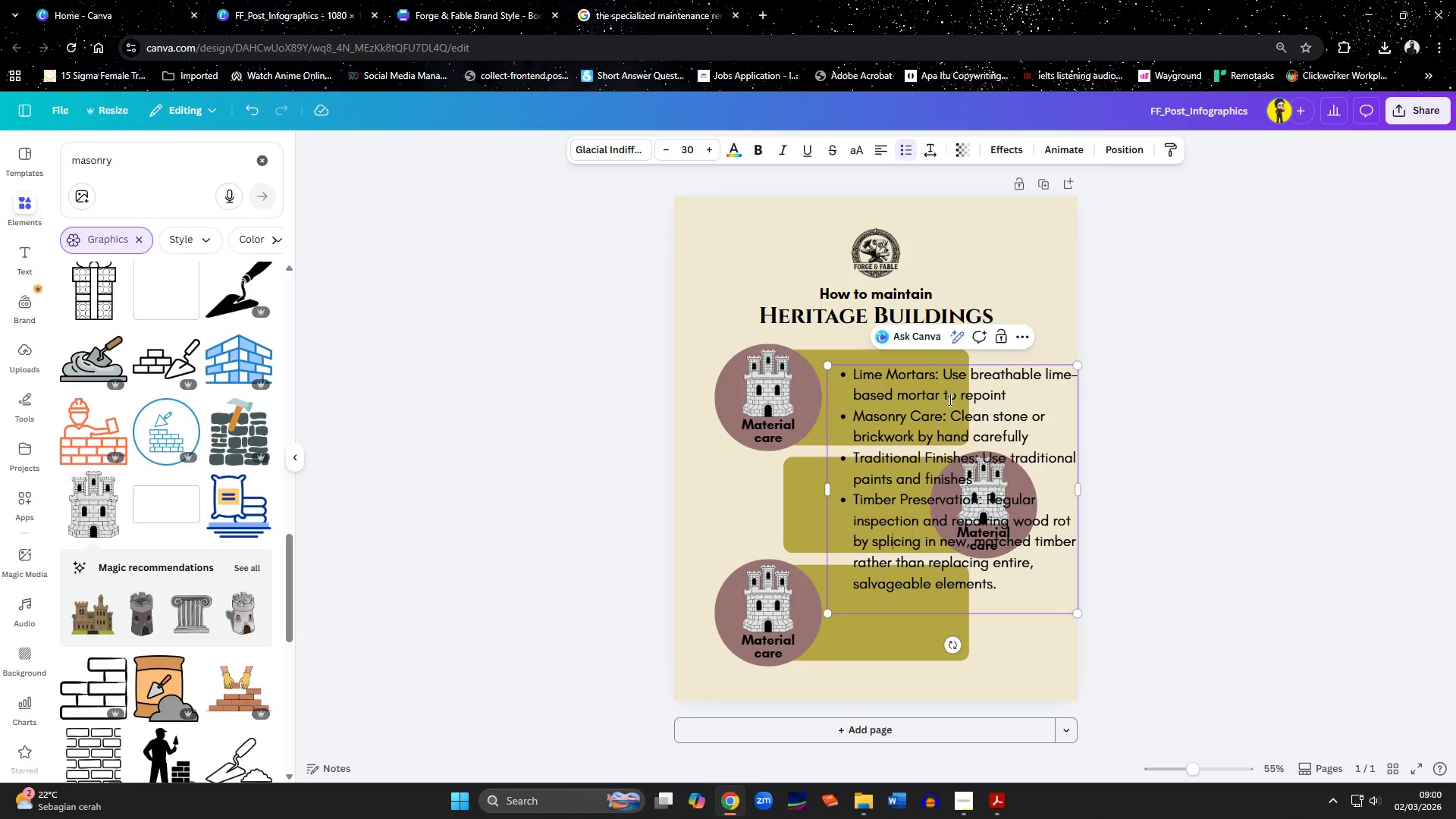 
key(ArrowLeft)
 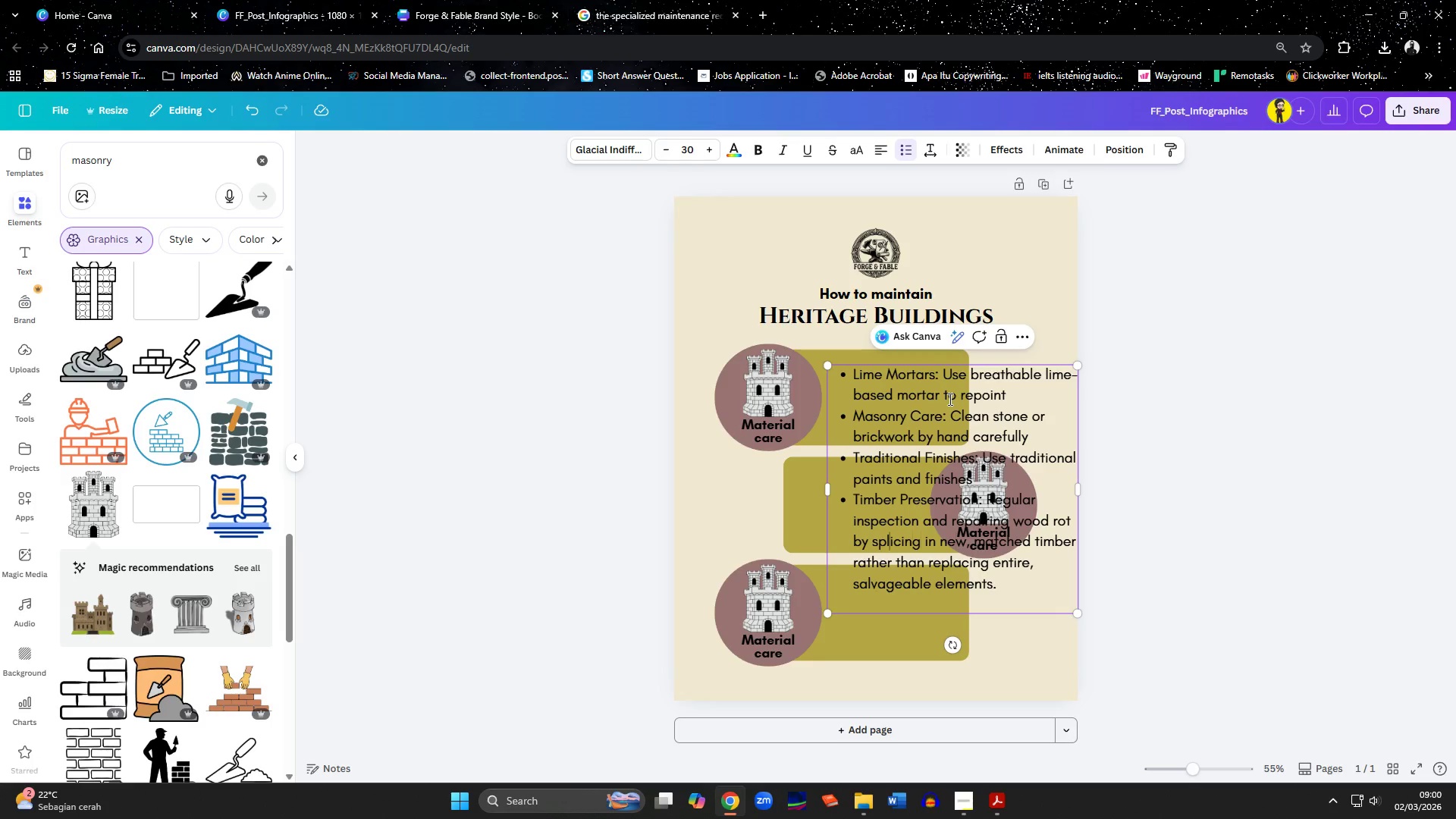 
key(ArrowLeft)
 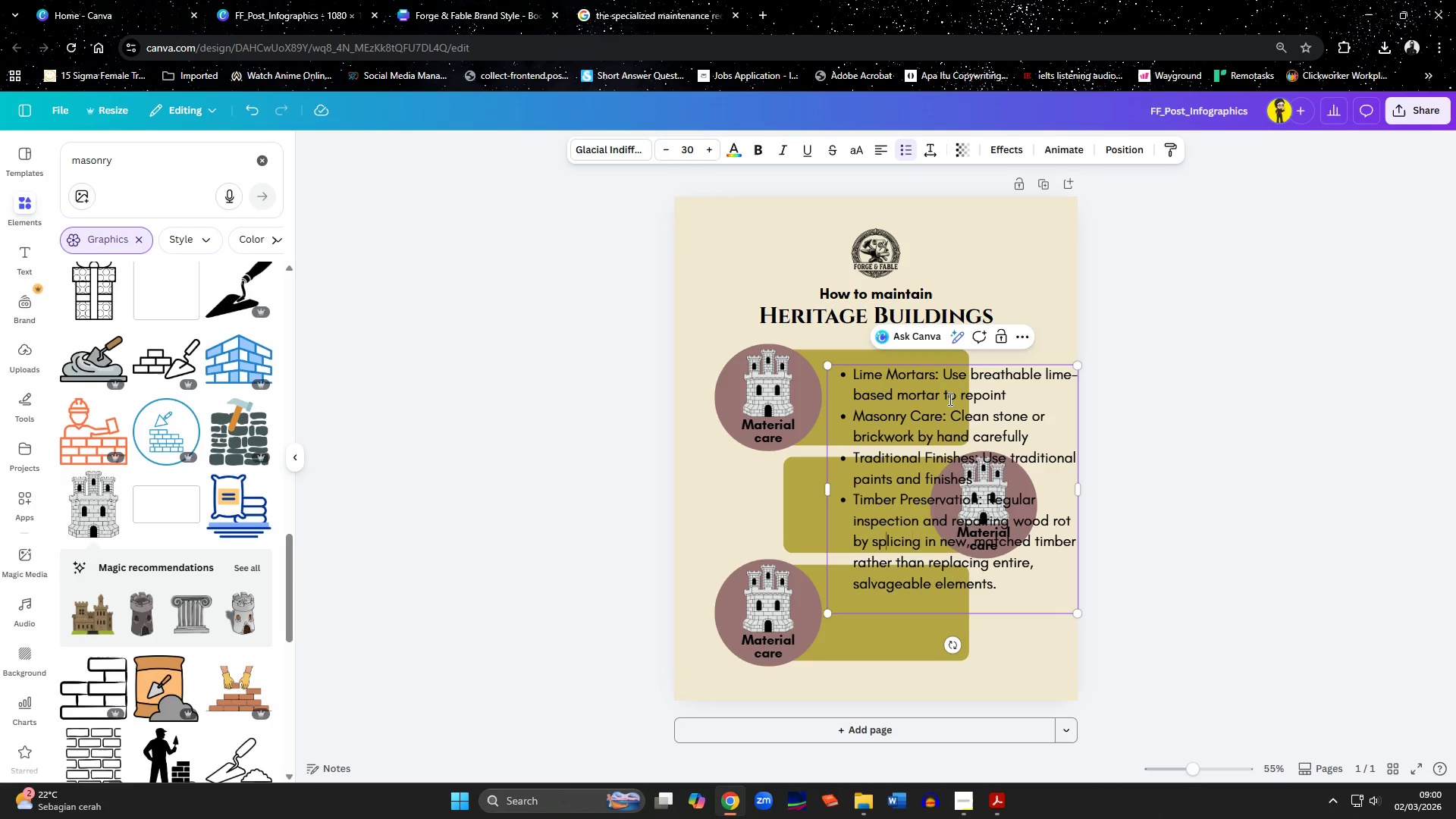 
key(ArrowLeft)
 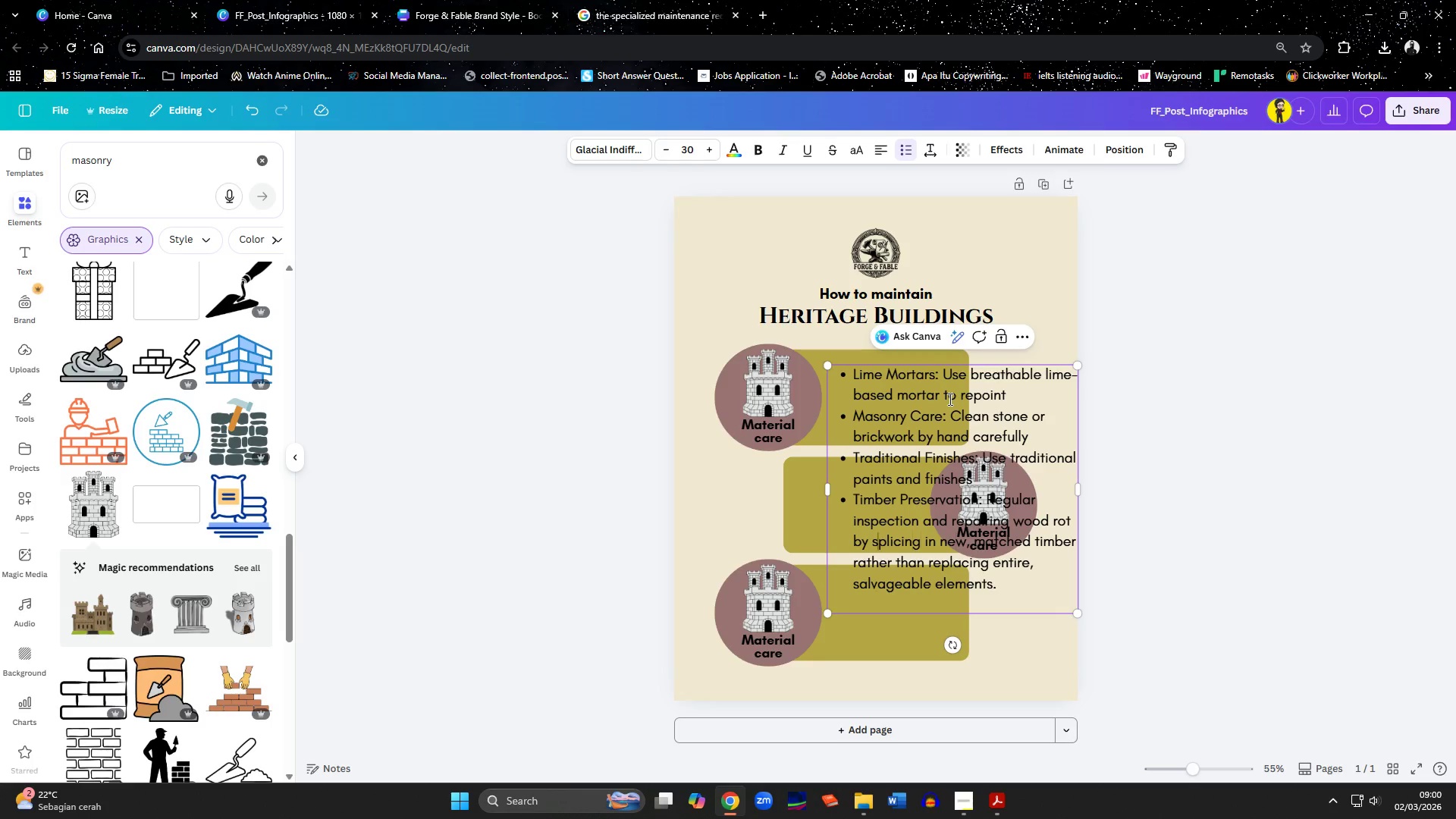 
key(ArrowLeft)
 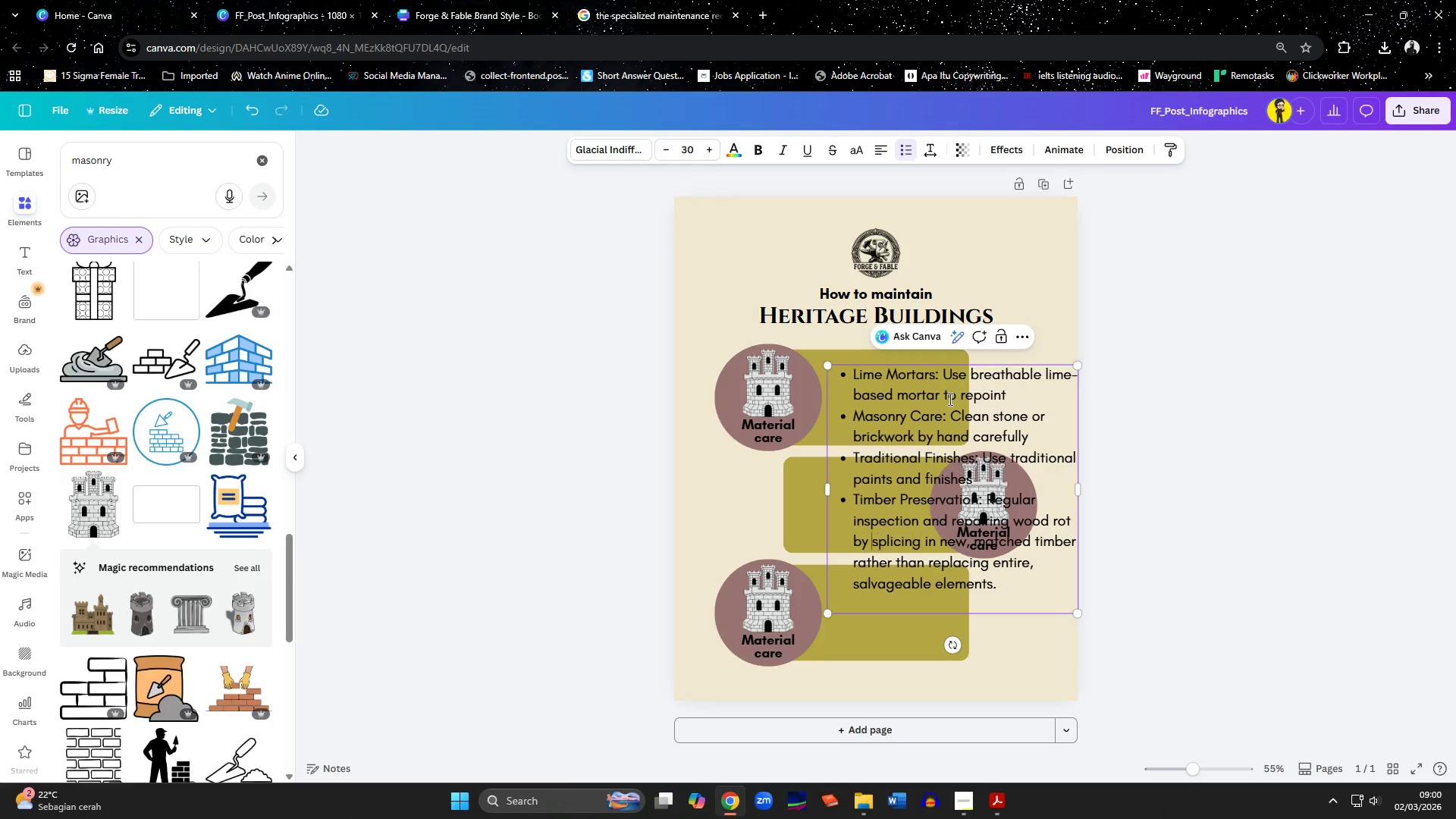 
key(ArrowLeft)
 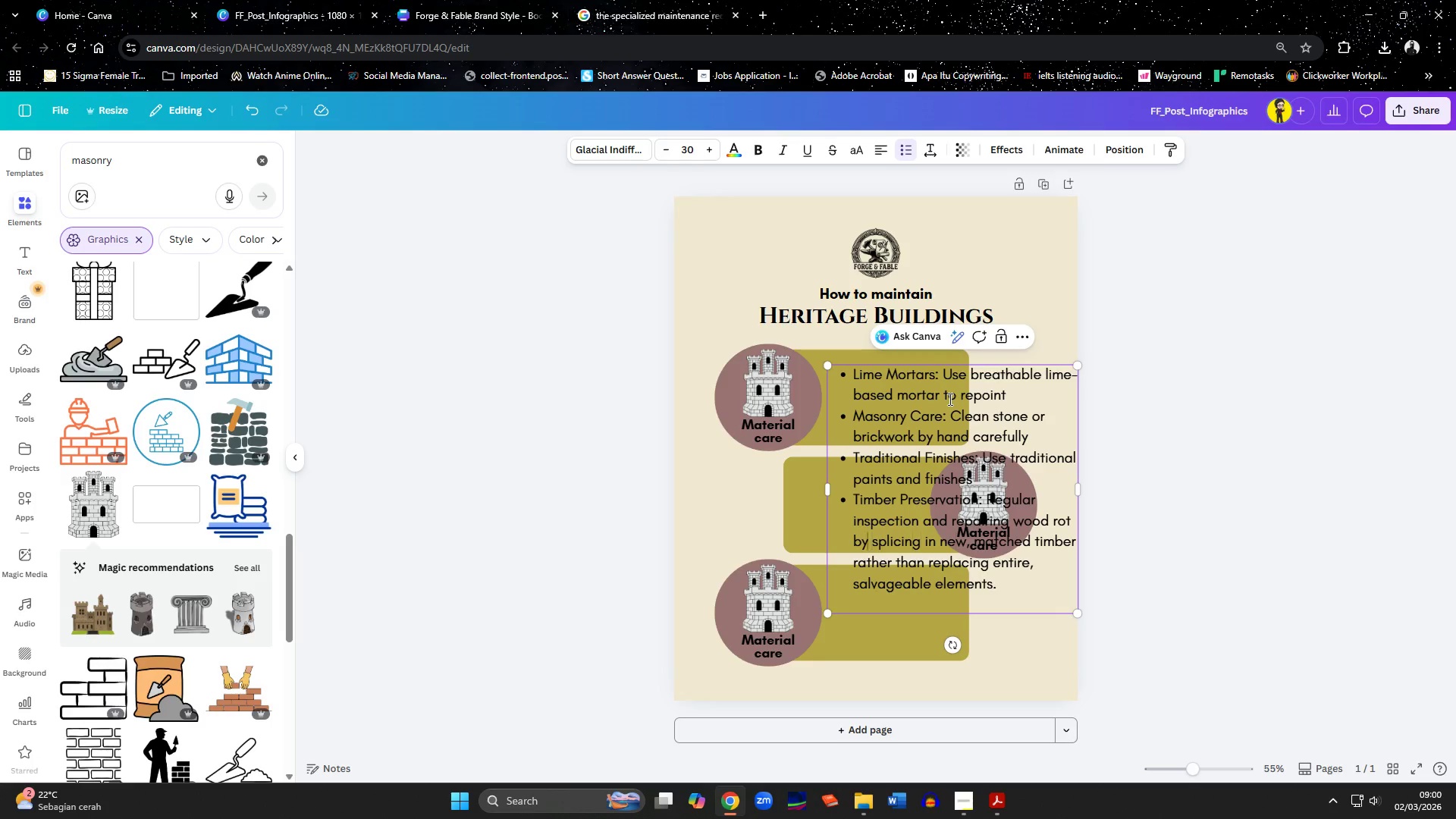 
key(ArrowLeft)
 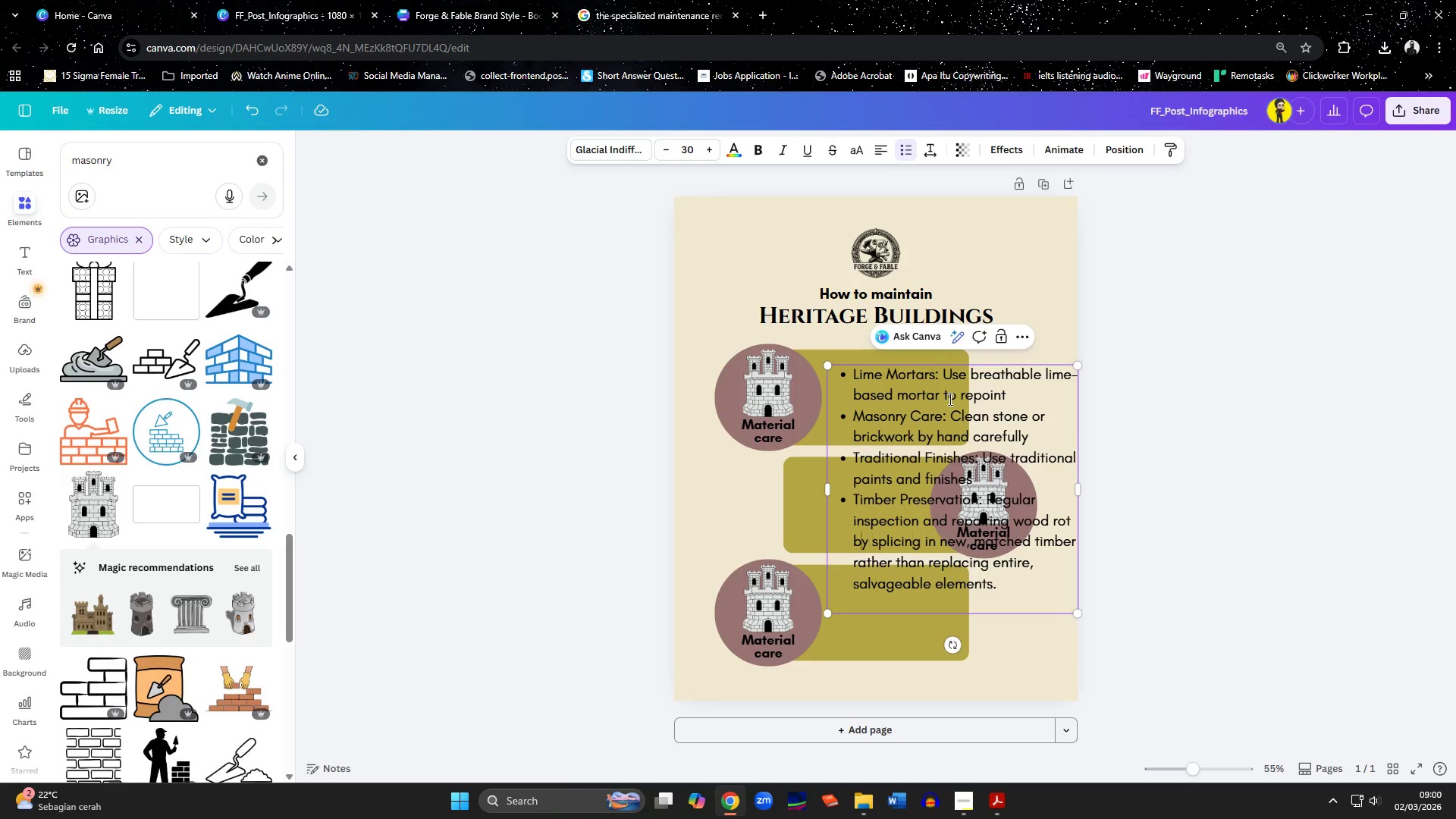 
key(ArrowLeft)
 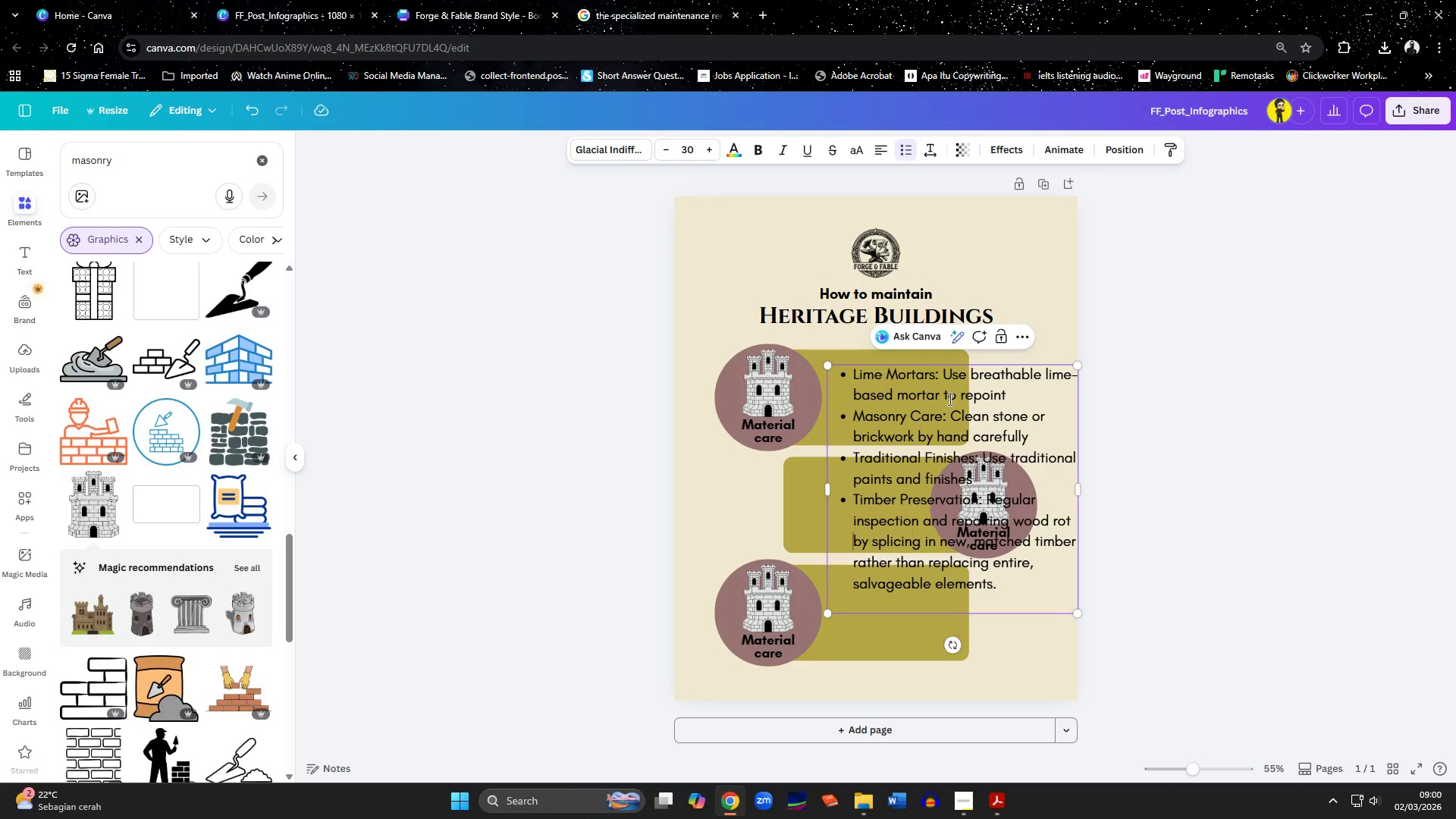 
key(Shift+ArrowDown)
 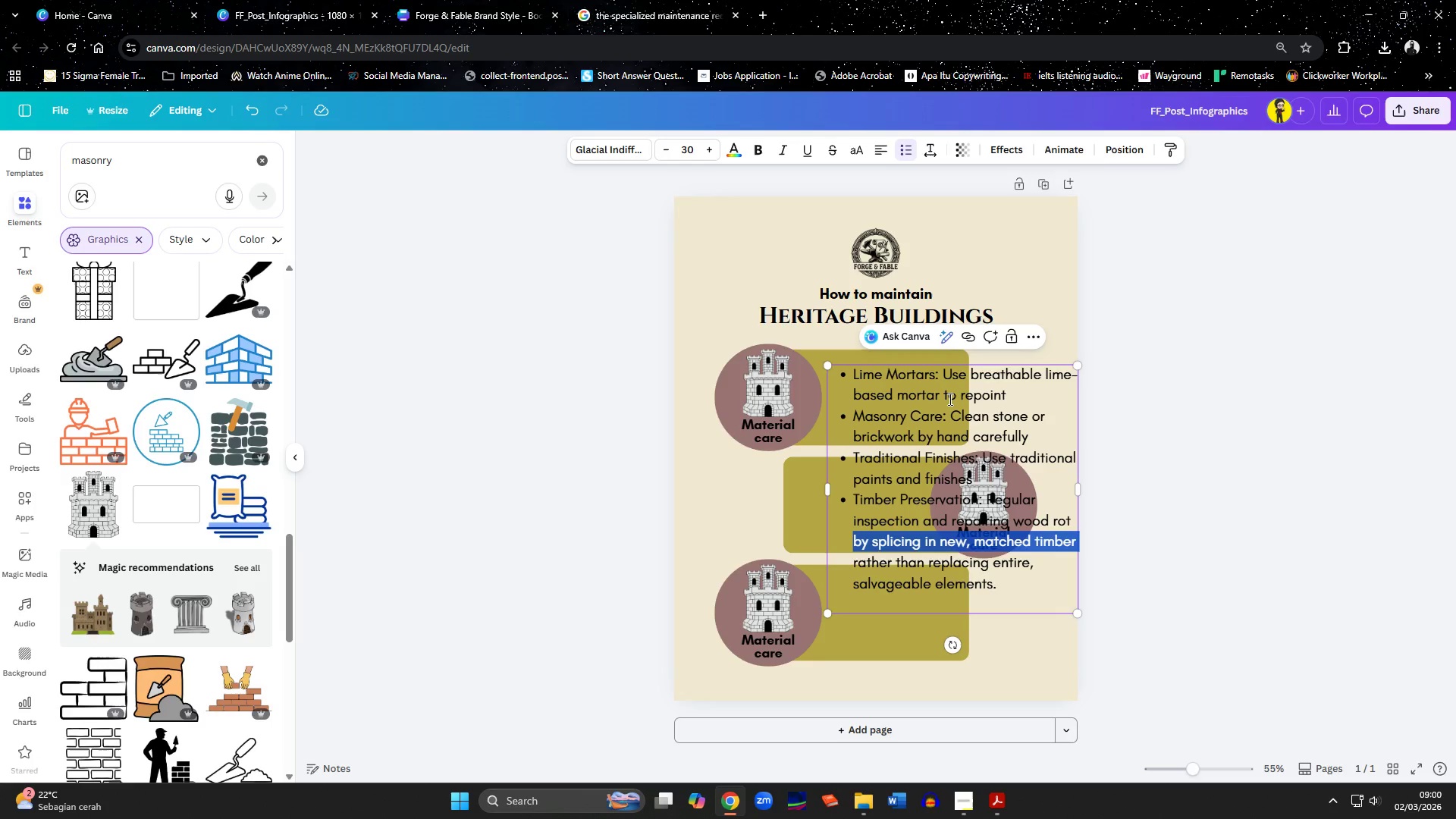 
key(Shift+ArrowDown)
 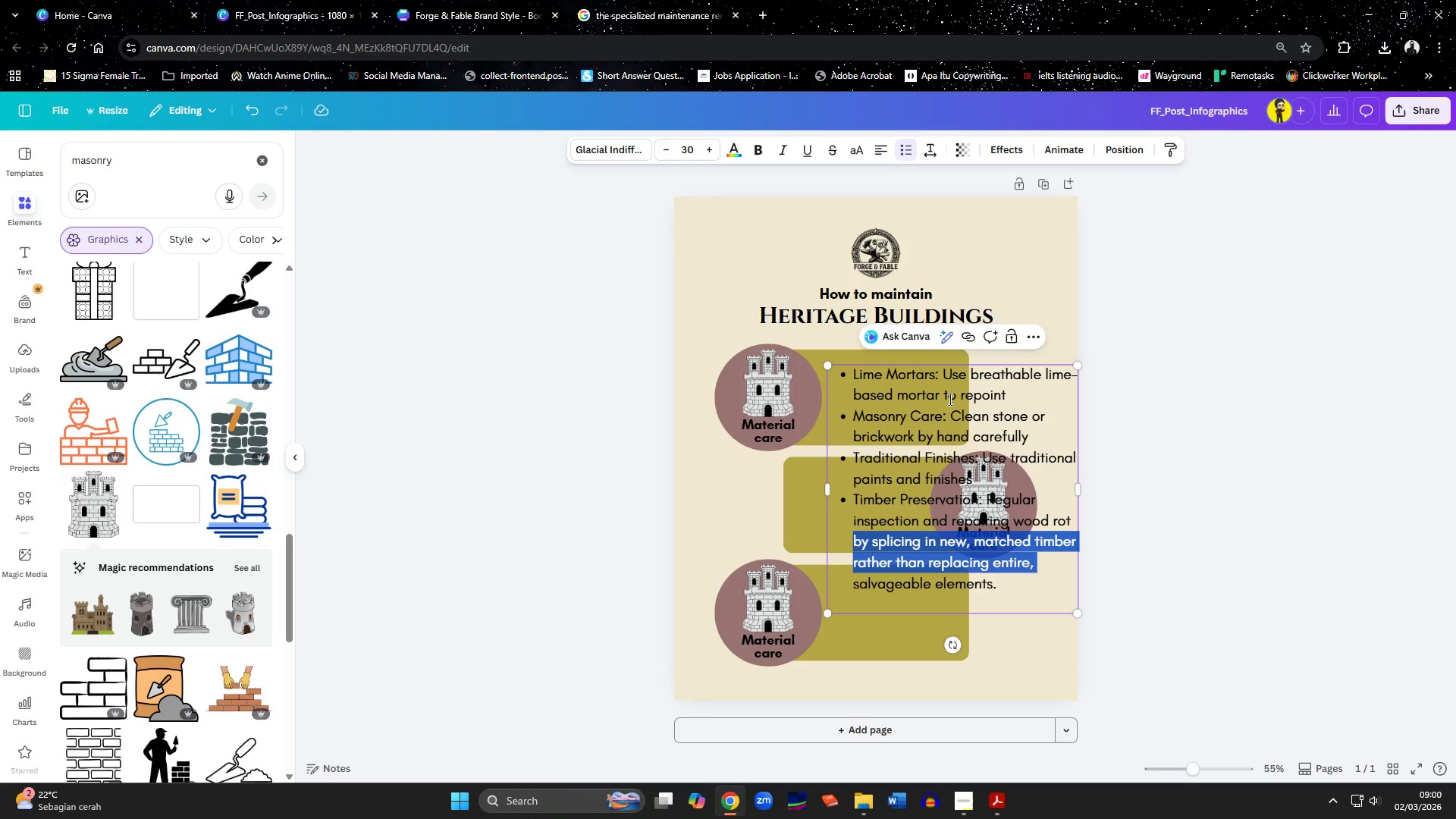 
key(Shift+ArrowDown)
 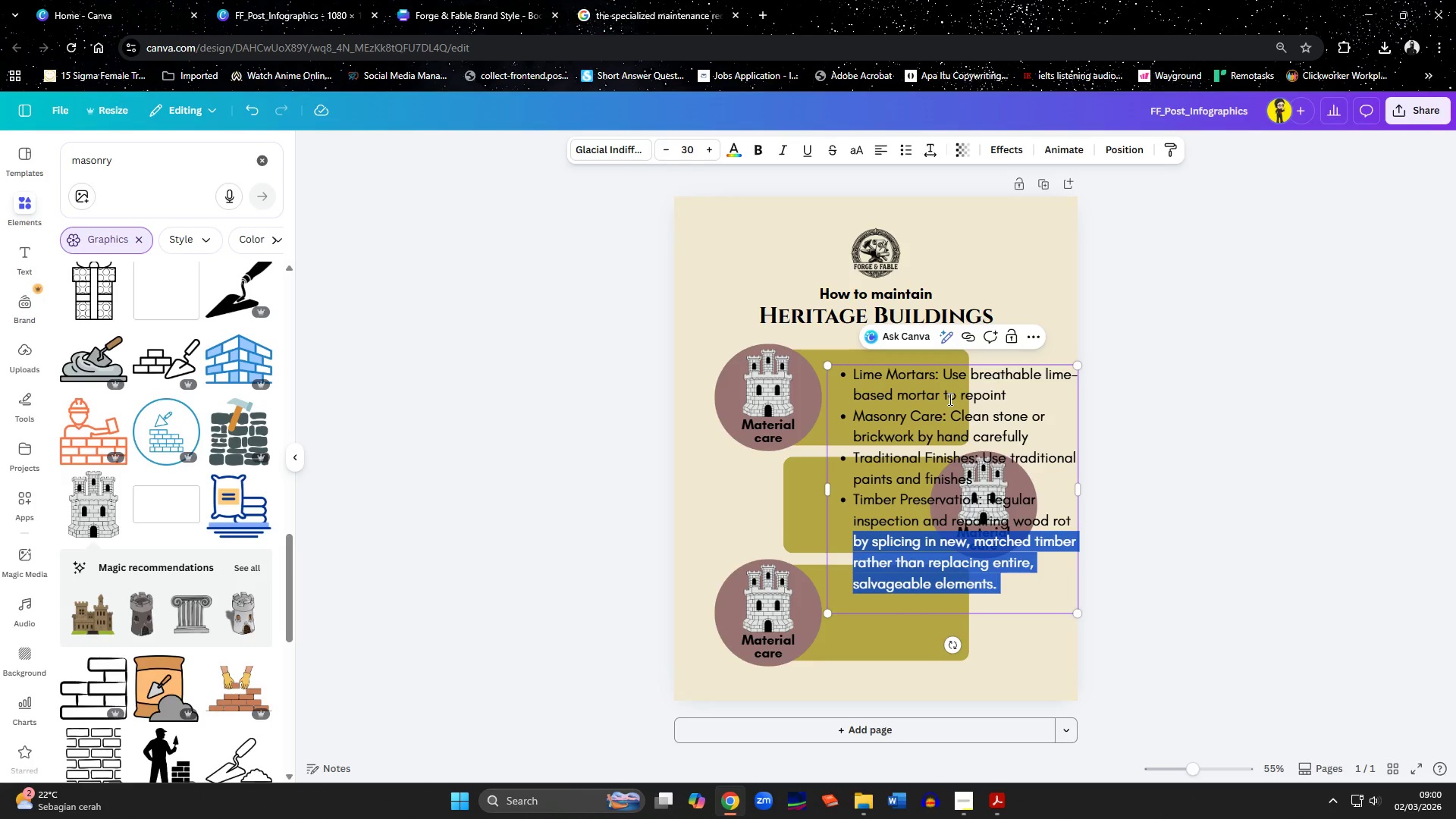 
key(Backspace)
 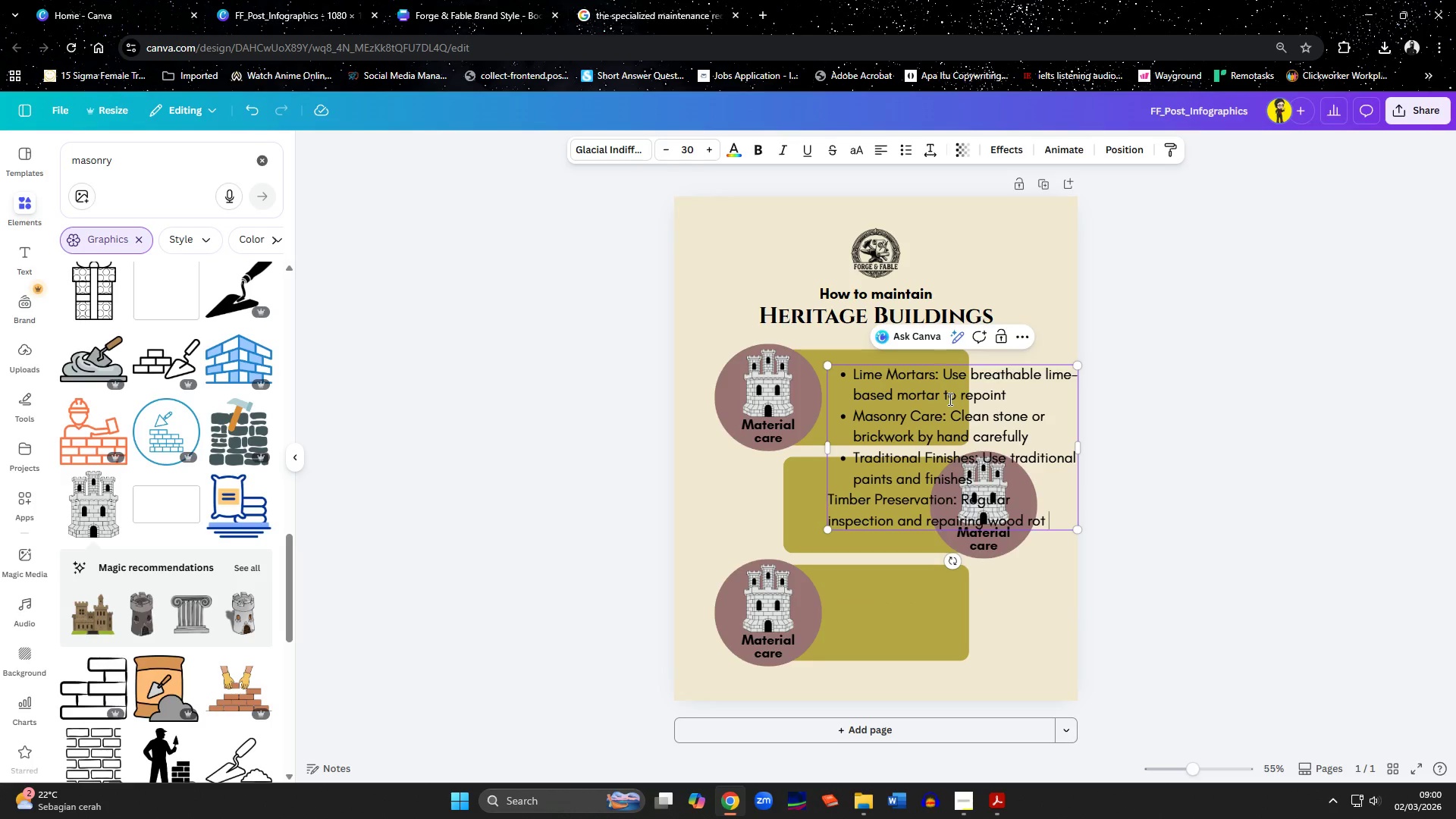 
key(Backspace)
 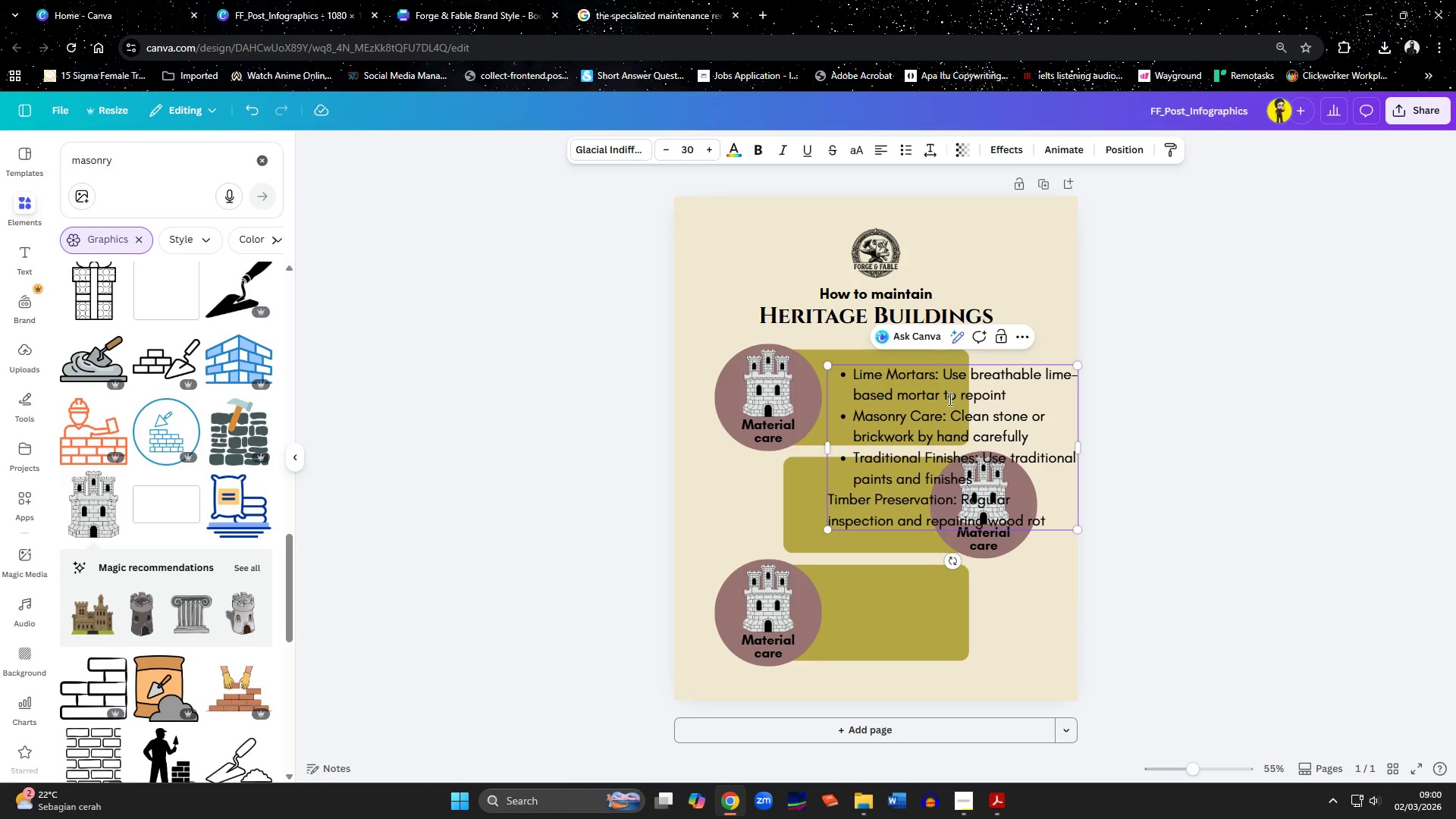 
key(Control+Z)
 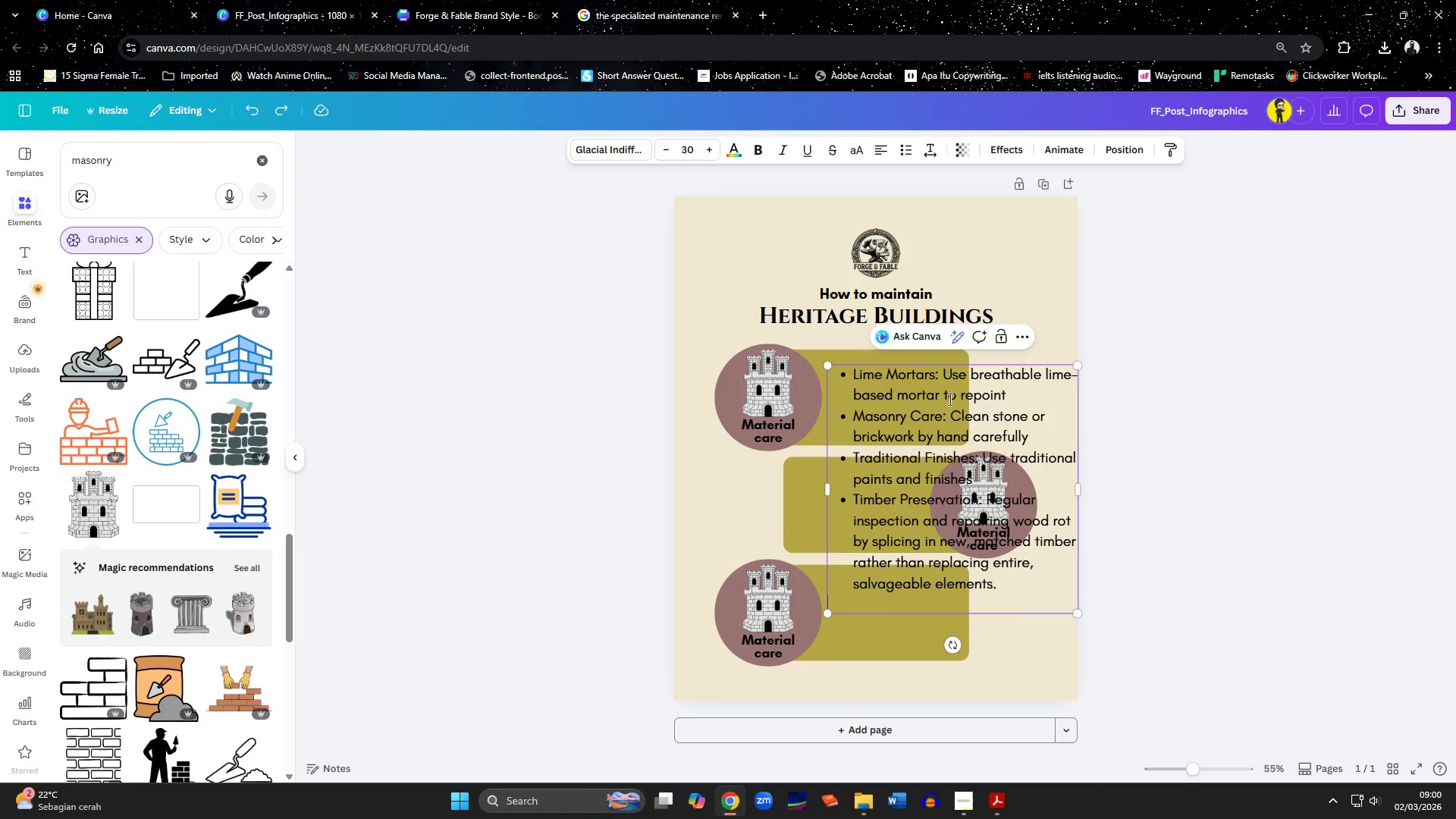 
key(ArrowDown)
 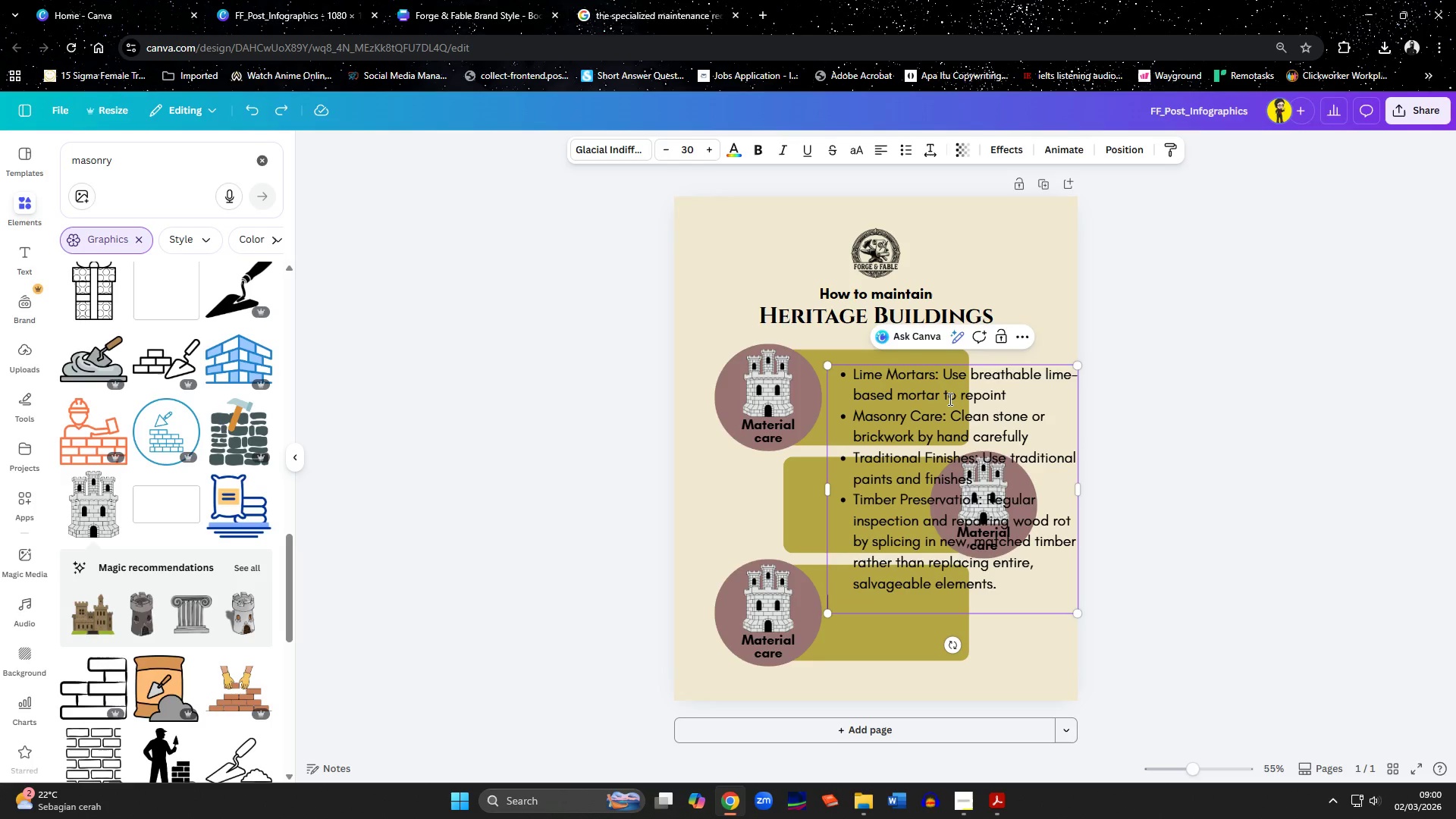 
key(ArrowDown)
 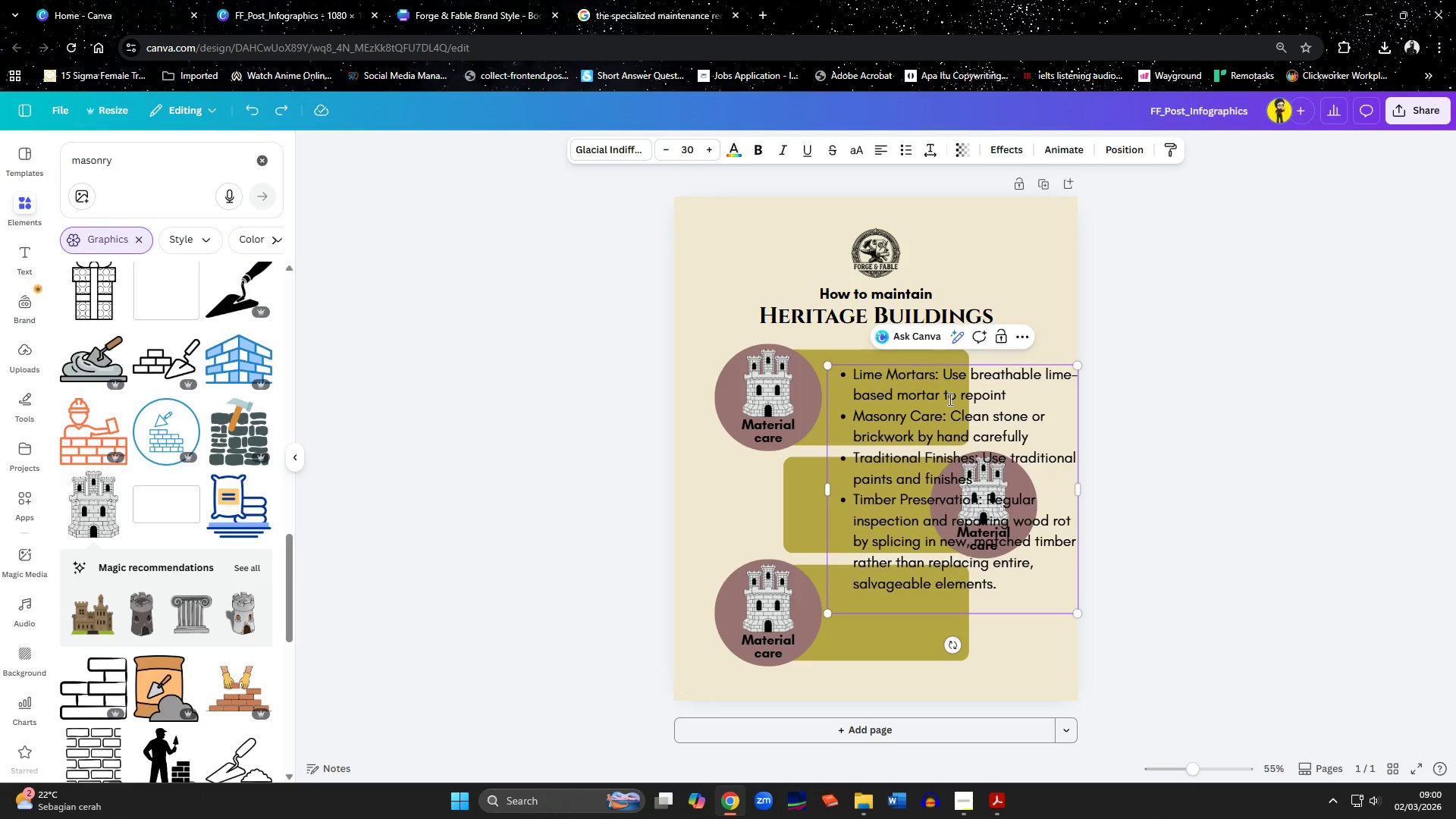 
key(Backspace)
 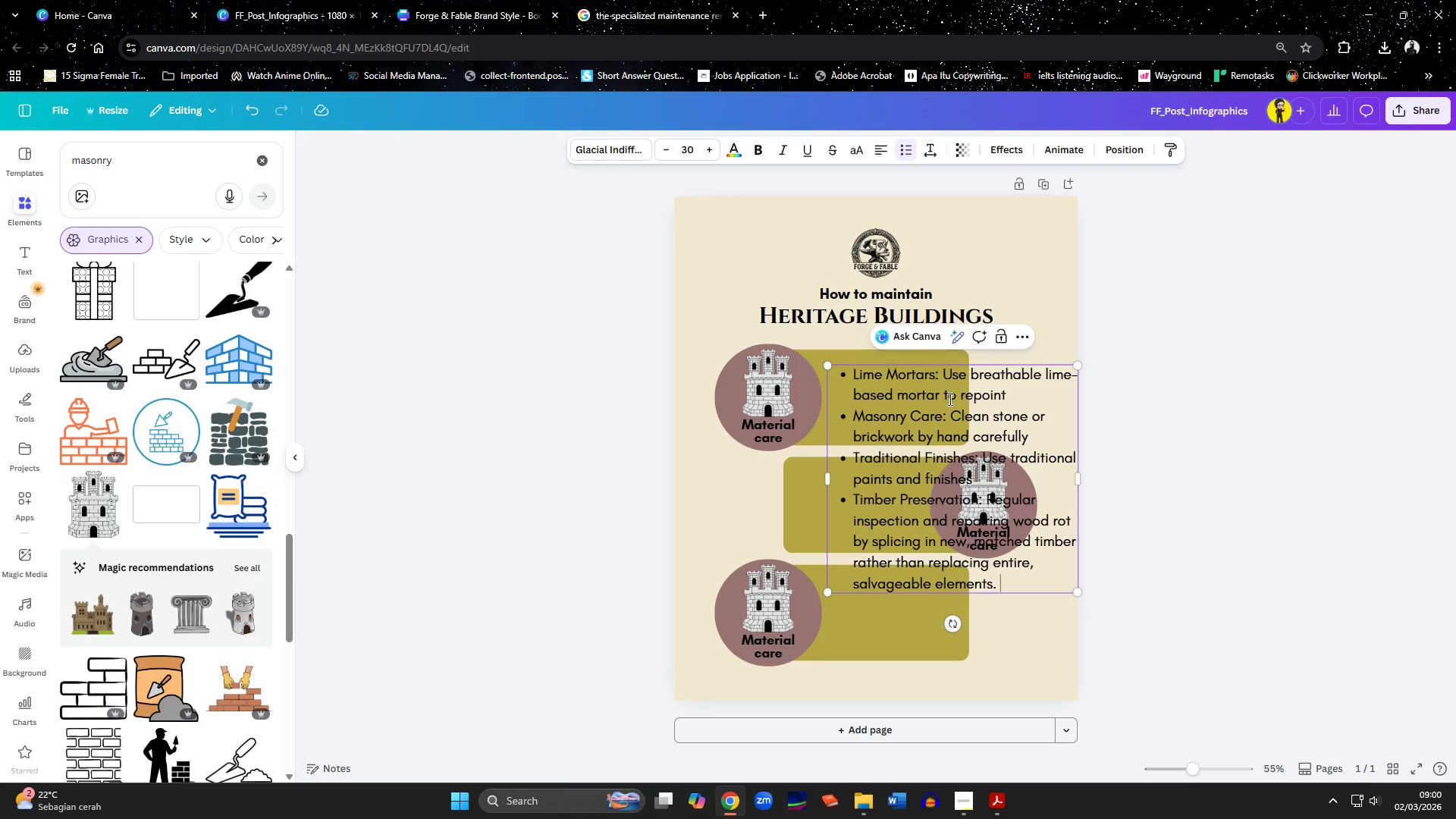 
key(Backspace)
 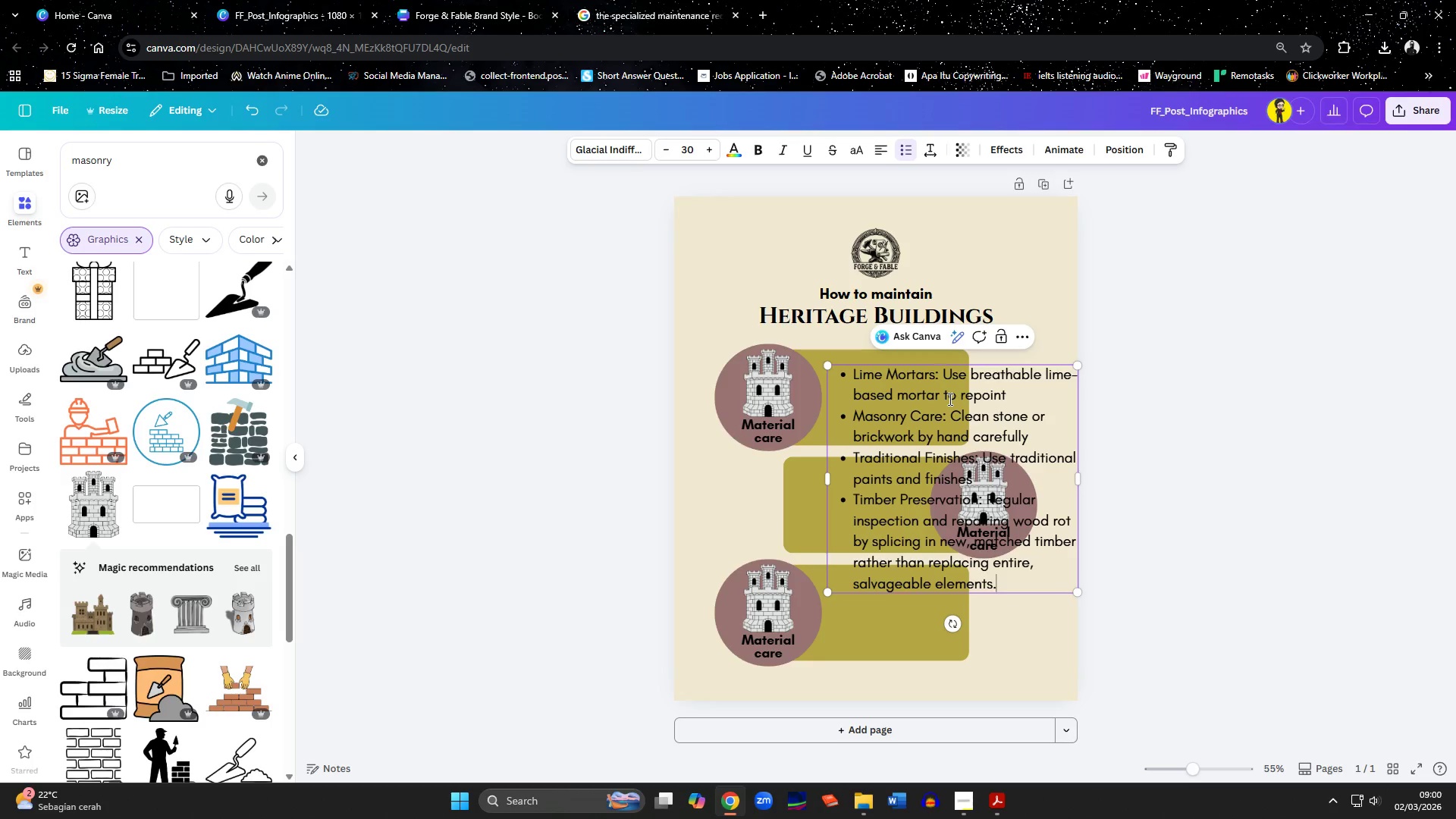 
key(Control+Backspace)
 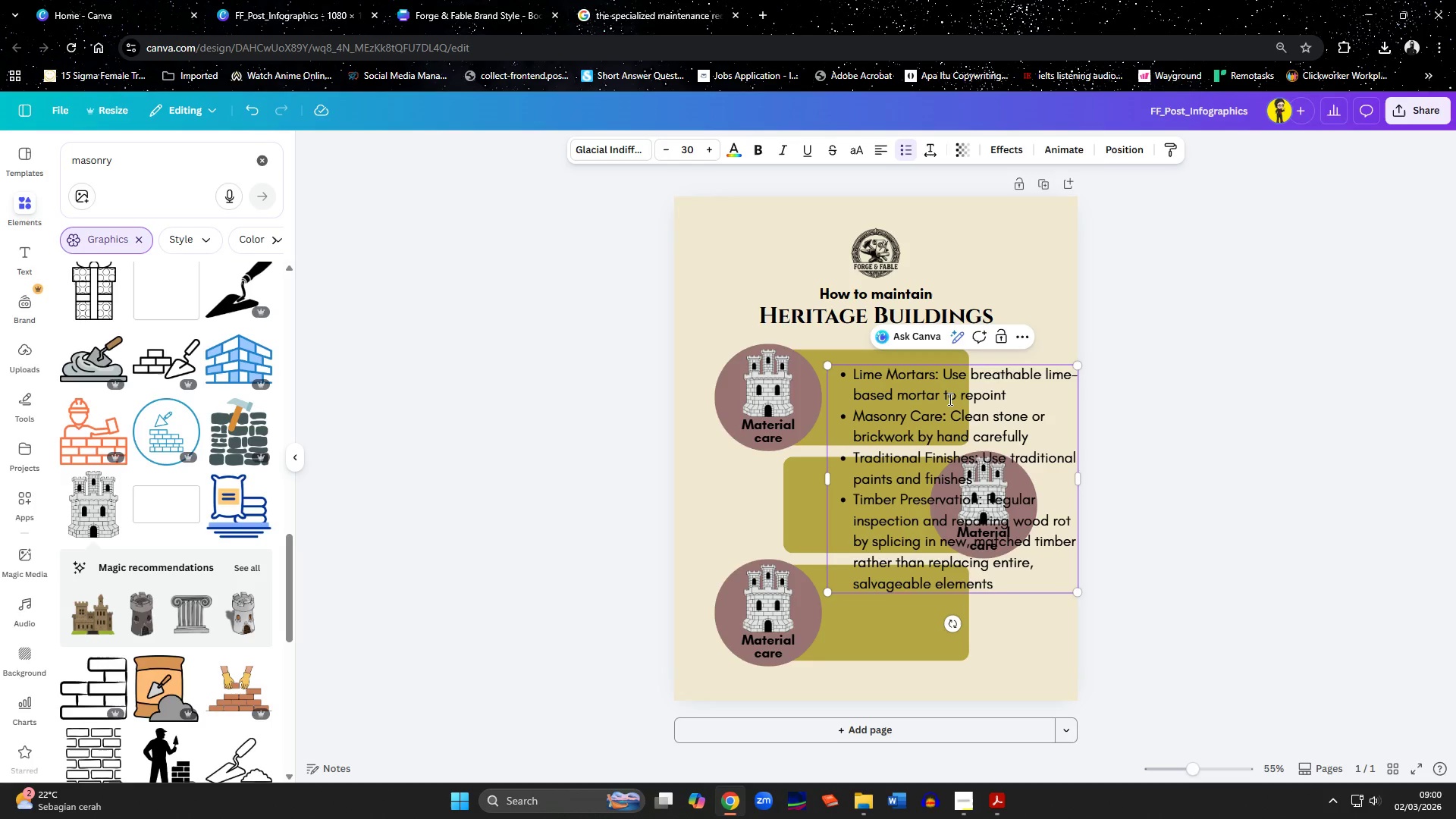 
key(Control+Backspace)
 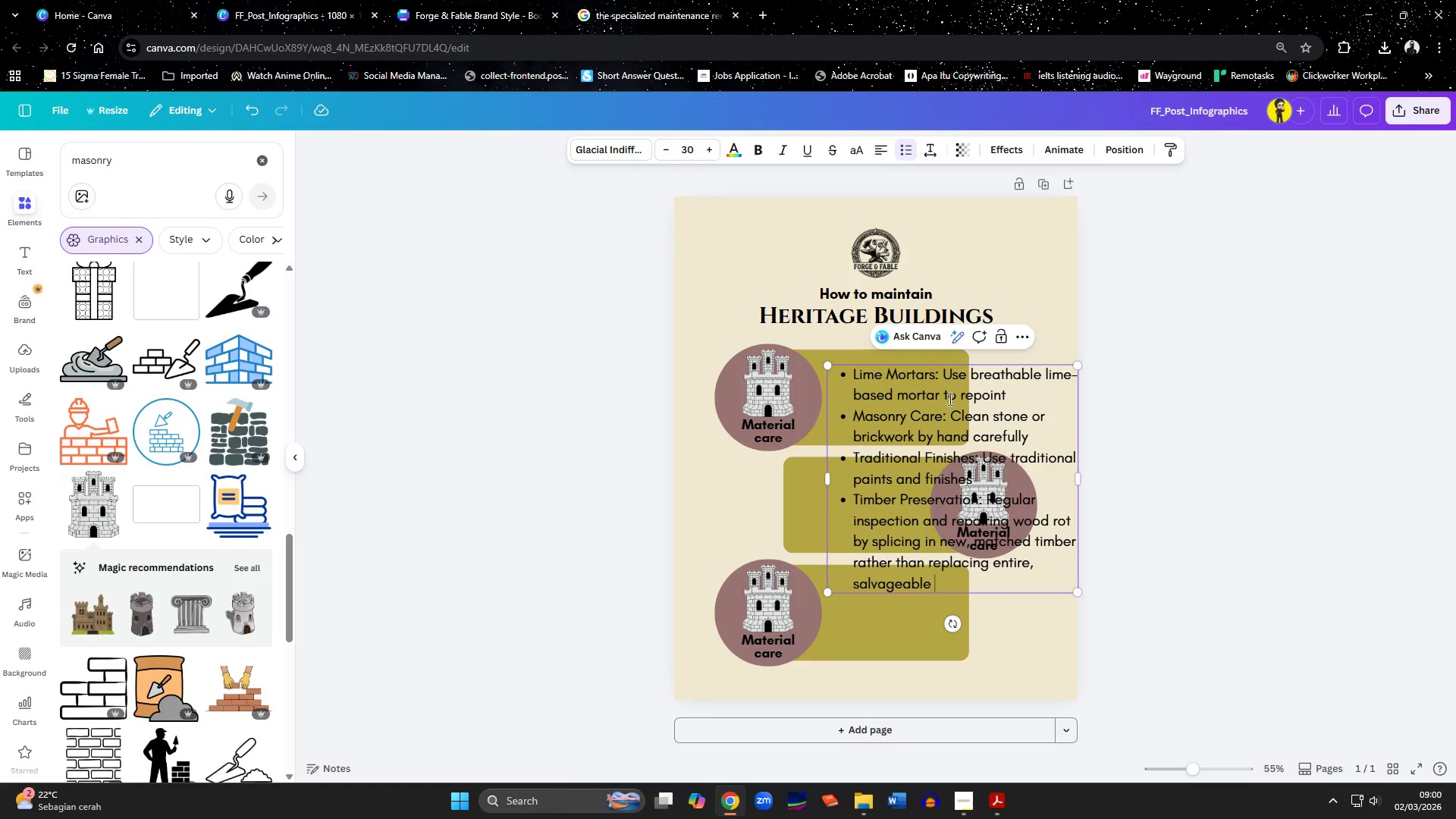 
key(Control+Backspace)
 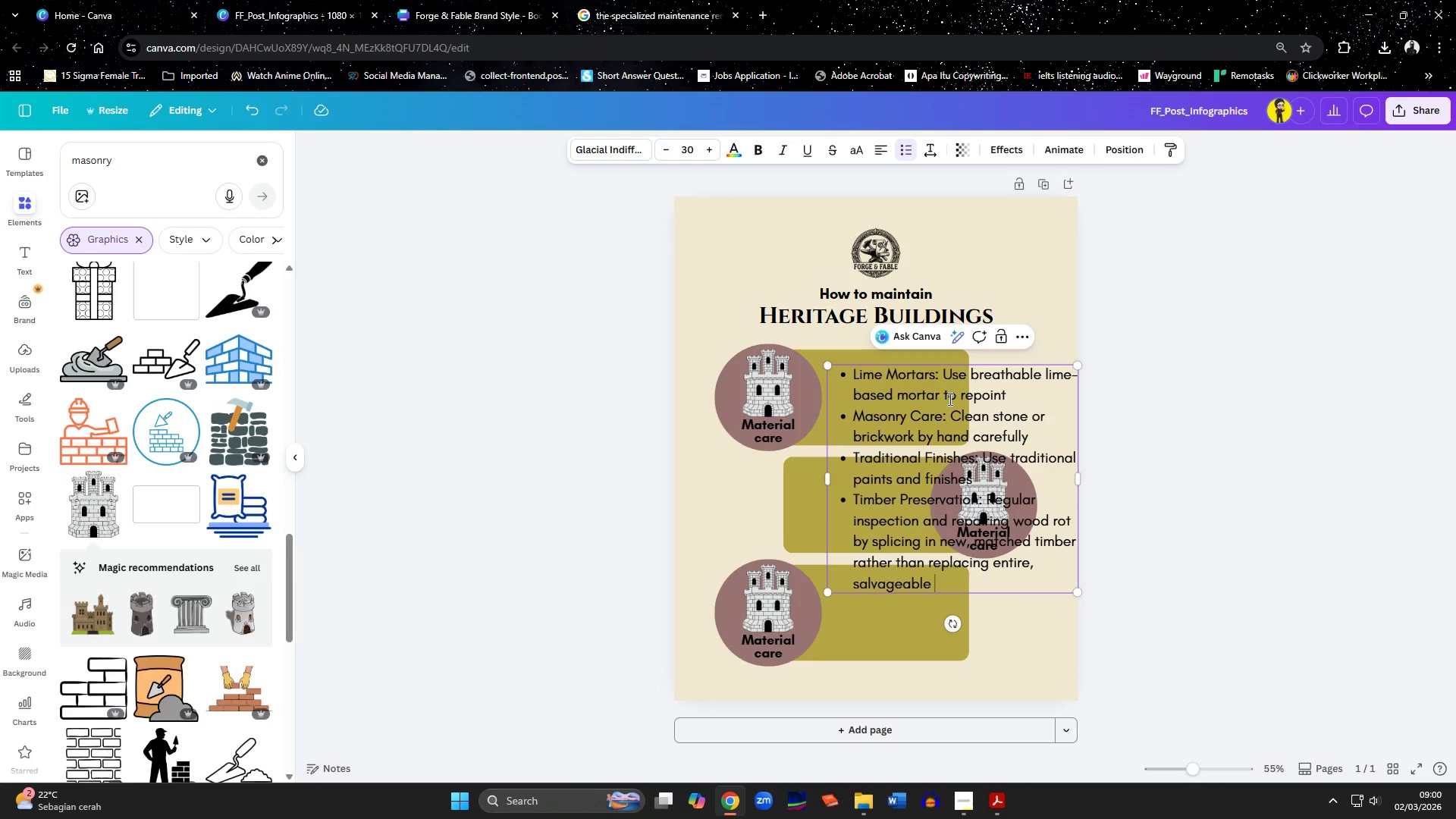 
key(Control+Backspace)
 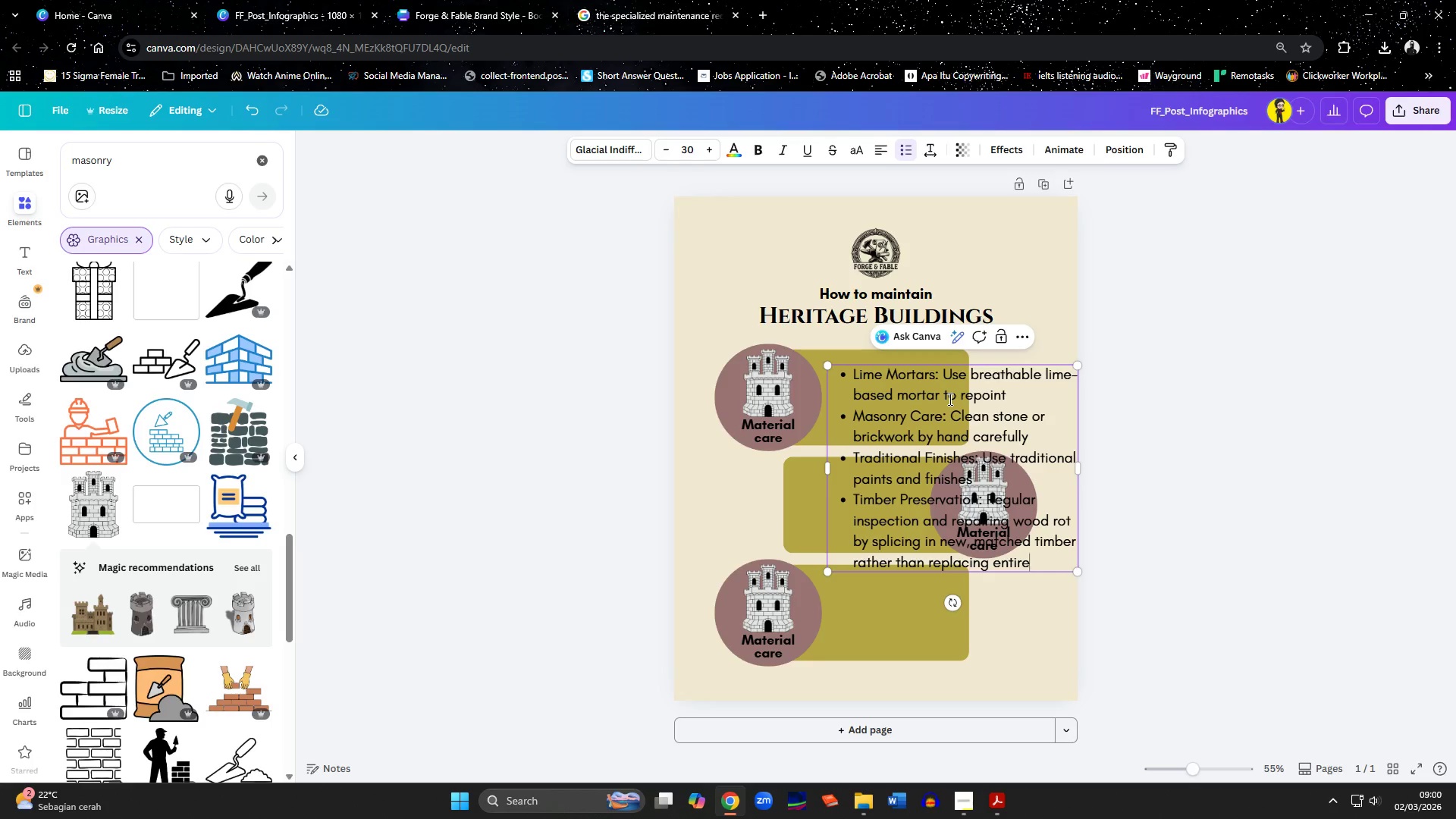 
key(Control+Backspace)
 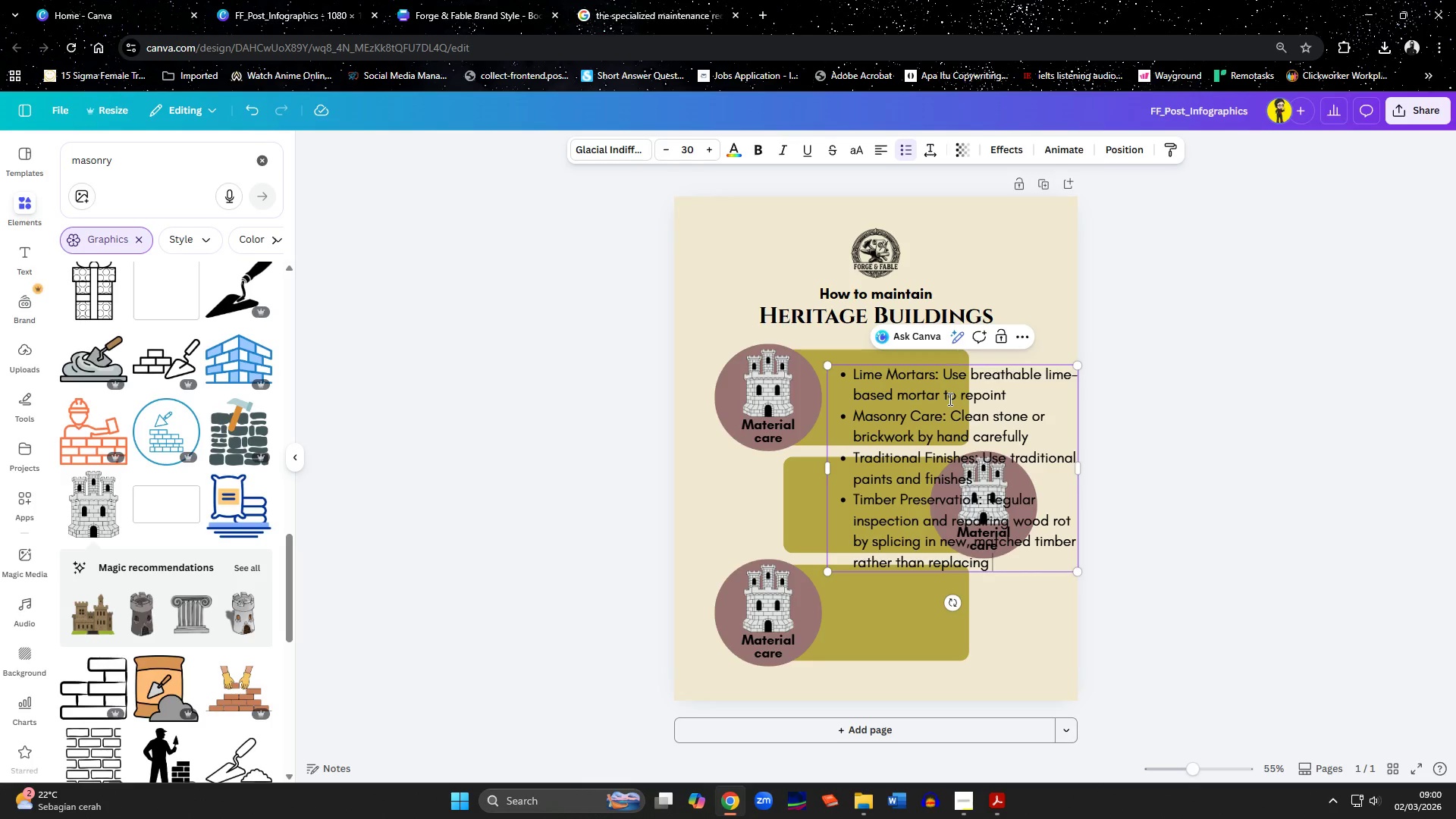 
key(Control+Backspace)
 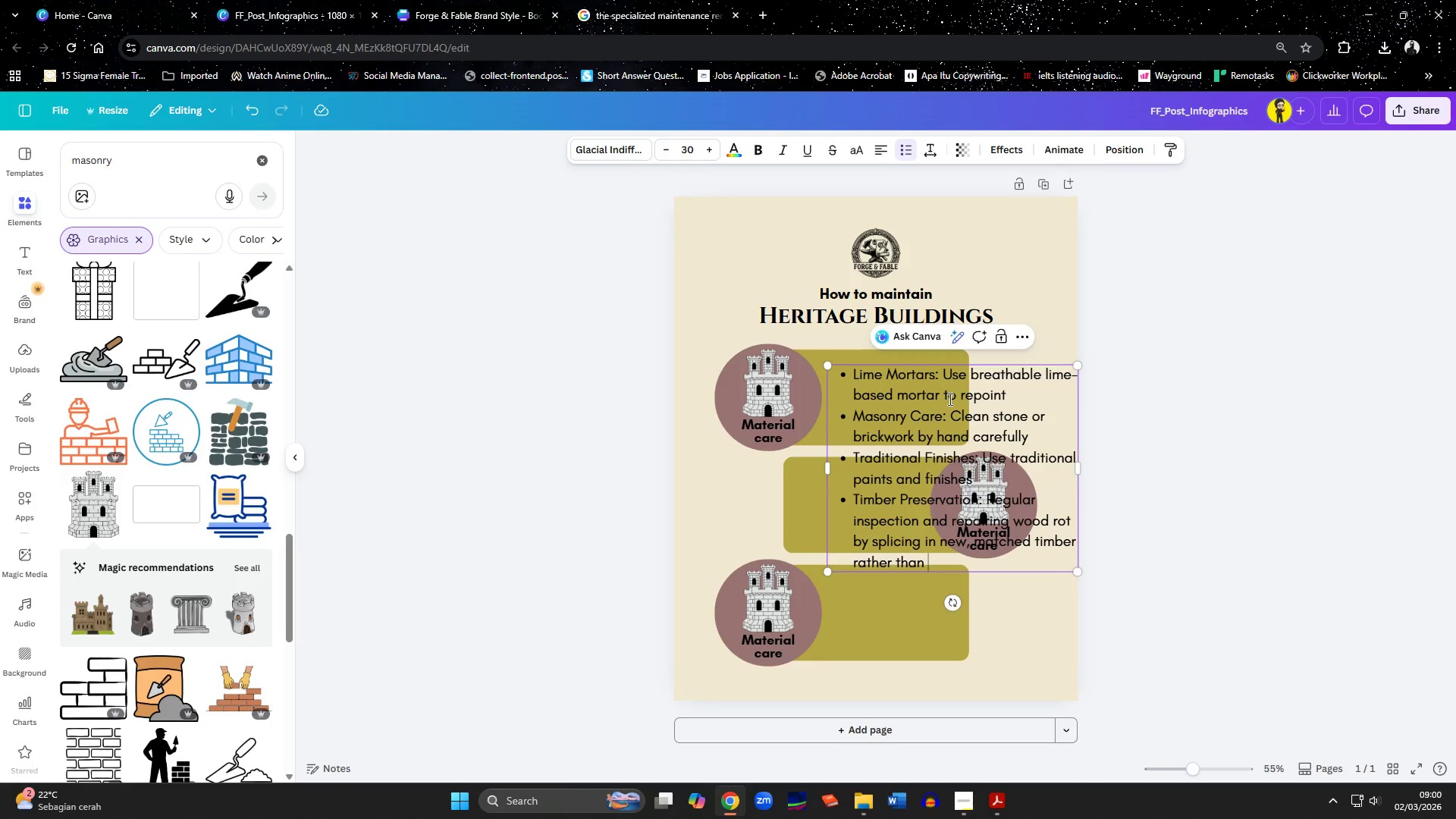 
key(Control+Backspace)
 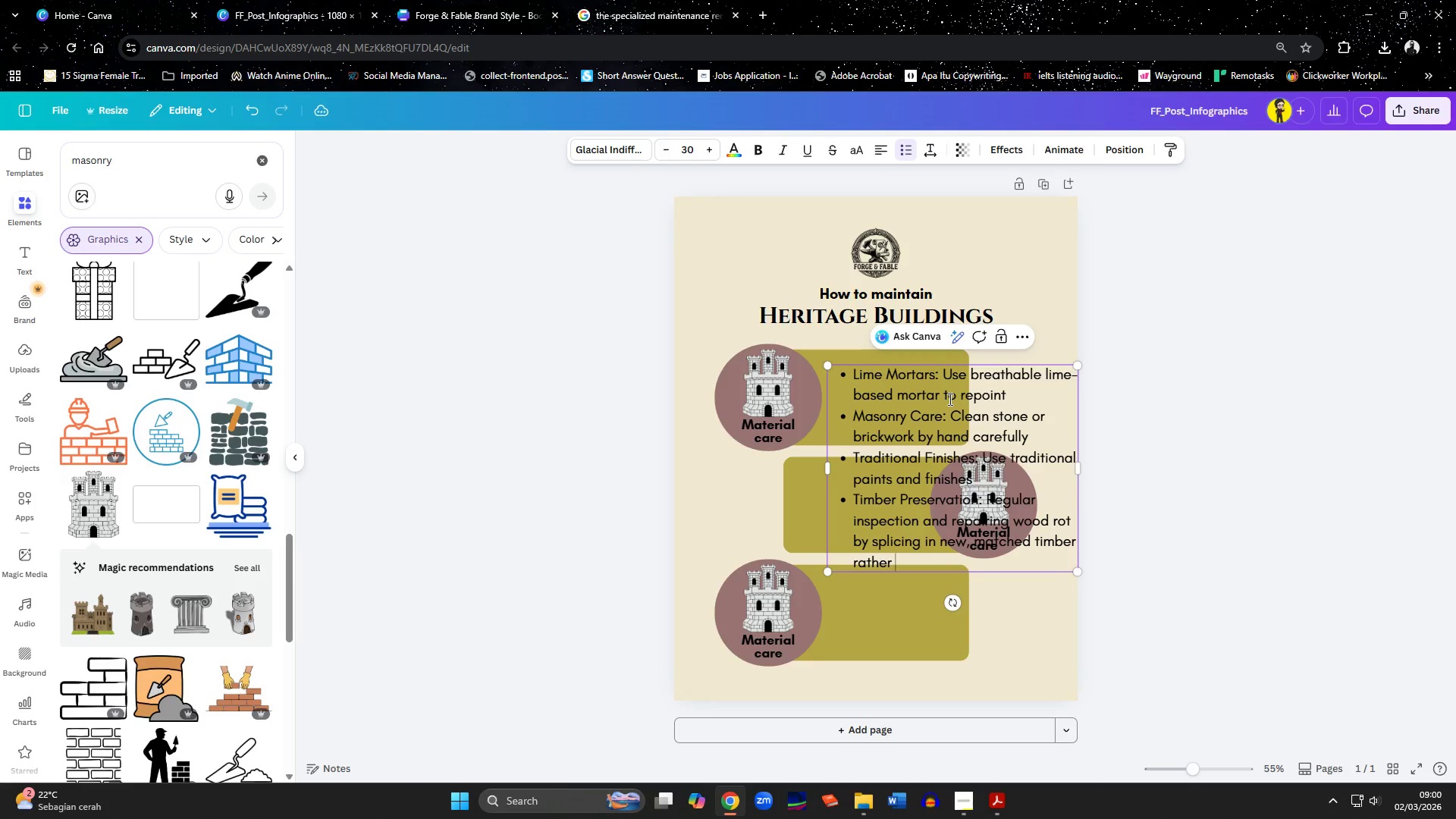 
key(Control+Backspace)
 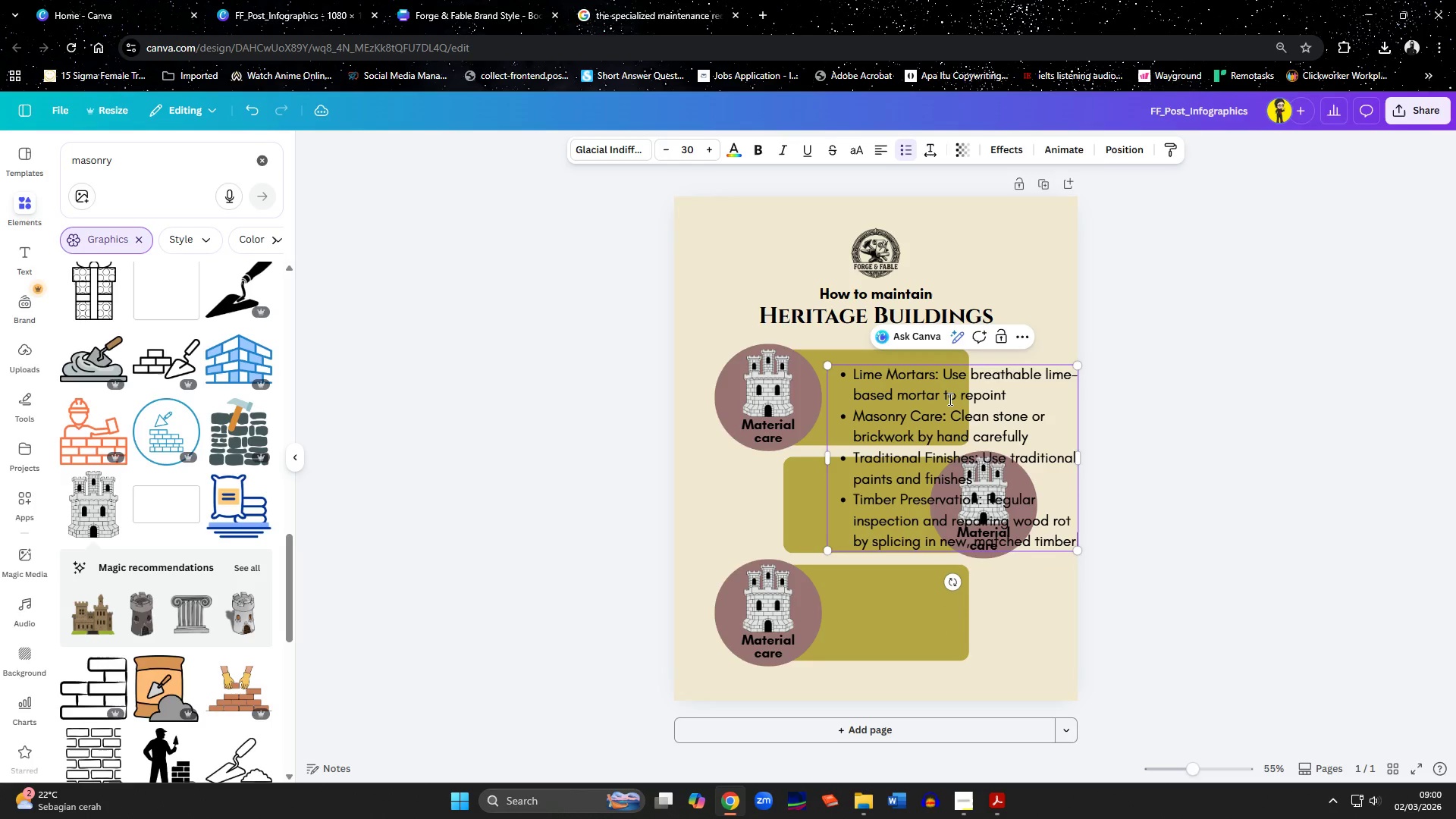 
key(Control+Backspace)
 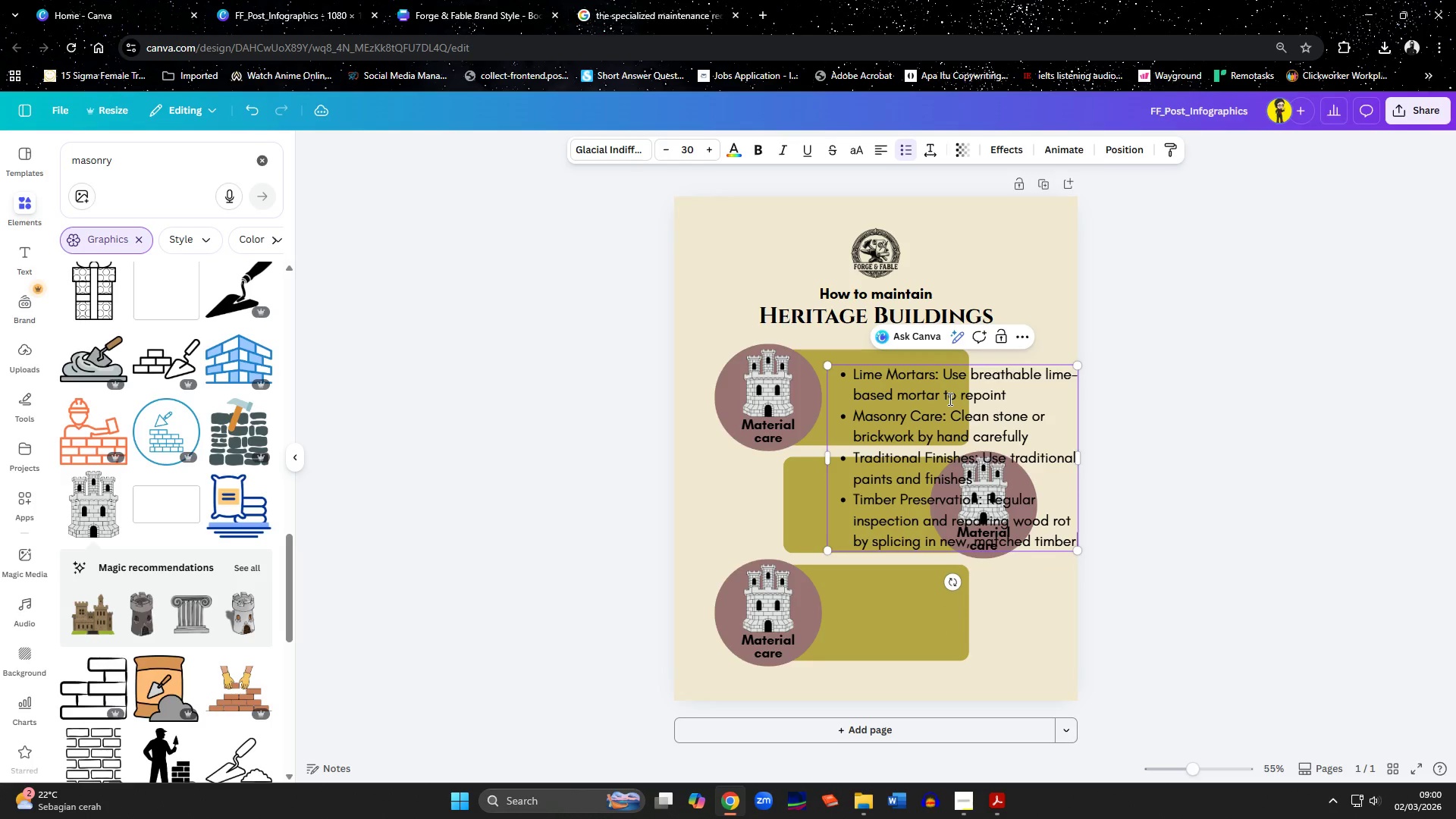 
key(Control+Backspace)
 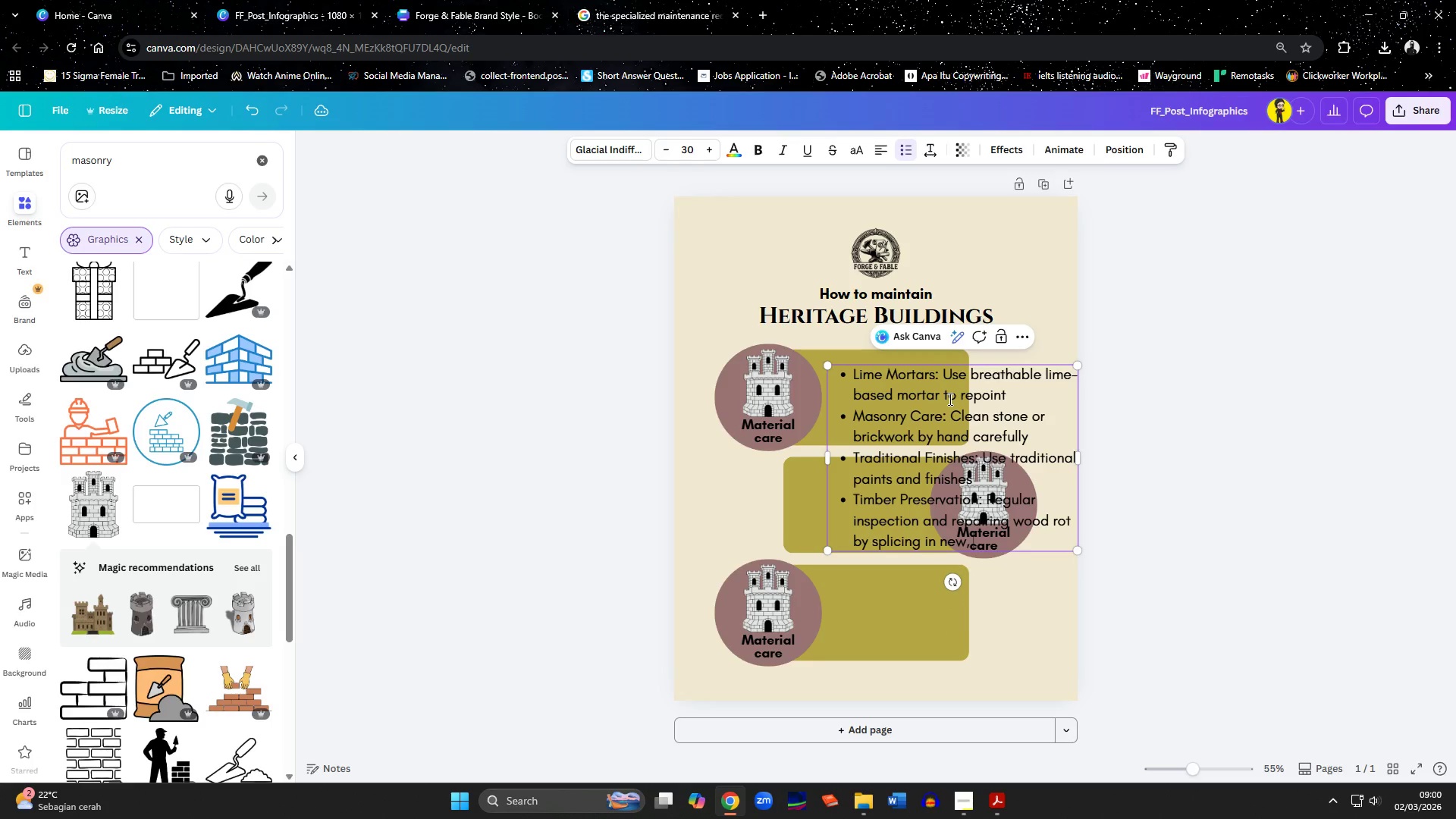 
key(Control+Backspace)
 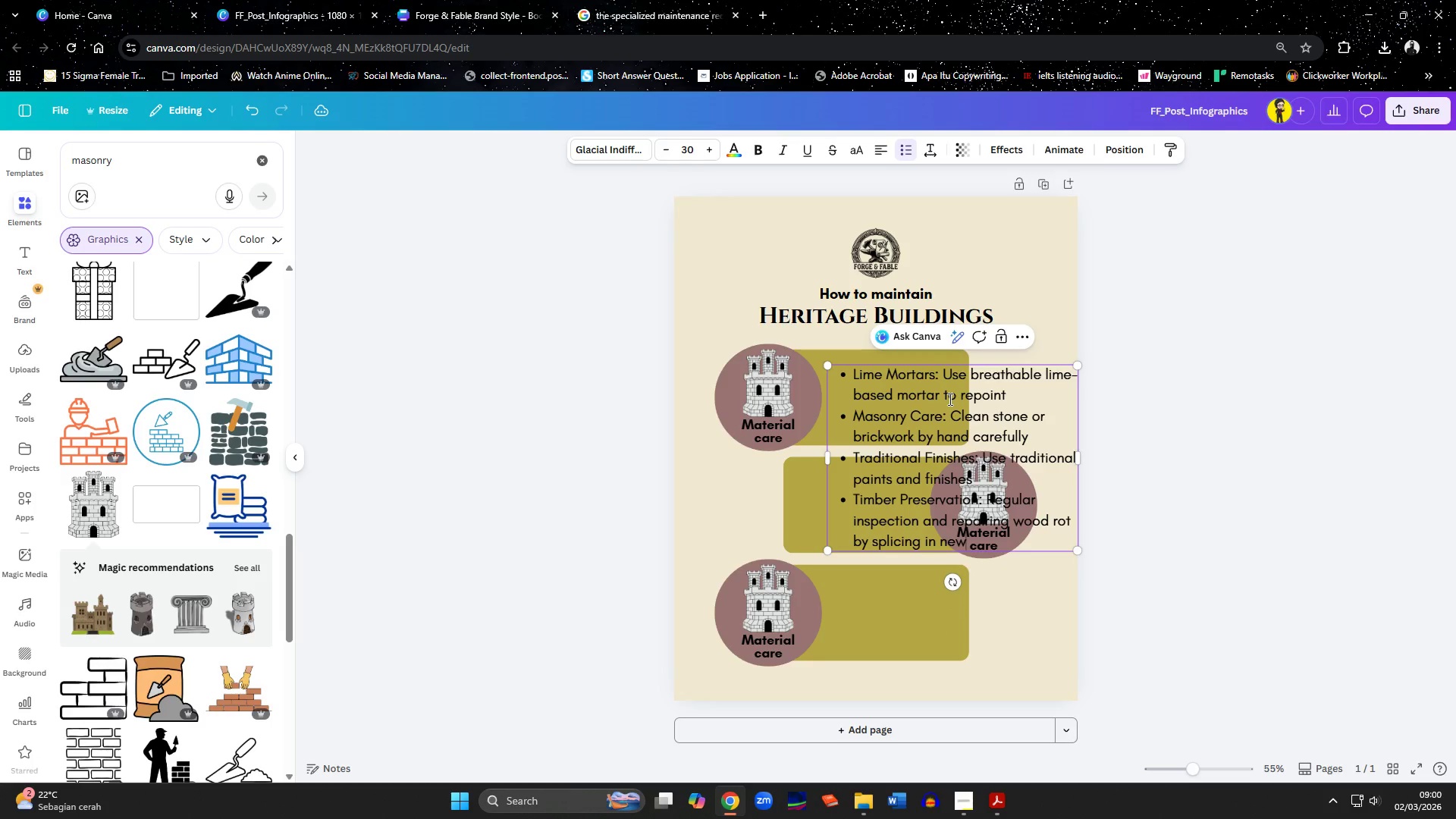 
key(Control+Backspace)
 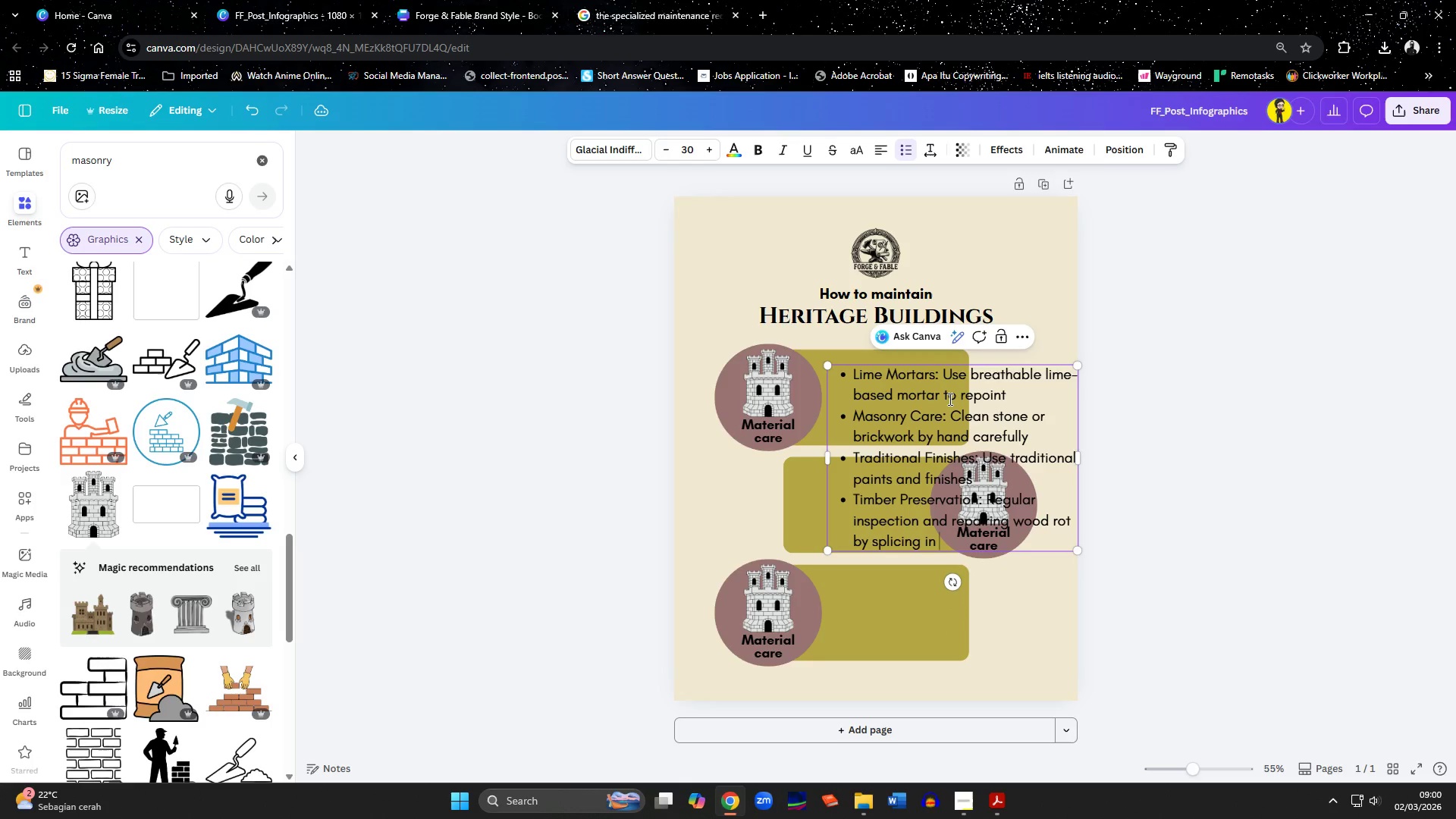 
key(Control+Backspace)
 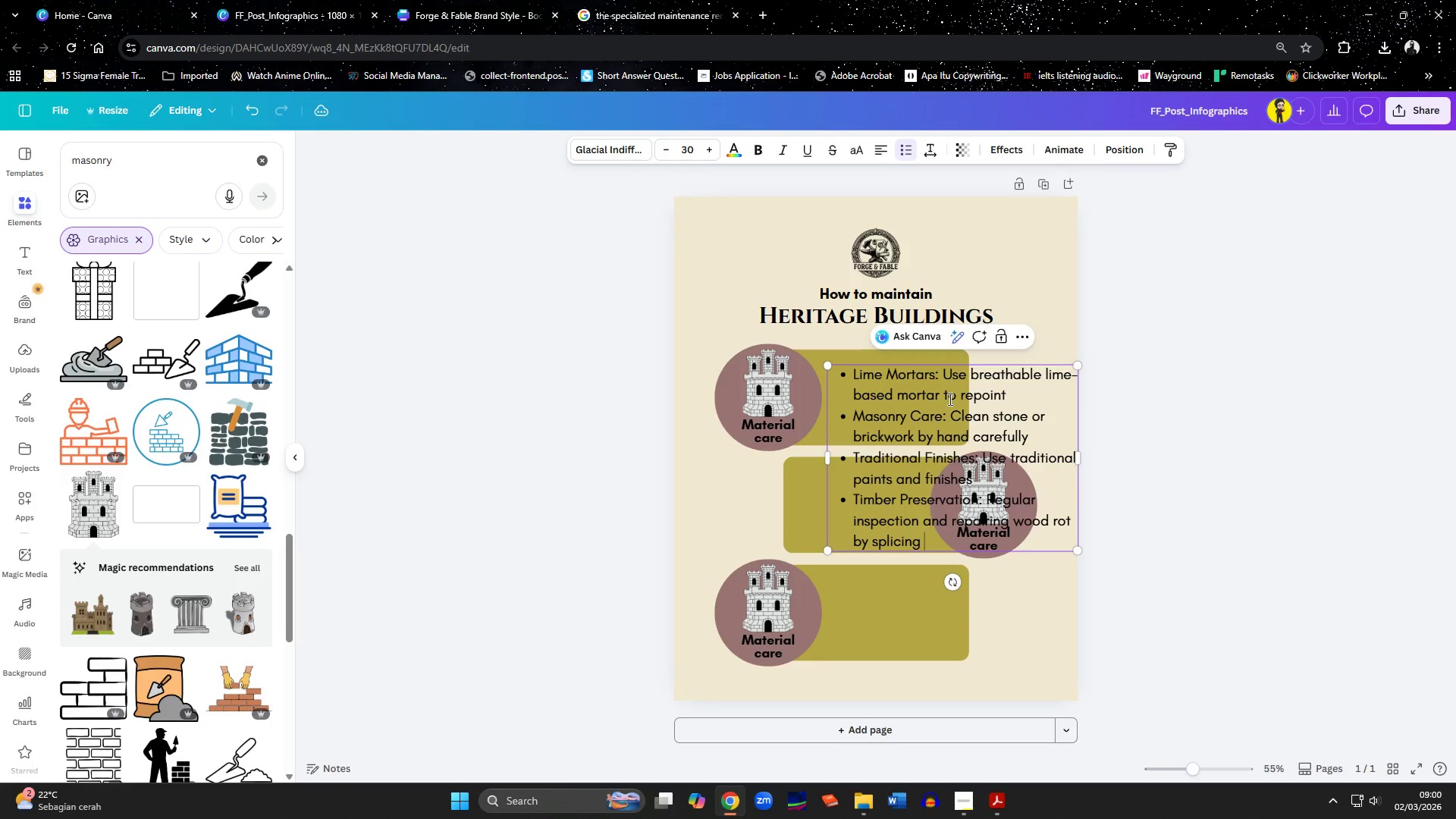 
key(Control+Backspace)
 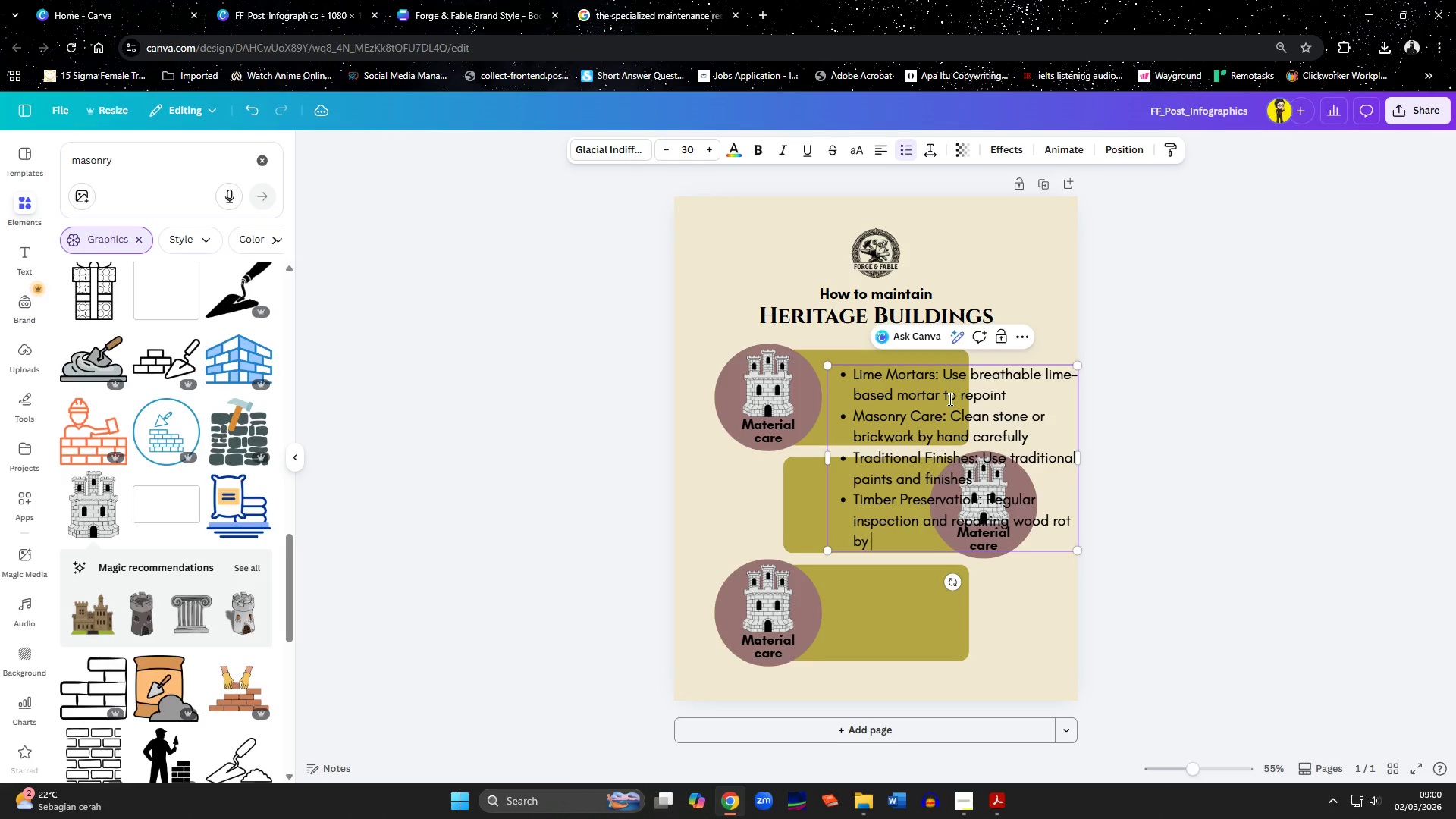 
key(Control+Backspace)
 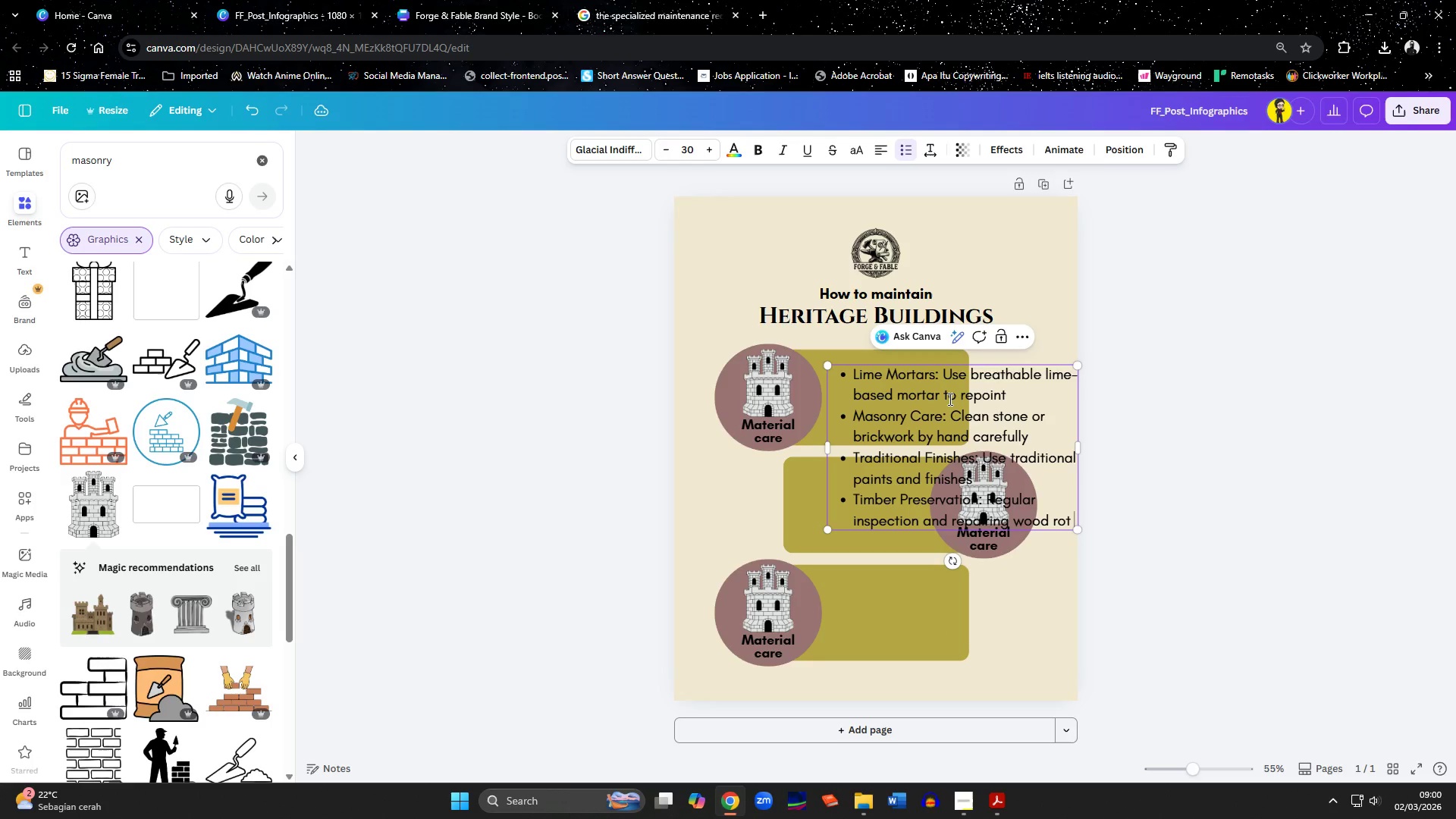 
key(Backspace)
 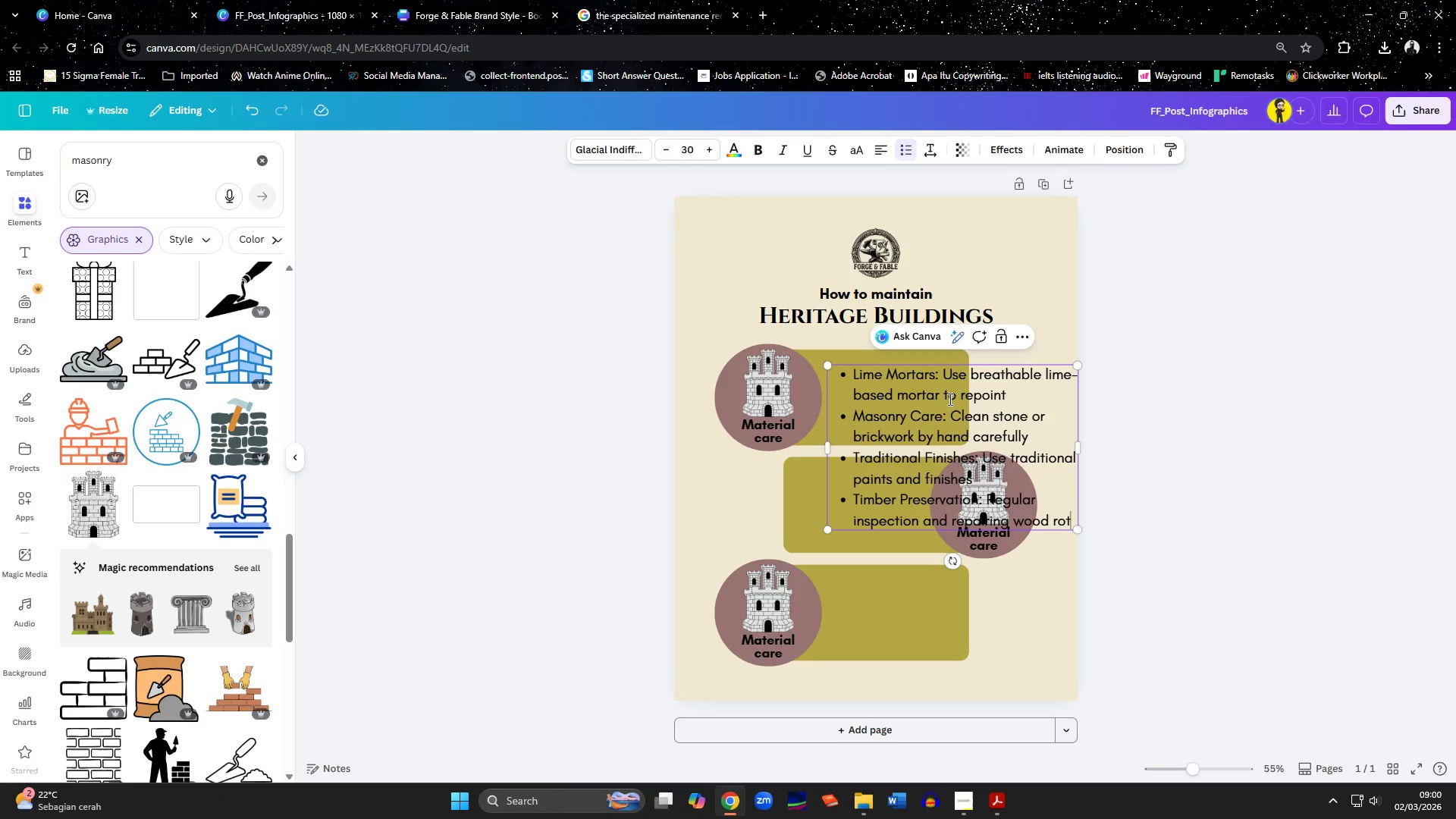 
key(Period)
 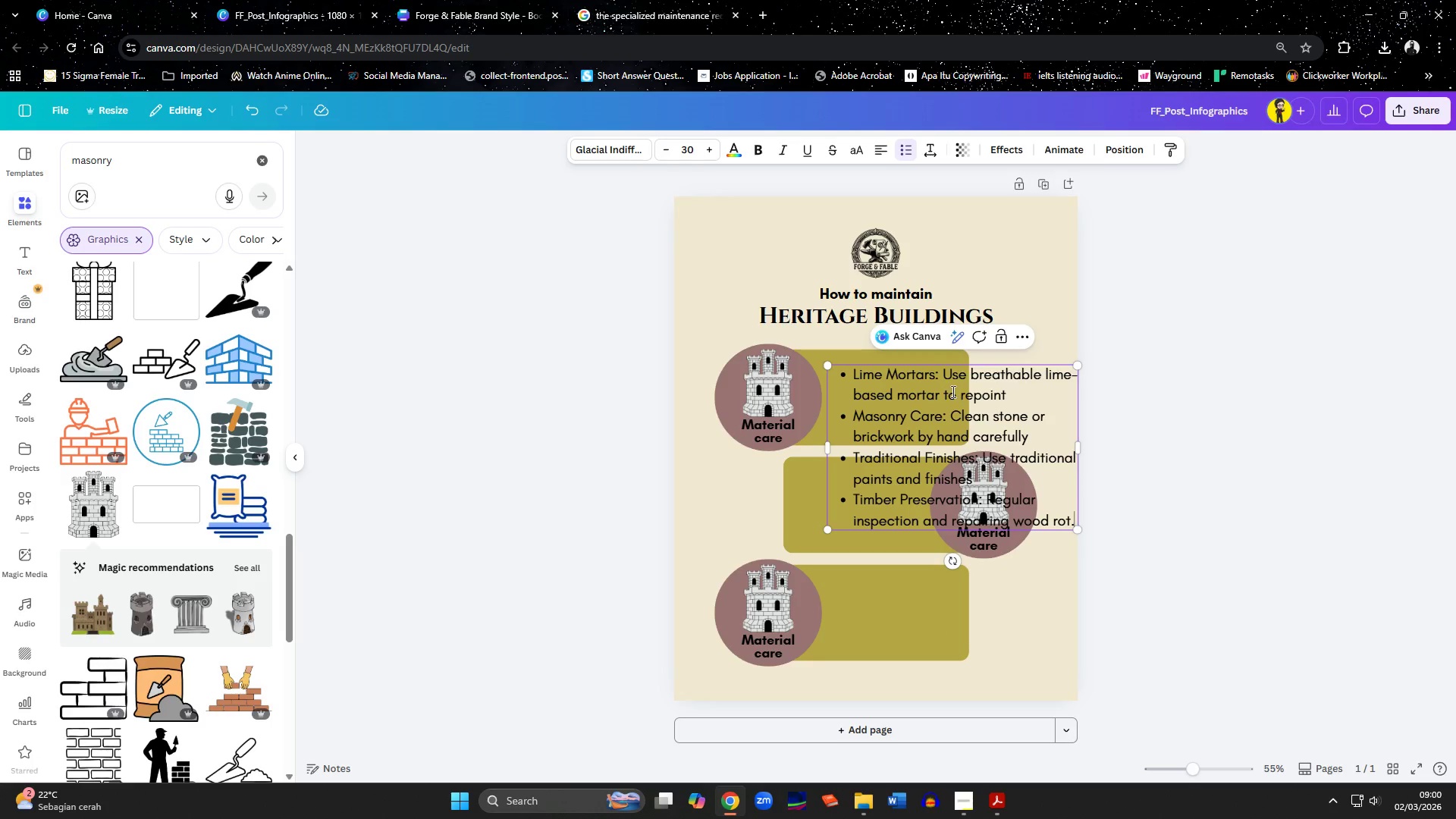 
key(Control+S)
 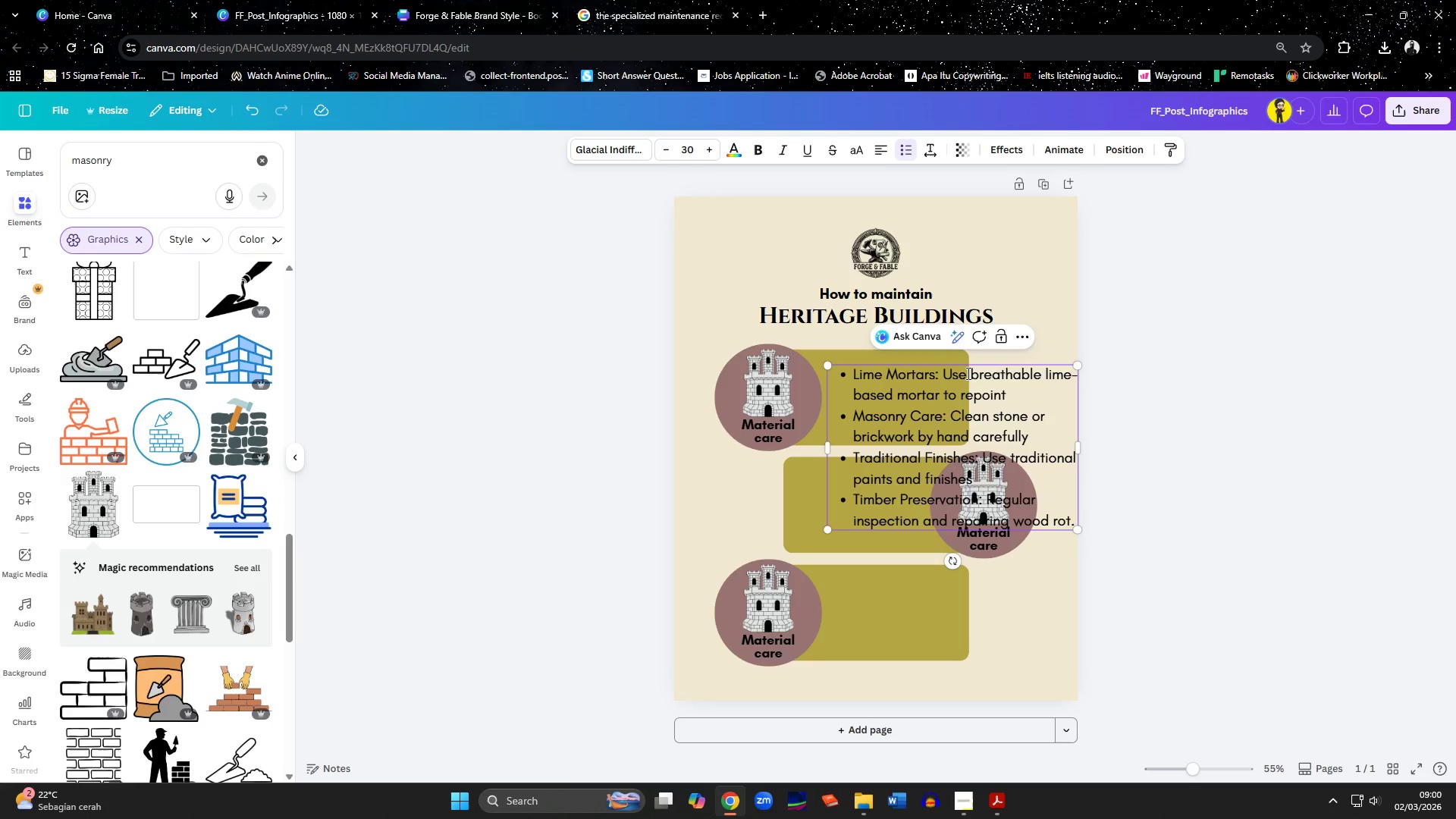 
key(Control+A)
 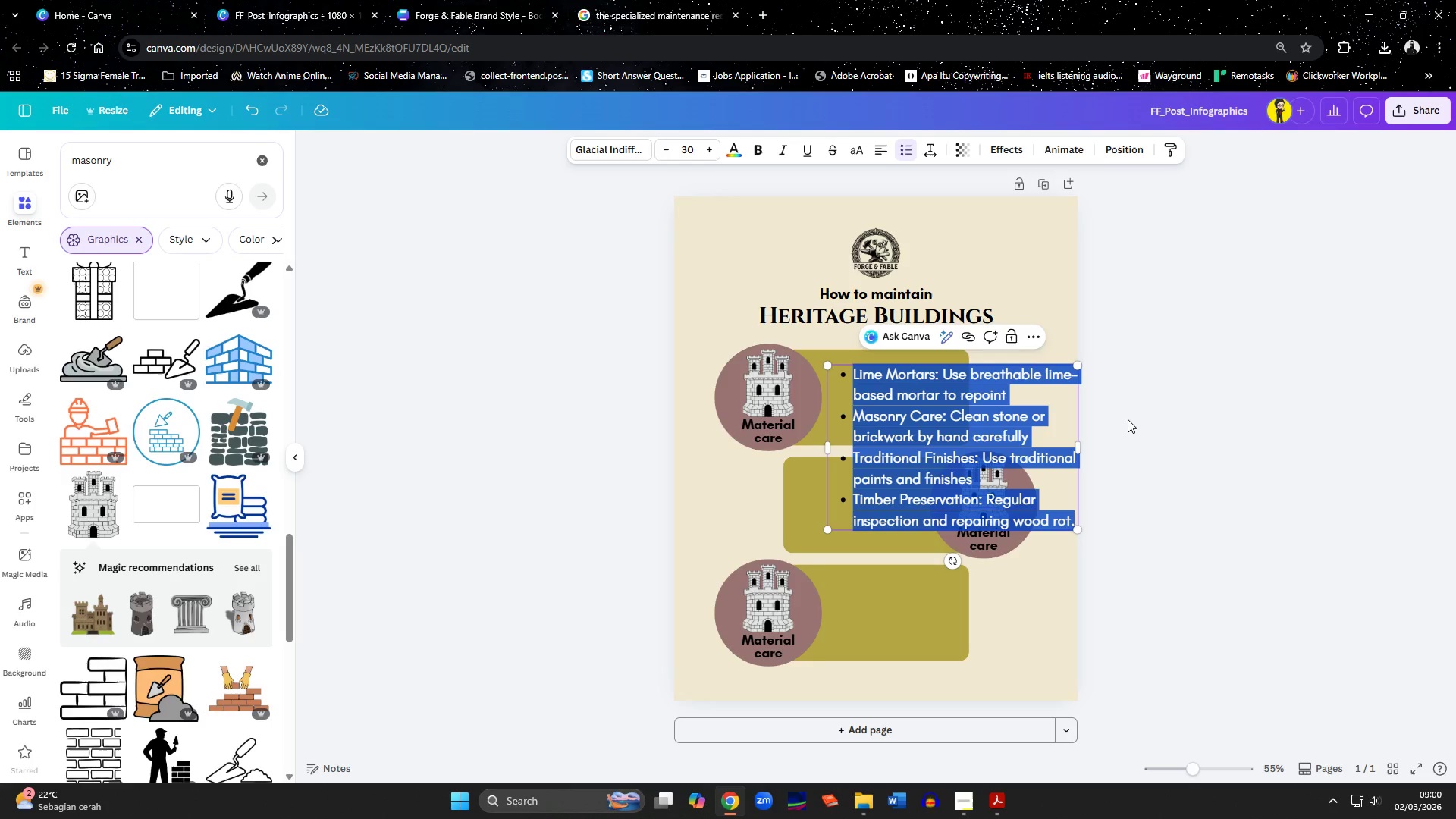 
left_click([1151, 435])
 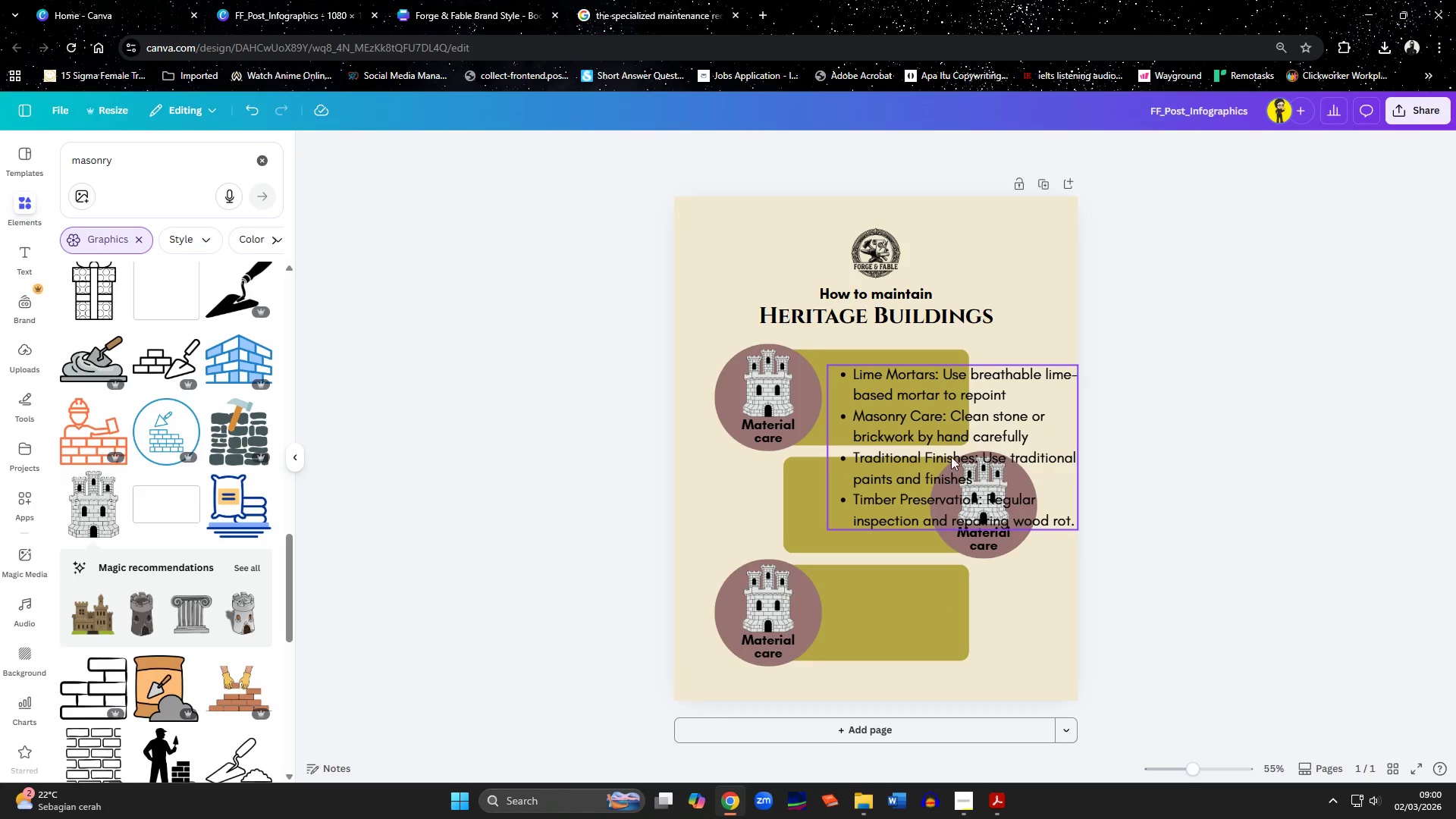 
left_click_drag(start_coordinate=[946, 452], to_coordinate=[936, 441])
 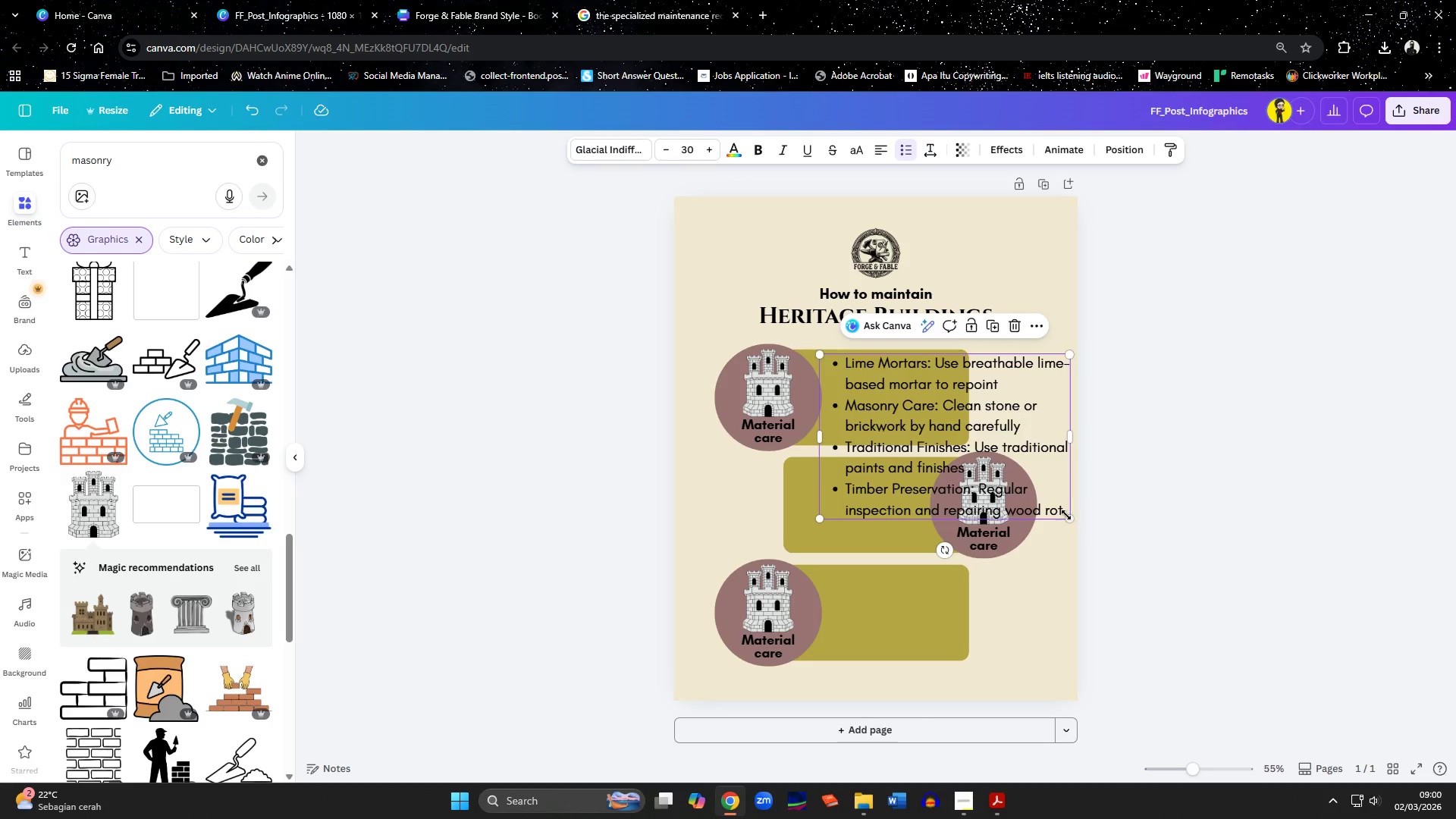 
left_click_drag(start_coordinate=[1068, 516], to_coordinate=[947, 444])
 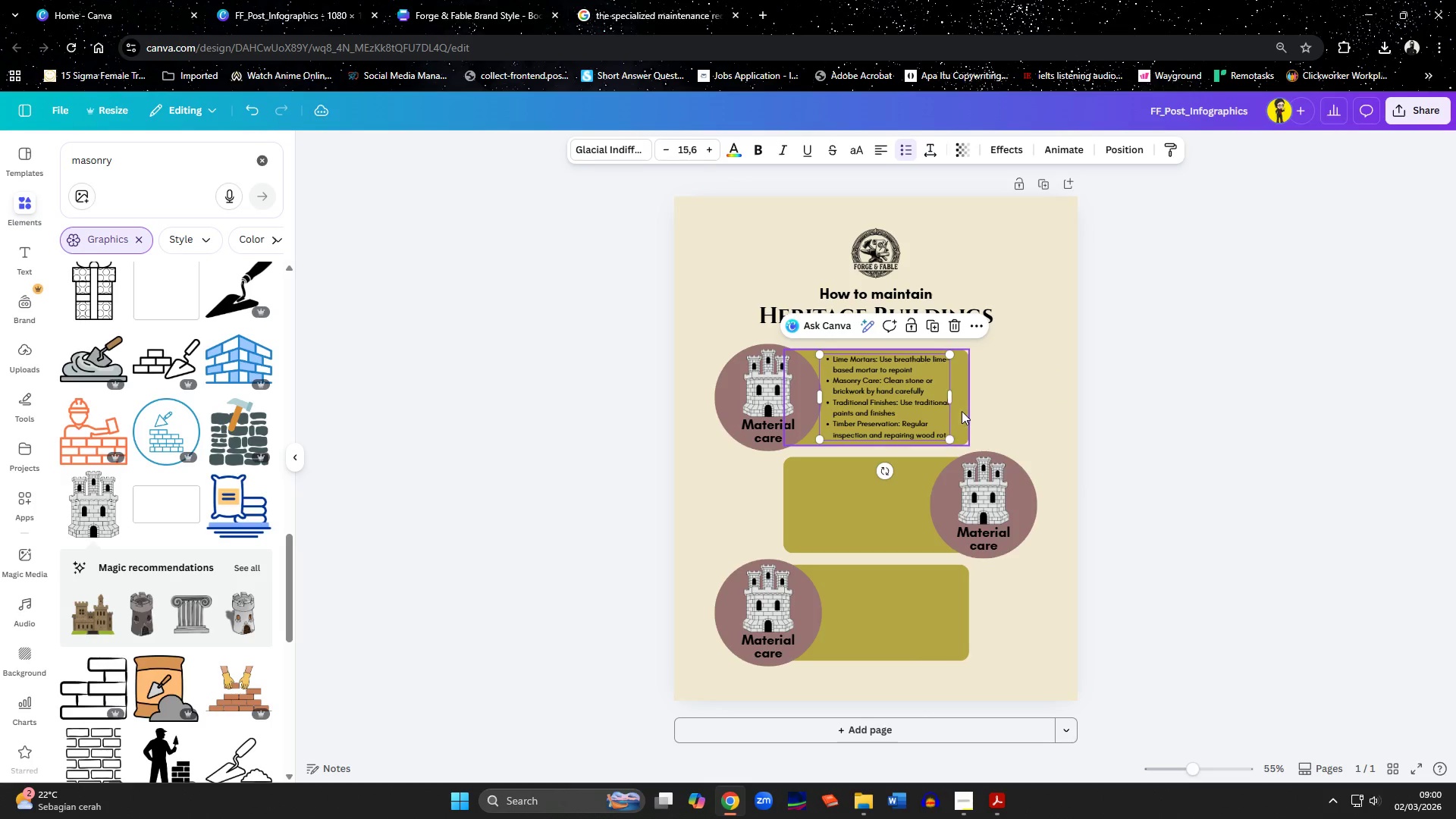 
left_click([966, 410])
 